 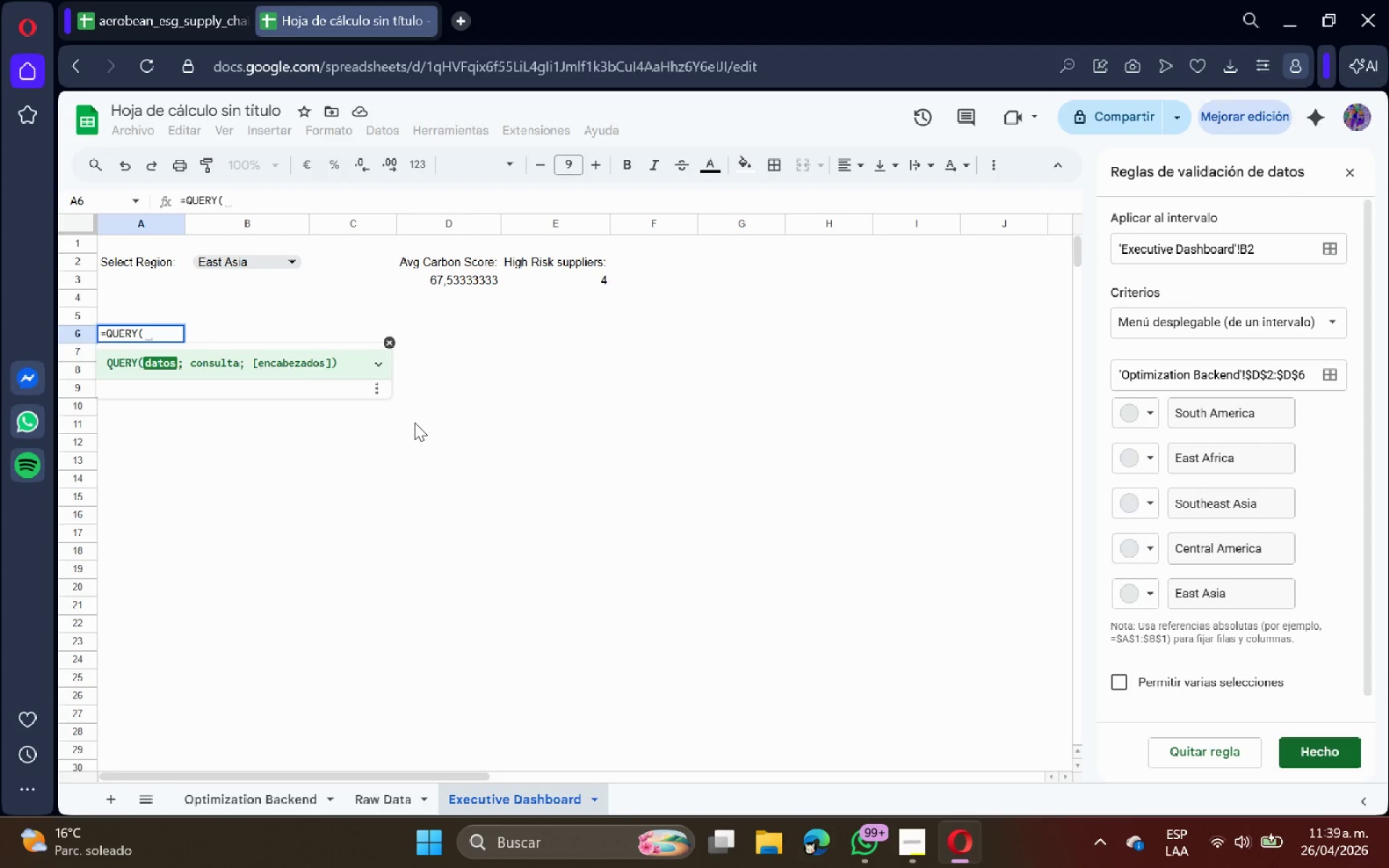 
left_click([374, 804])
 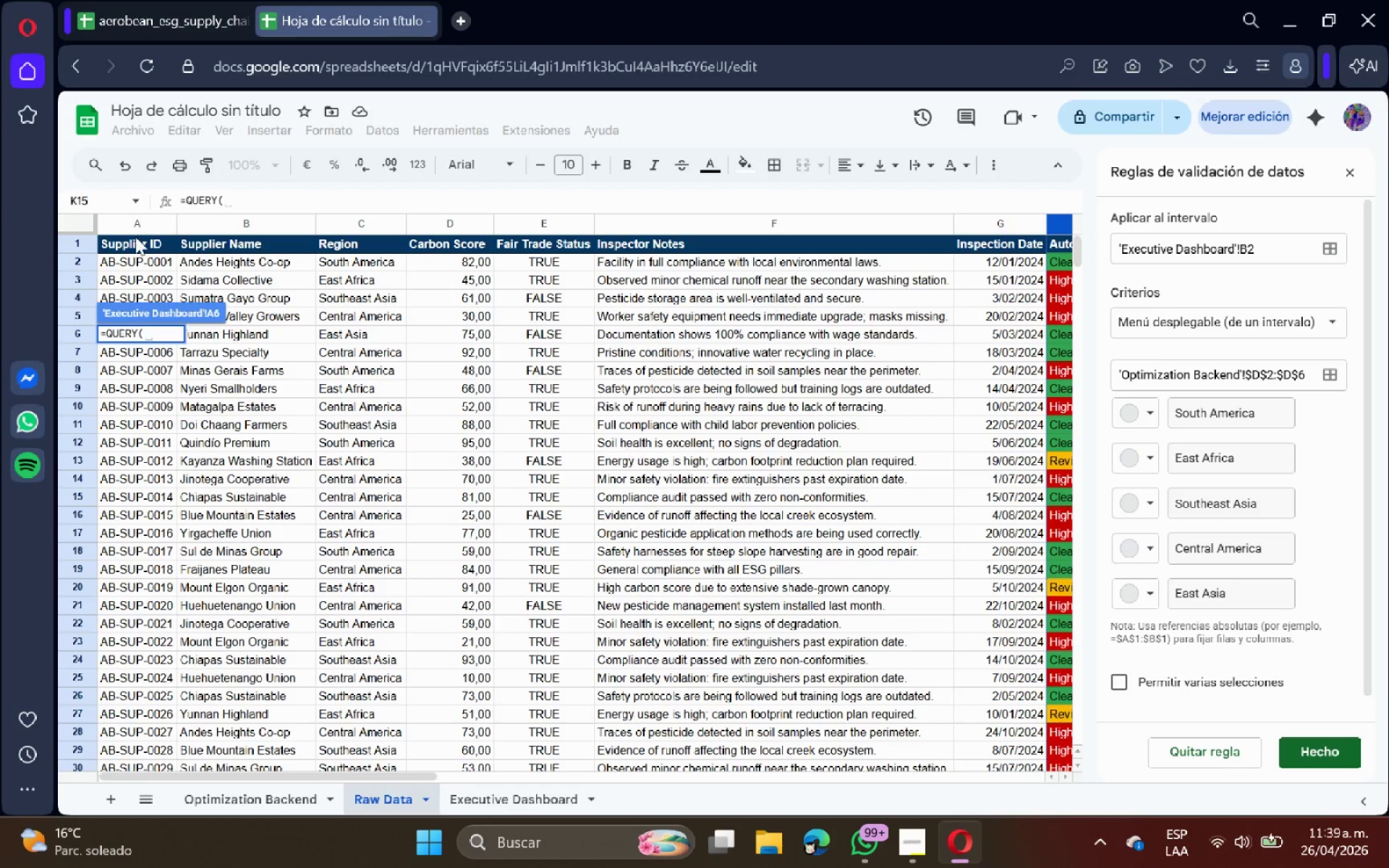 
left_click_drag(start_coordinate=[131, 227], to_coordinate=[852, 220])
 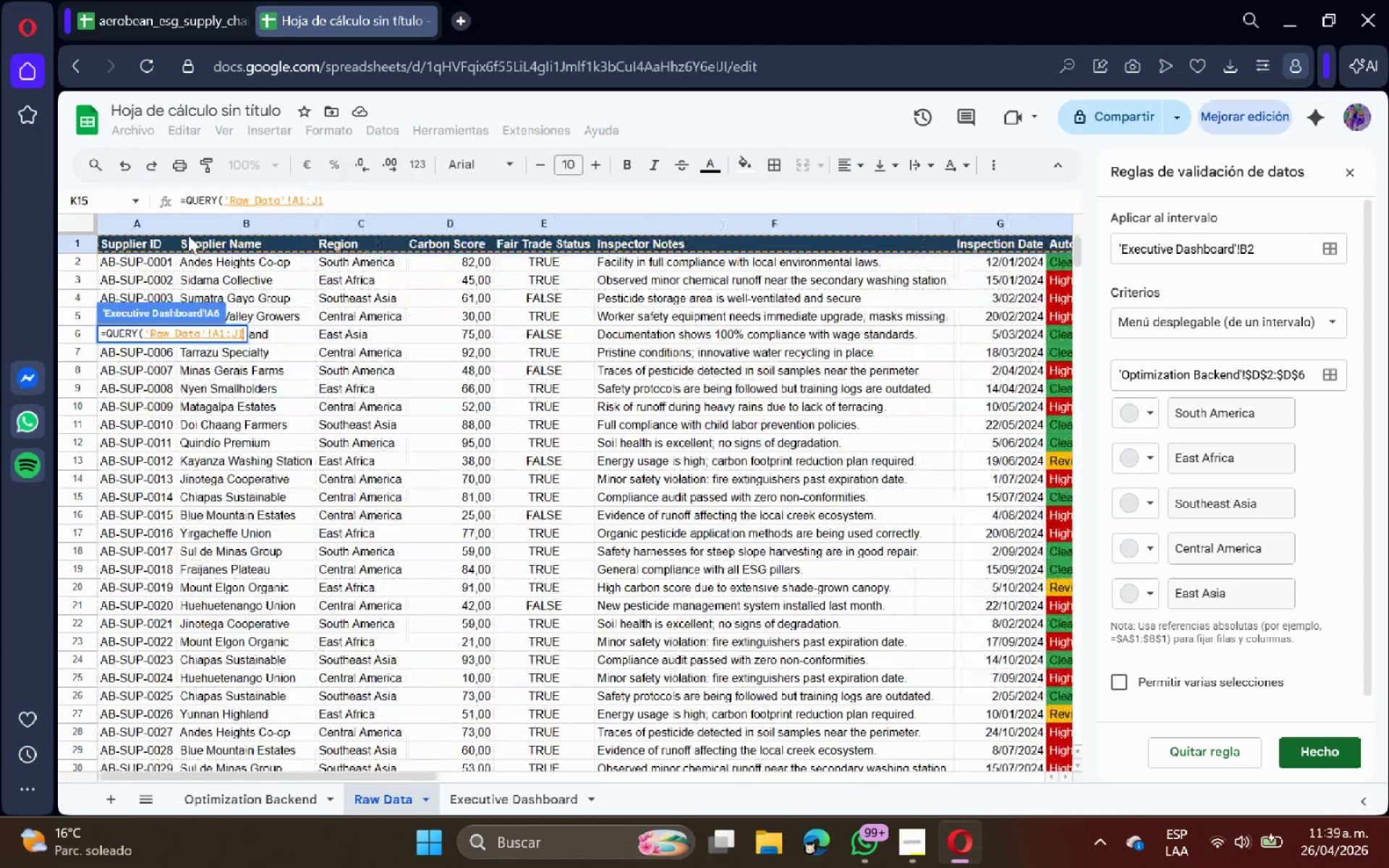 
left_click([276, 312])
 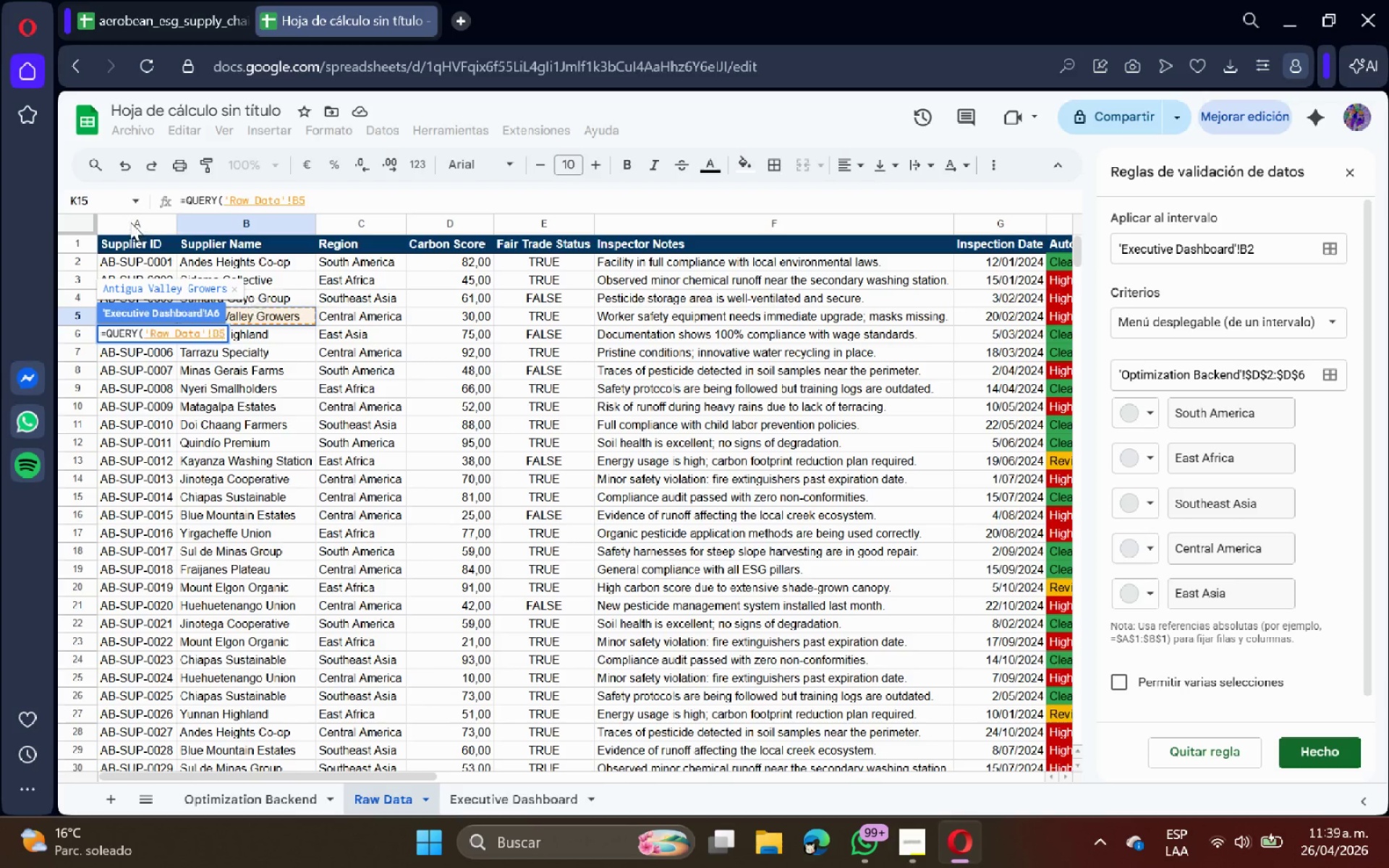 
left_click_drag(start_coordinate=[130, 222], to_coordinate=[857, 223])
 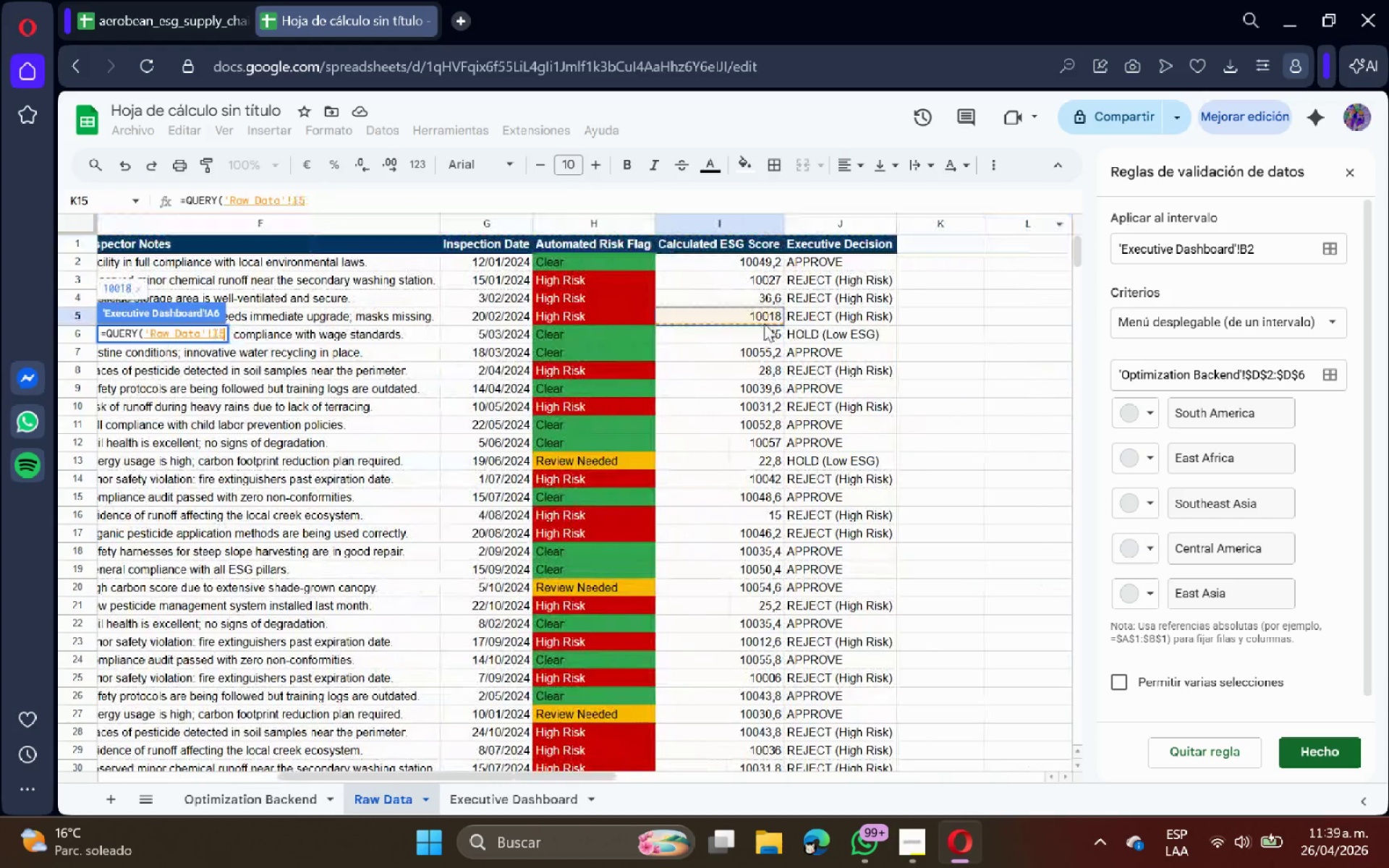 
left_click([764, 323])
 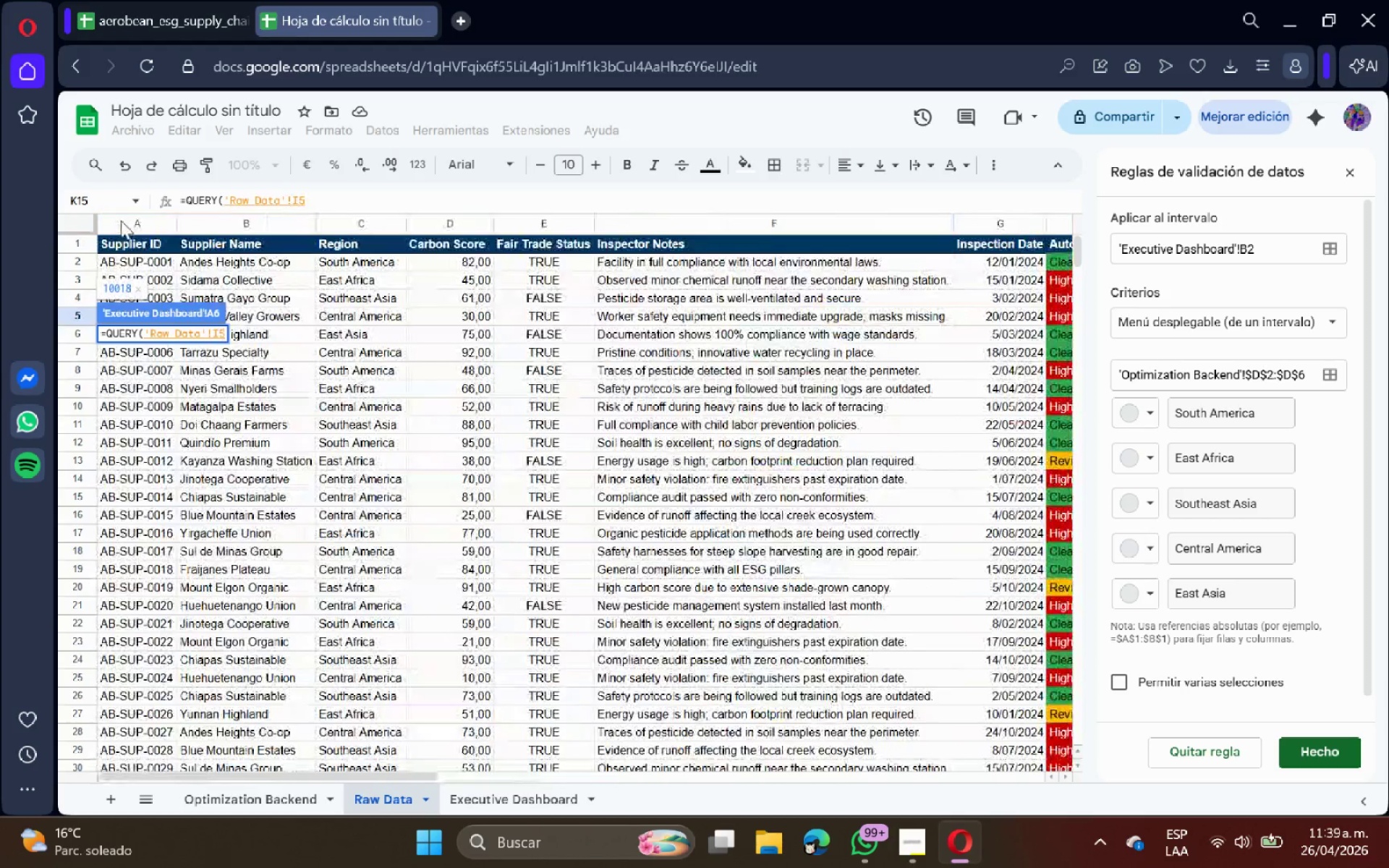 
left_click_drag(start_coordinate=[124, 223], to_coordinate=[870, 217])
 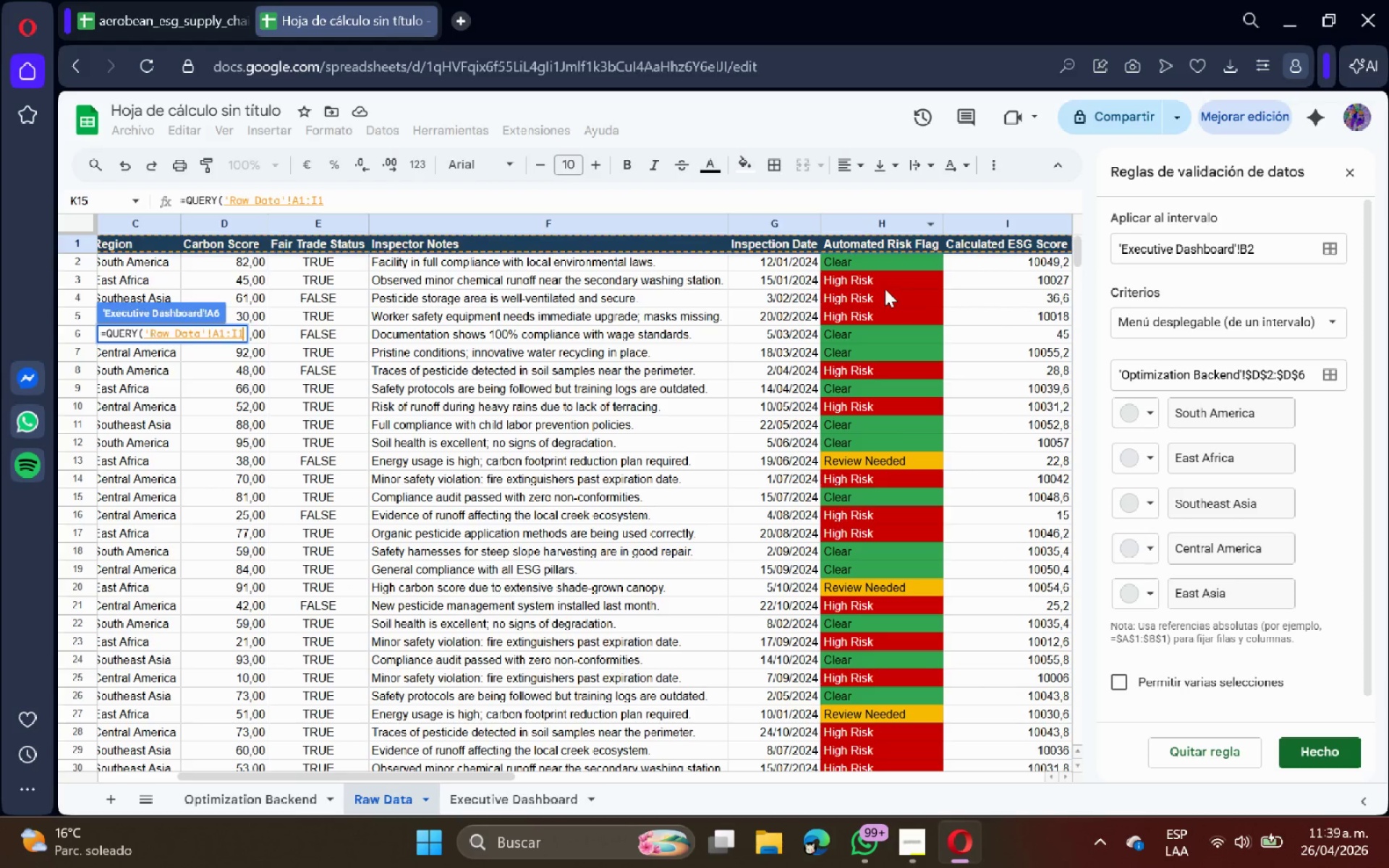 
left_click([887, 292])
 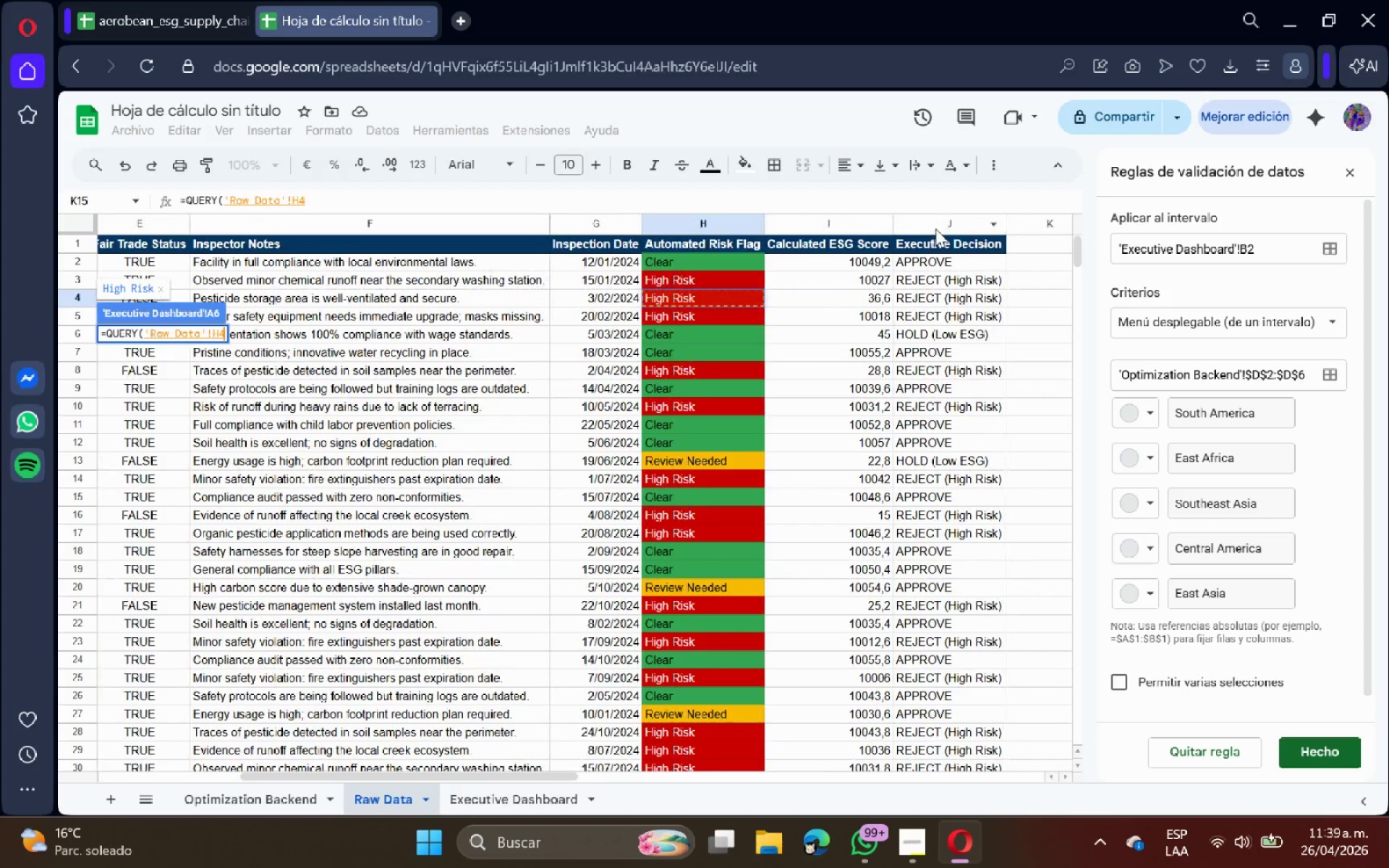 
left_click_drag(start_coordinate=[937, 226], to_coordinate=[137, 231])
 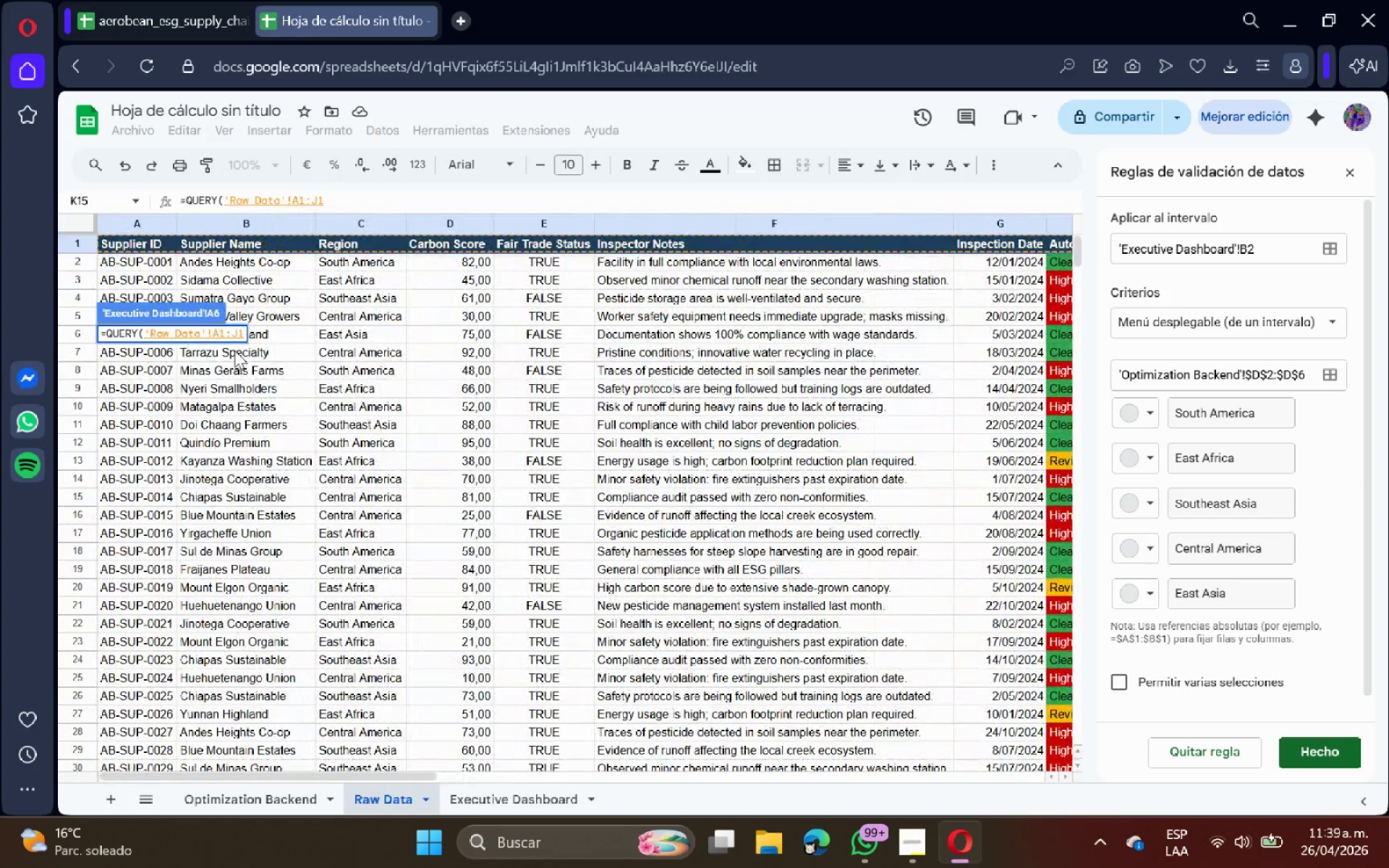 
left_click([220, 330])
 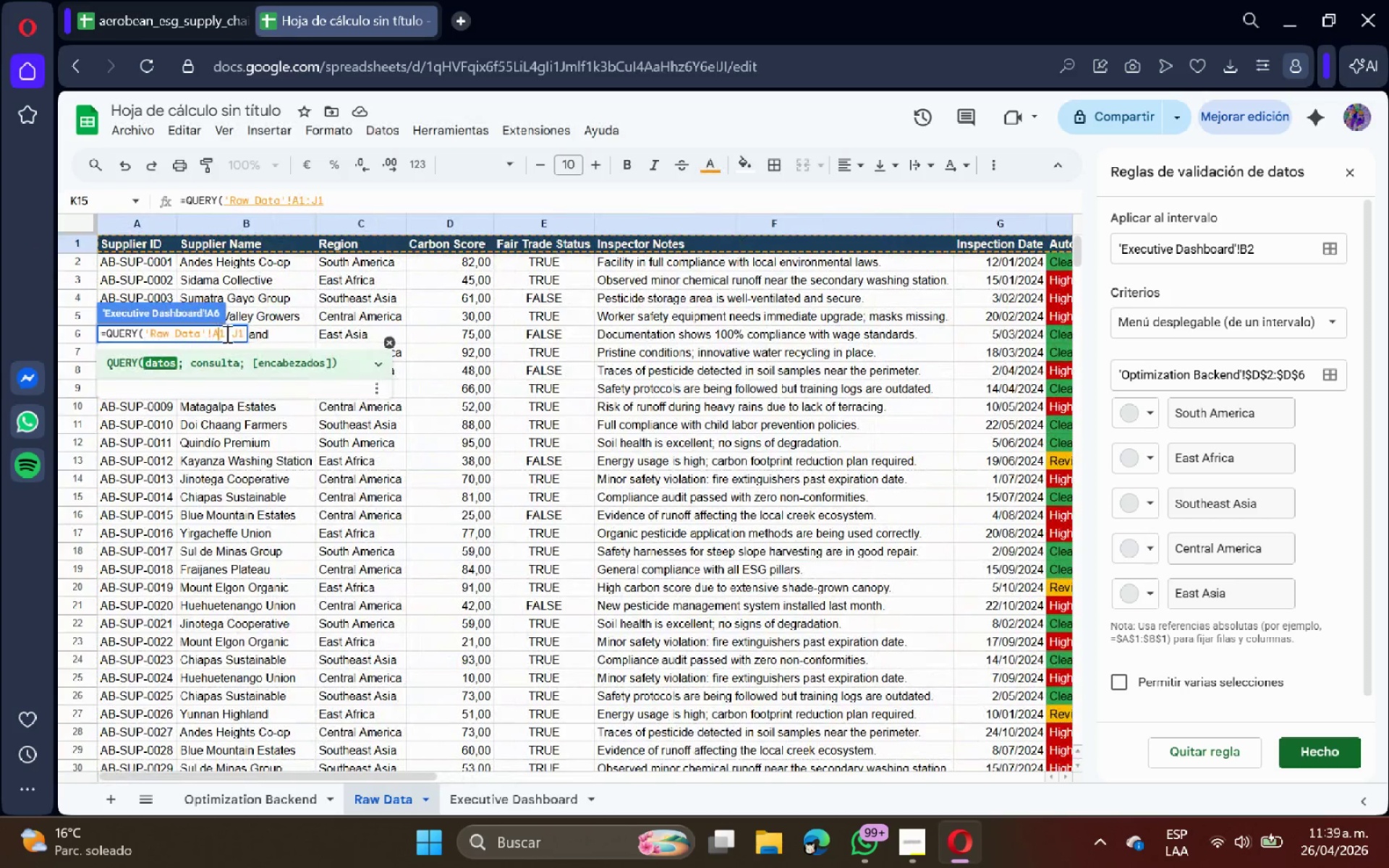 
left_click([226, 333])
 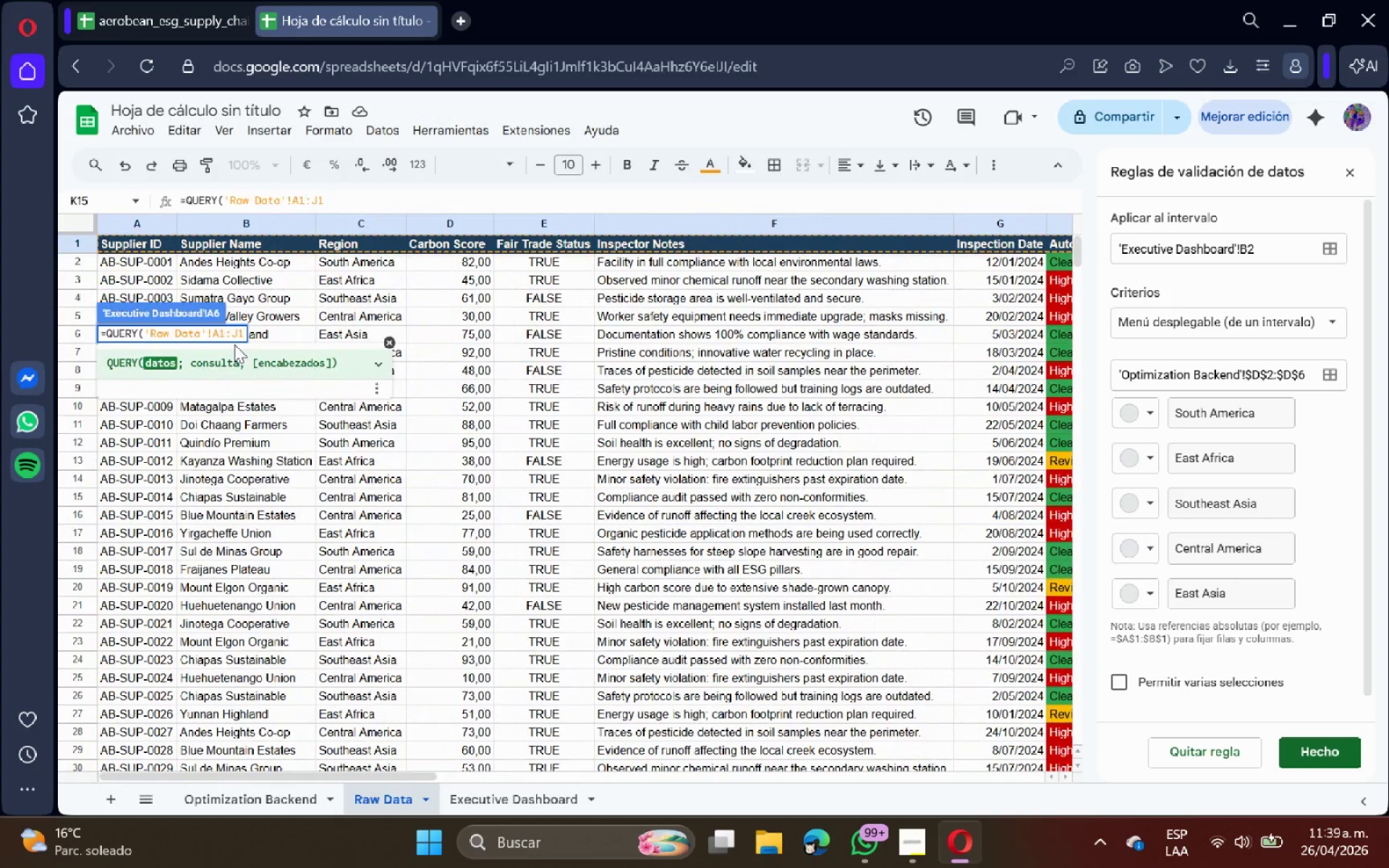 
key(Backspace)
 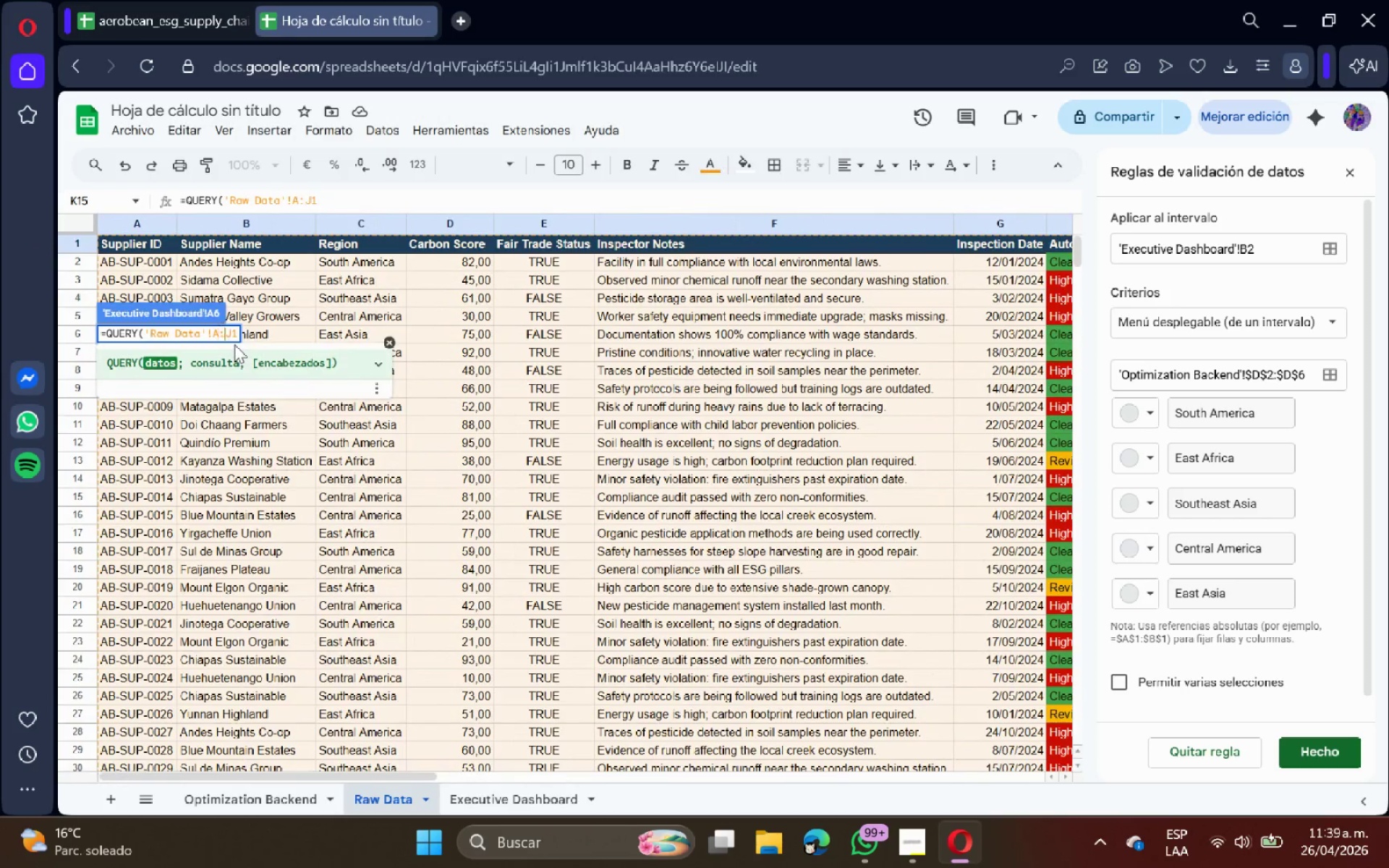 
key(ArrowRight)
 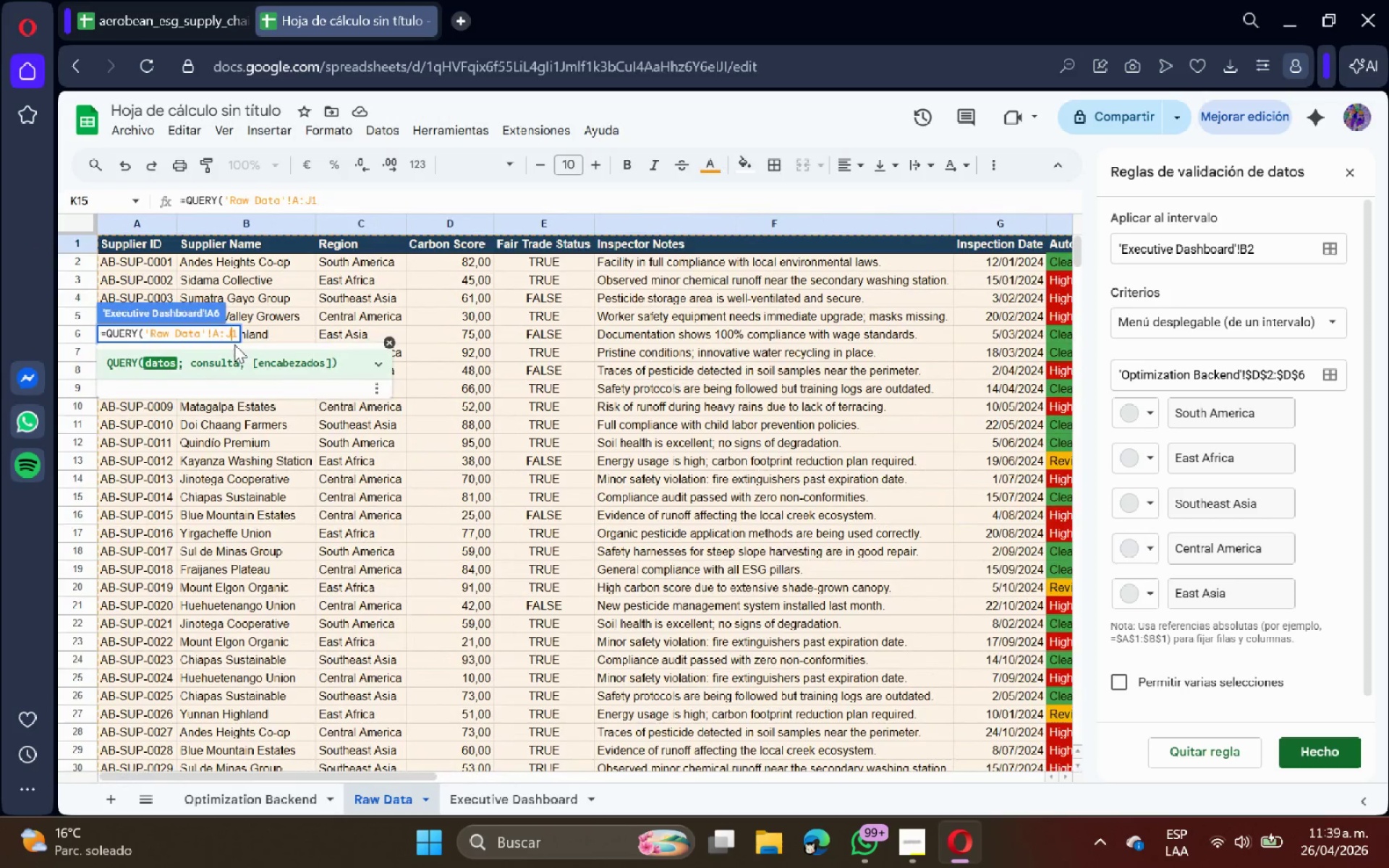 
key(ArrowRight)
 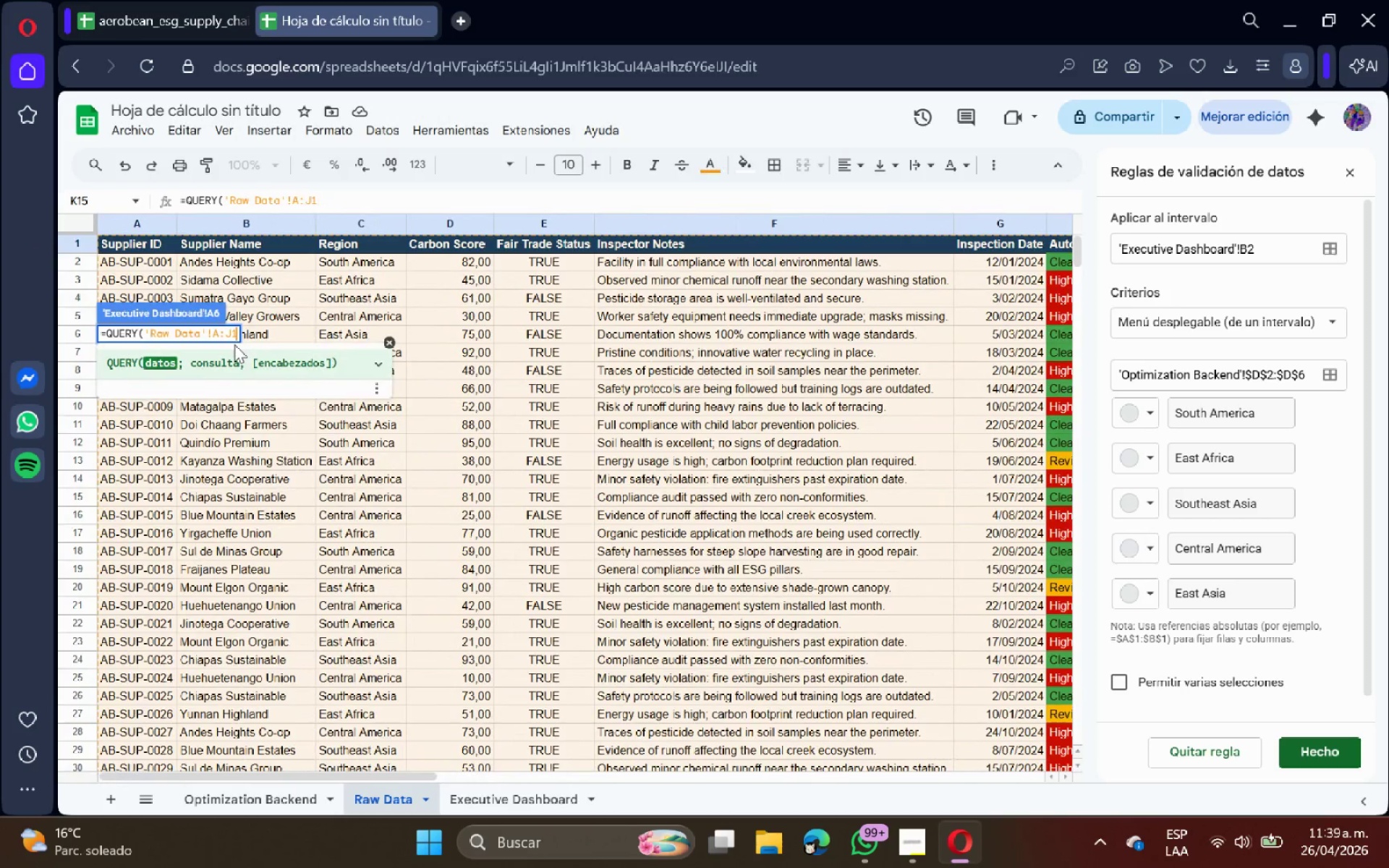 
key(ArrowRight)
 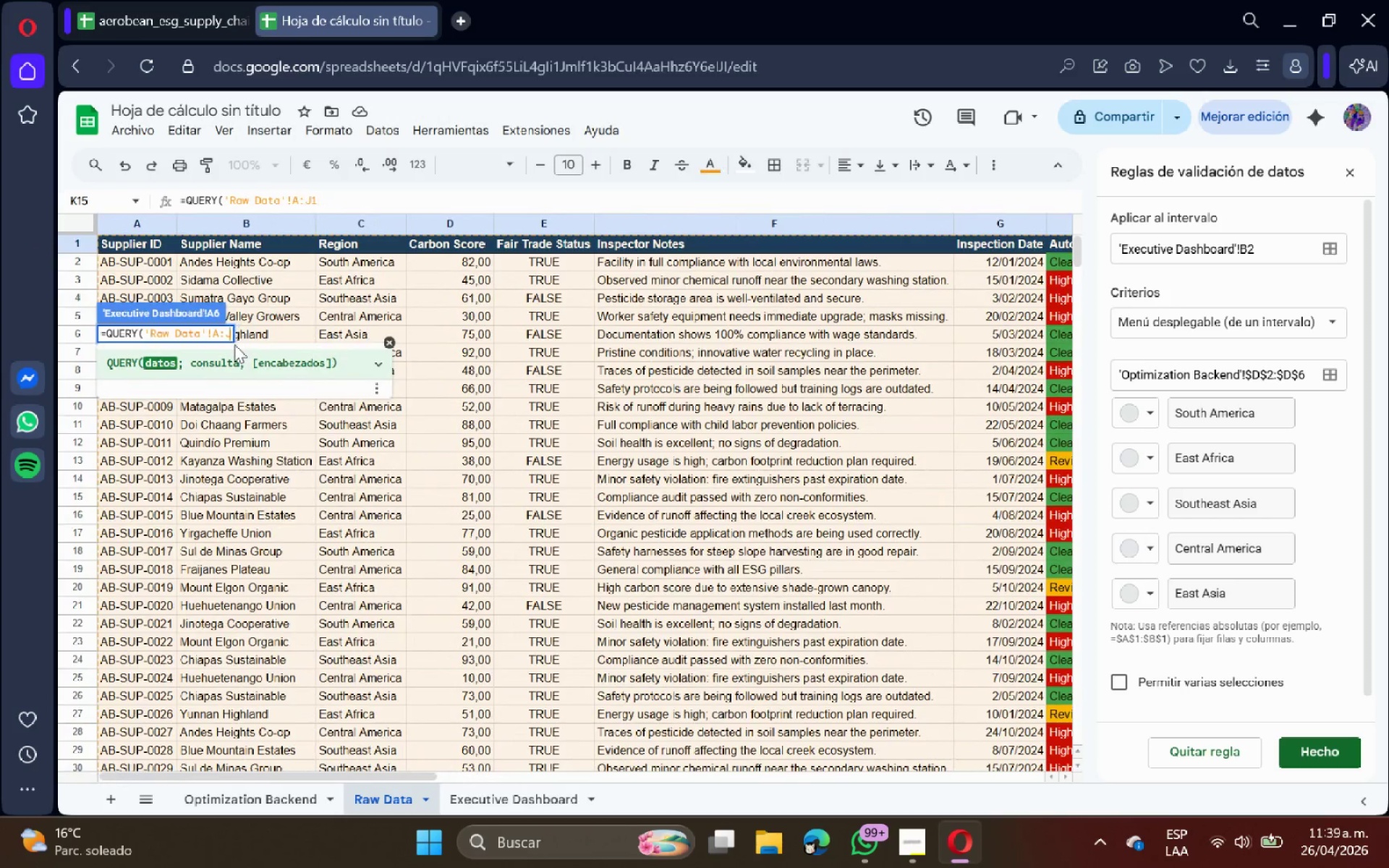 
key(Backspace)
 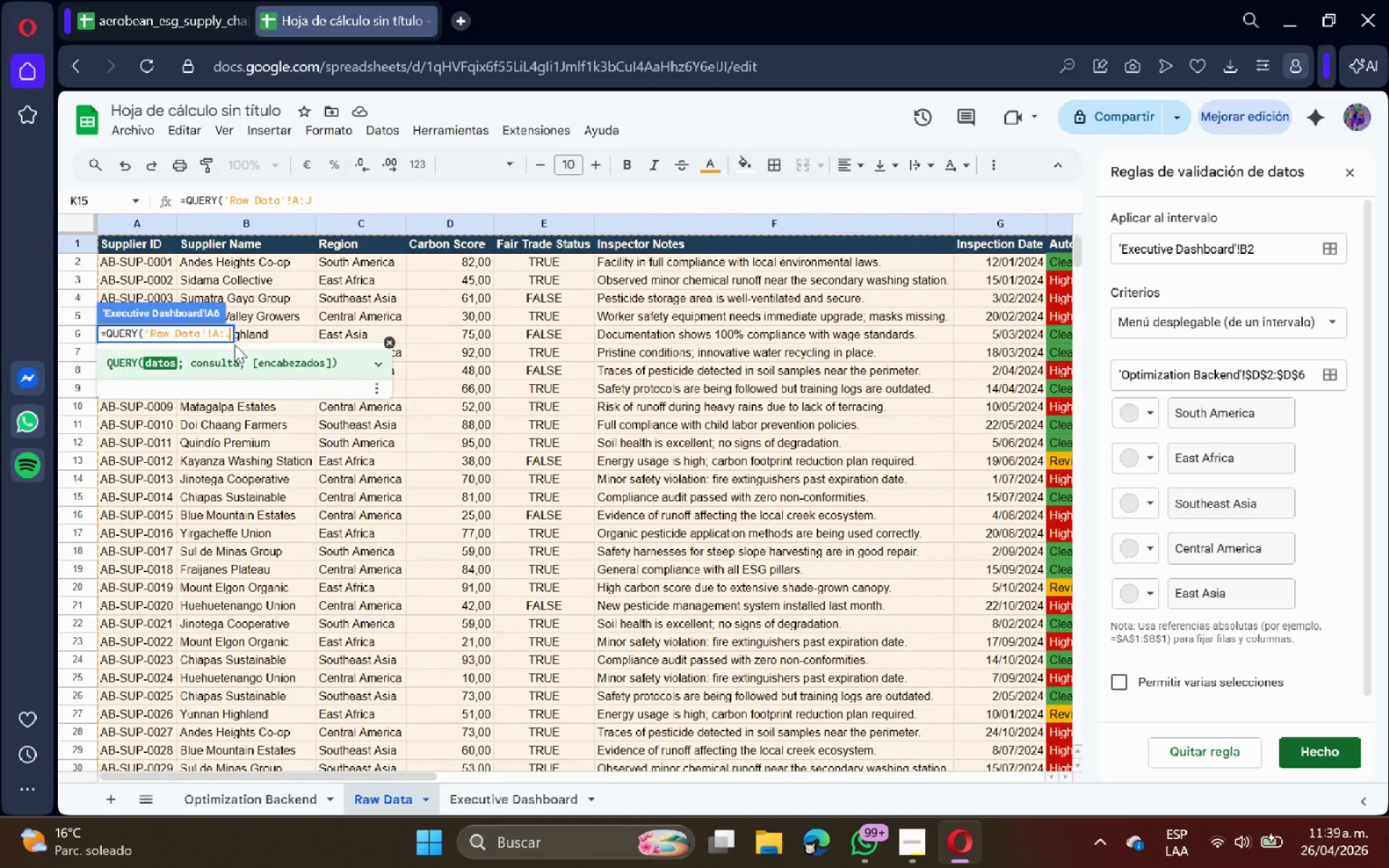 
key(ArrowRight)
 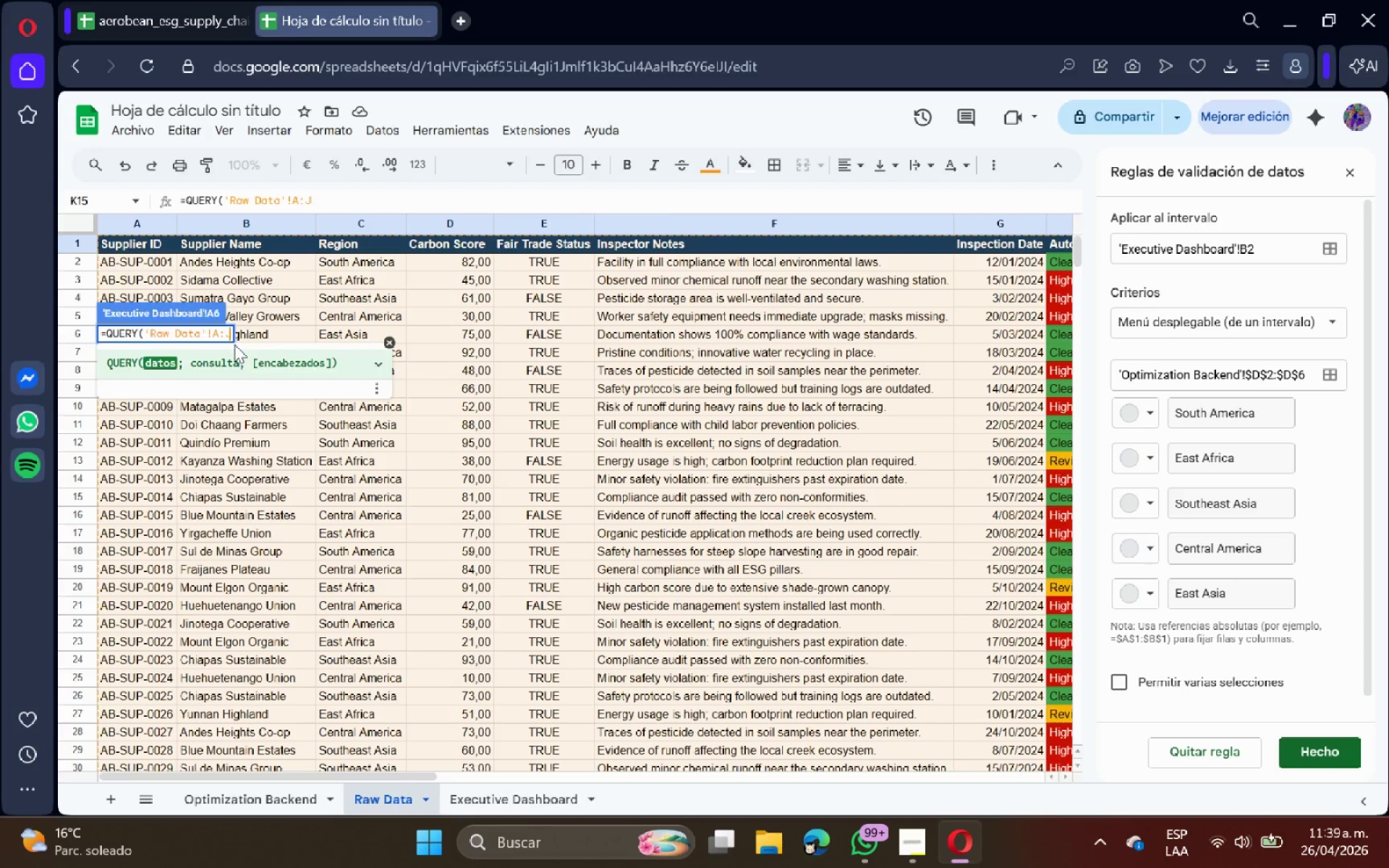 
type(< @SELECT A, B, D, E, H, I, J EWH)
key(Backspace)
key(Backspace)
type(WHERE)
key(Backspace)
key(Backspace)
key(Backspace)
key(Backspace)
key(Backspace)
key(Backspace)
type(WHERE C ) )
 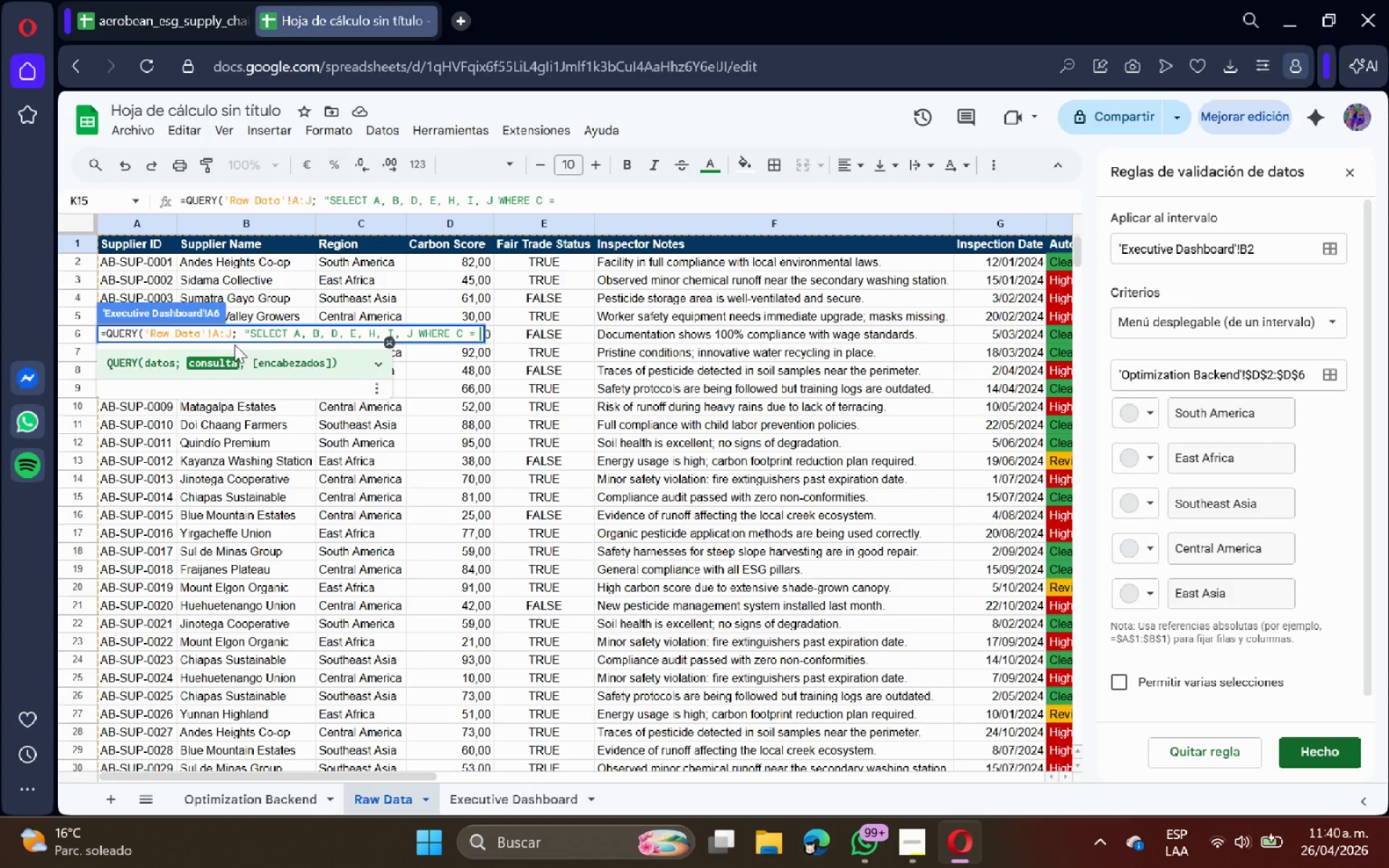 
left_click([485, 791])
 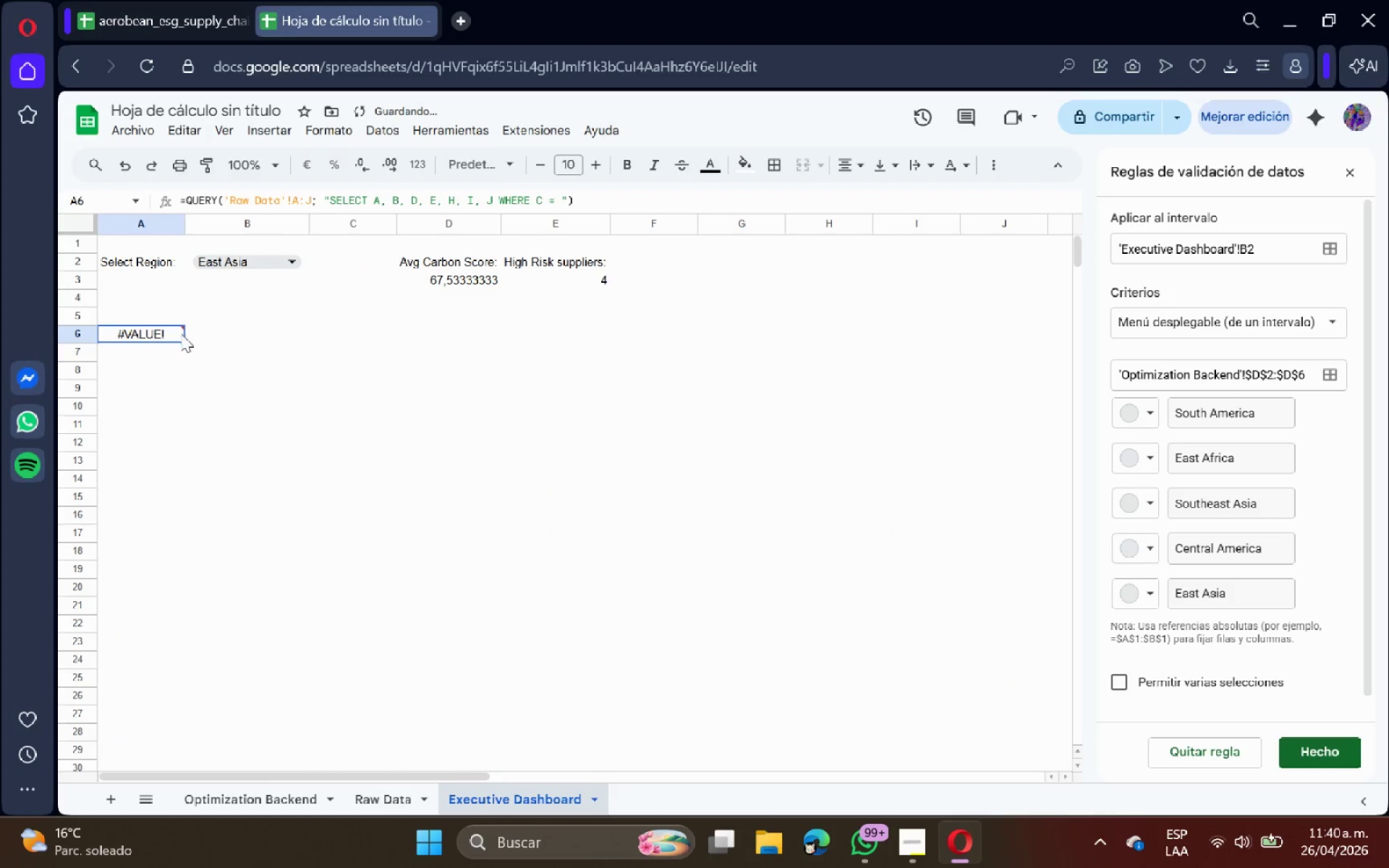 
double_click([168, 331])
 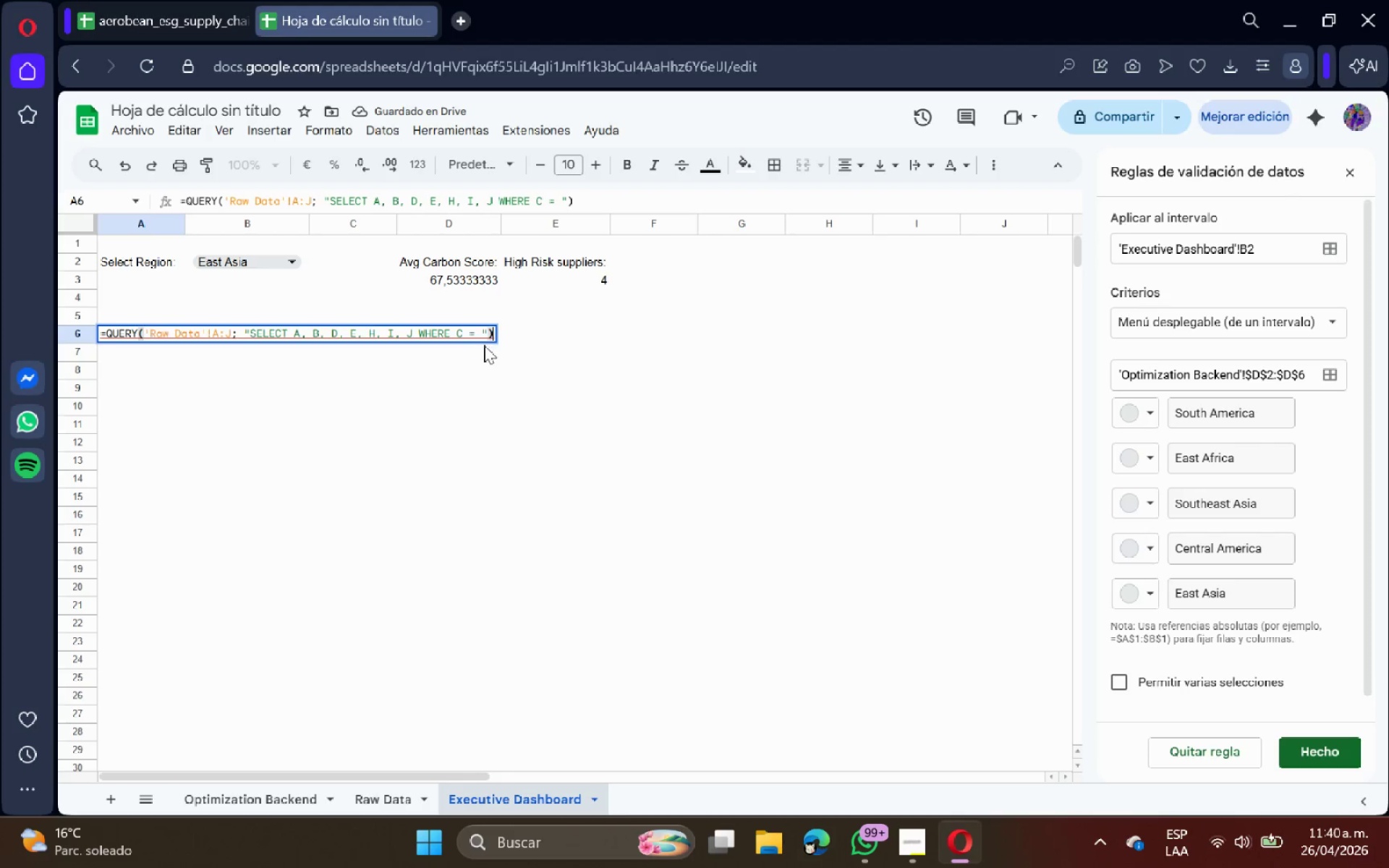 
key(ArrowLeft)
 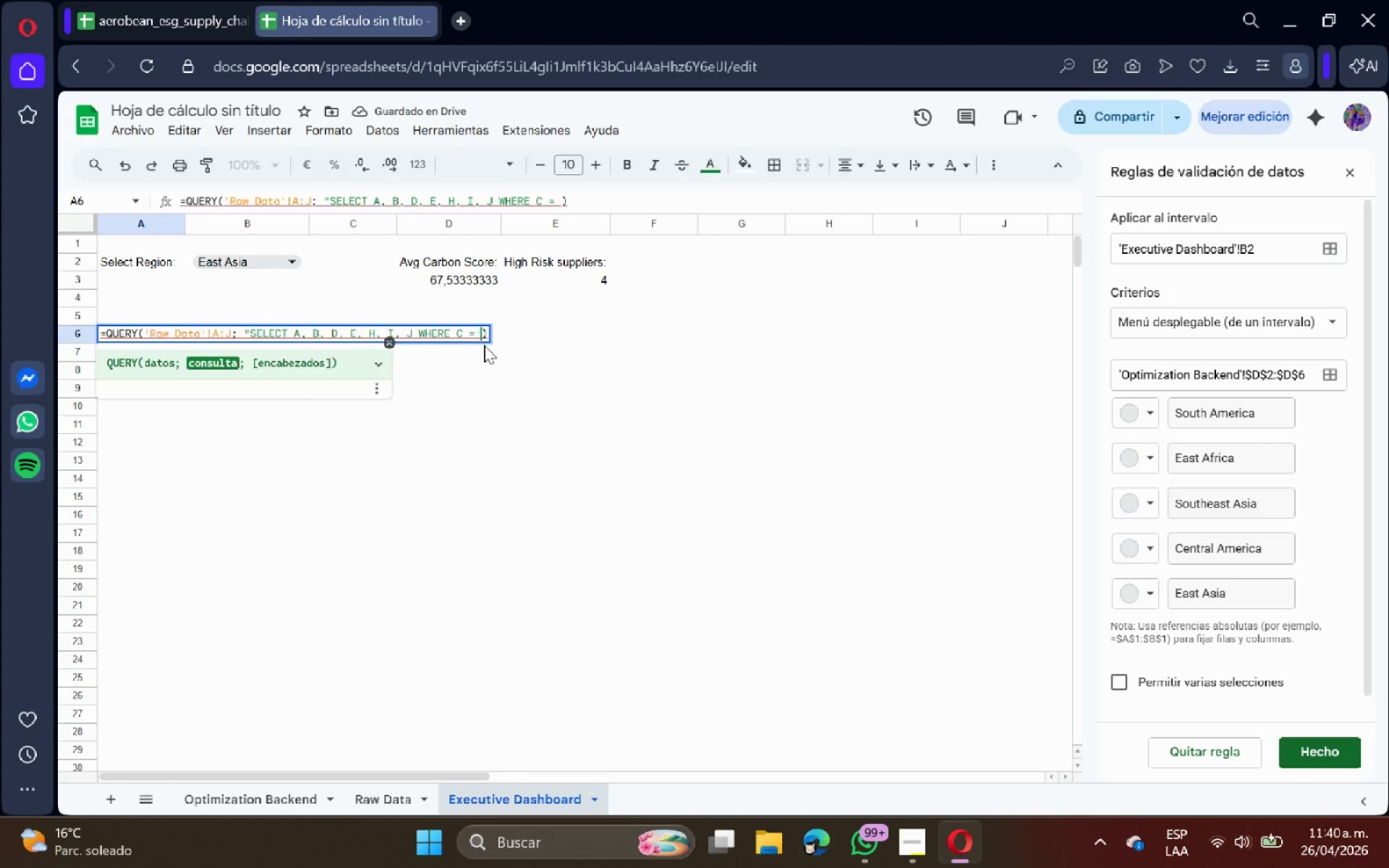 
key(Backspace)
 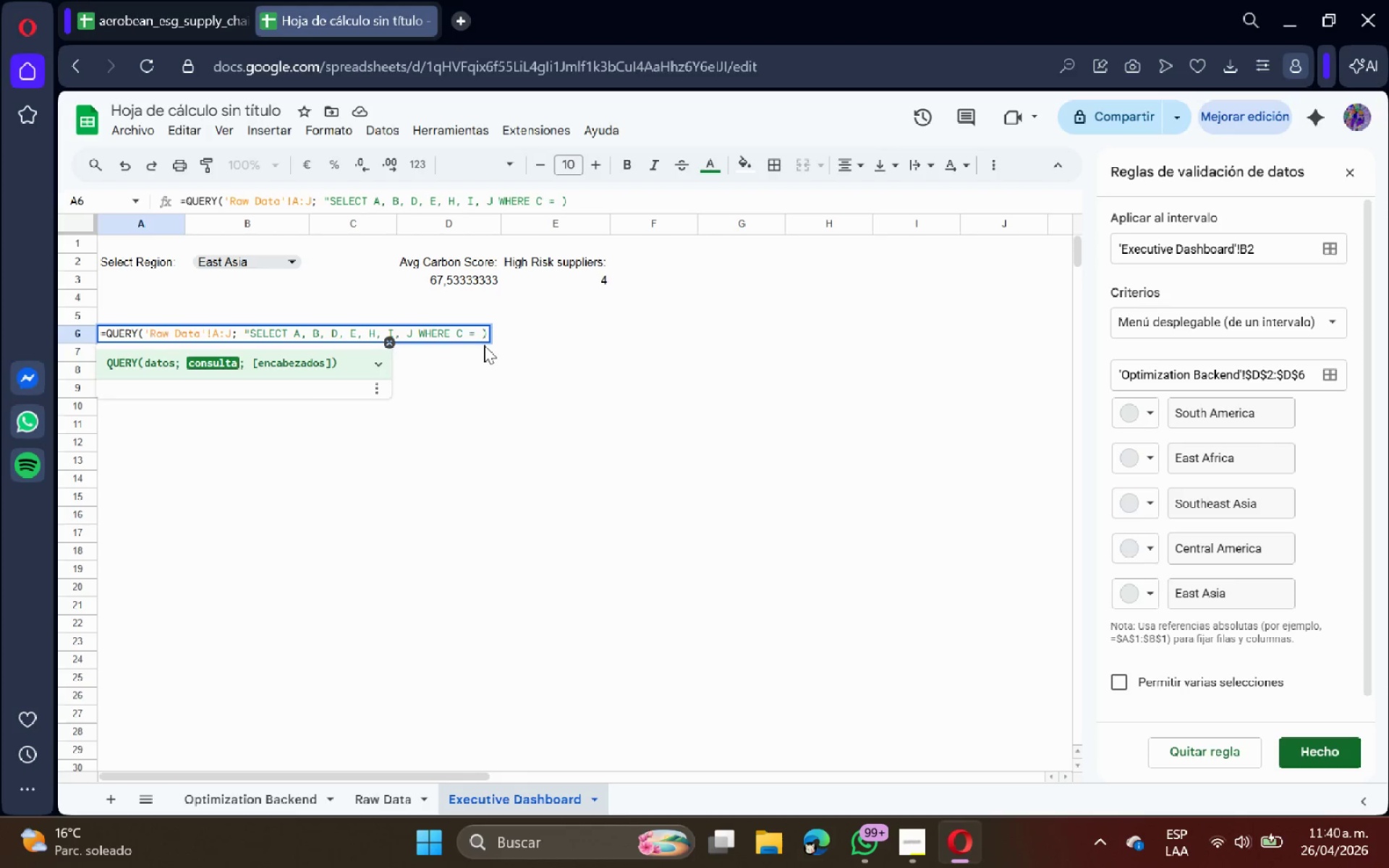 
wait(8.14)
 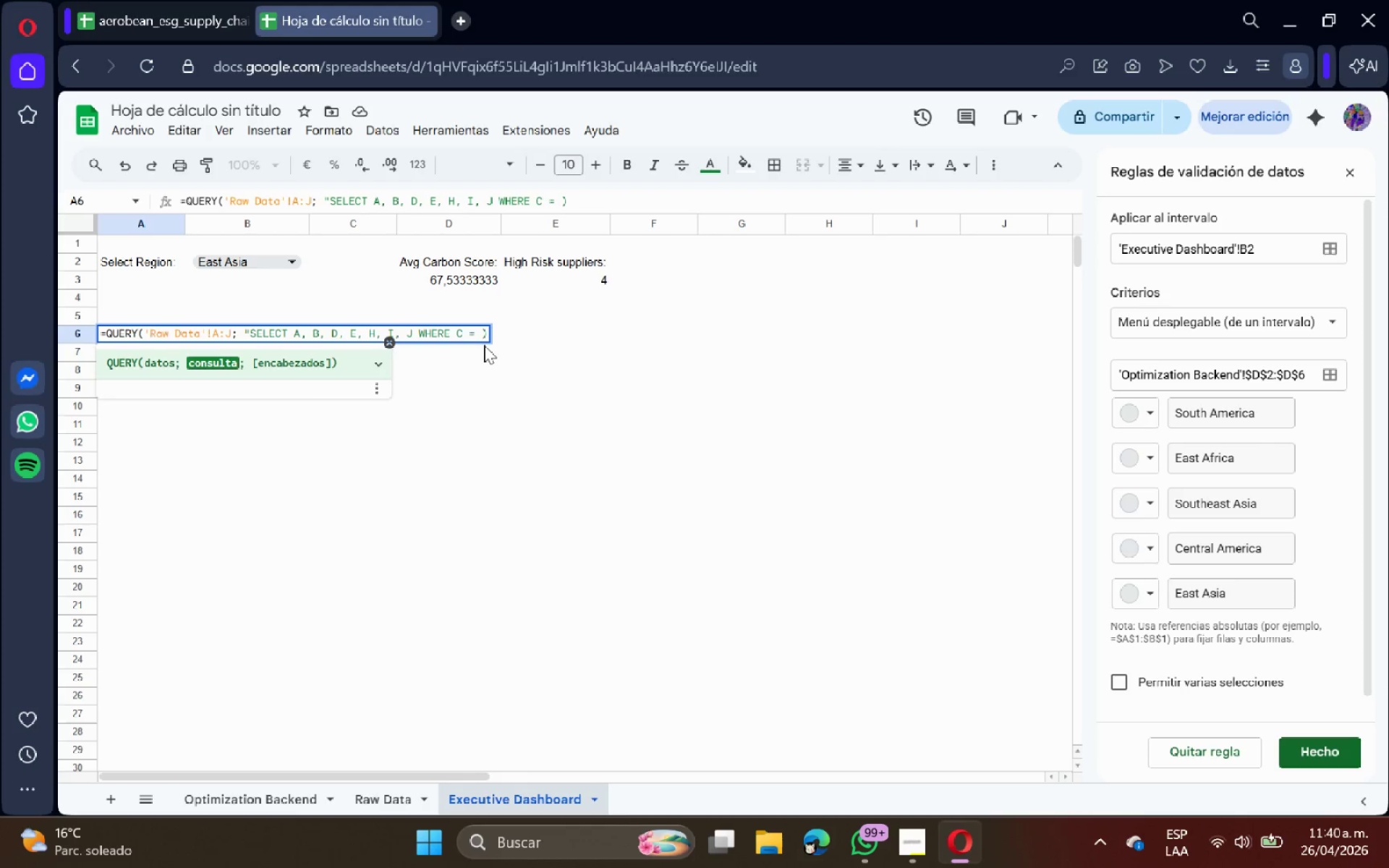 
key(BracketLeft)
 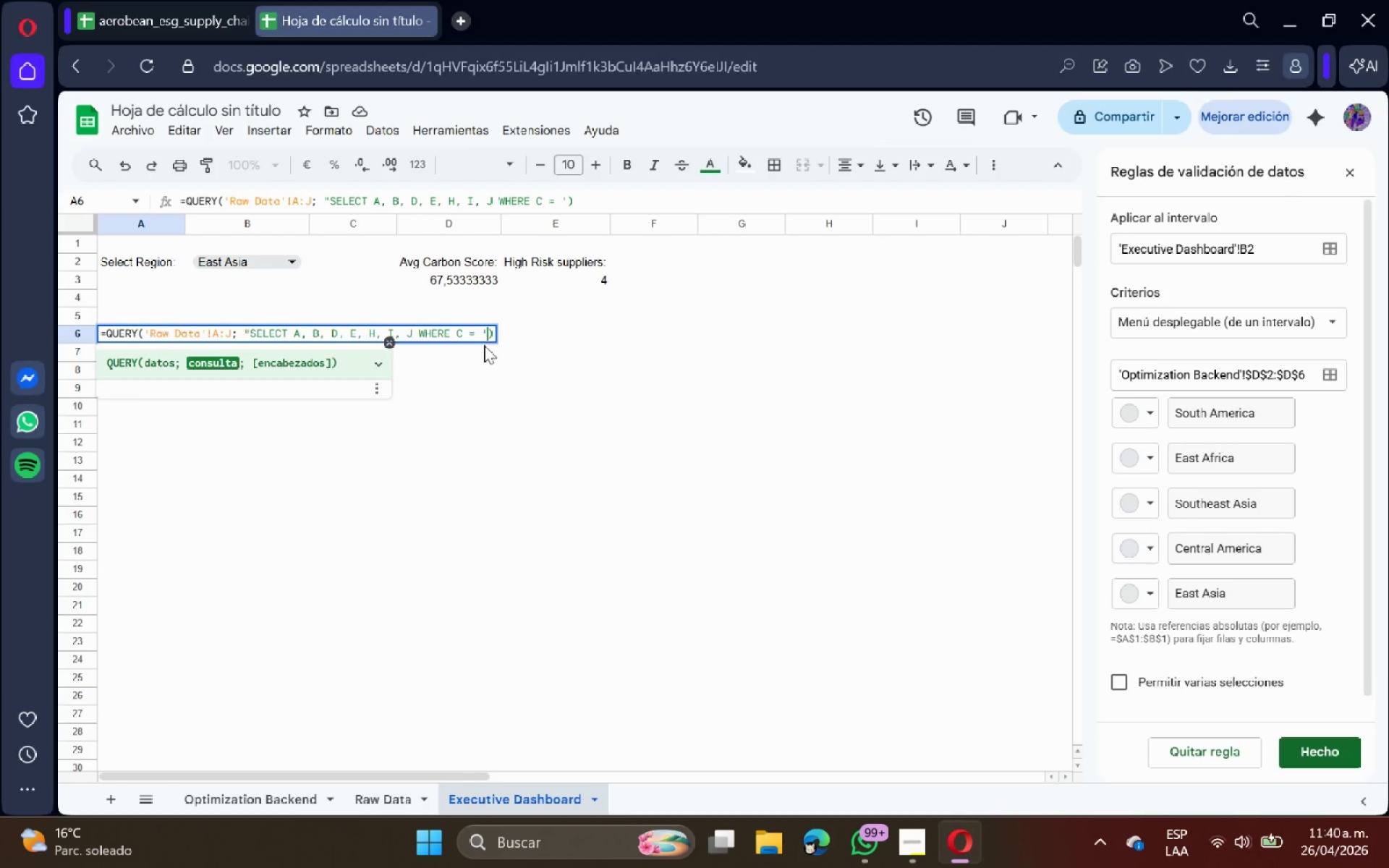 
key(Shift+2)
 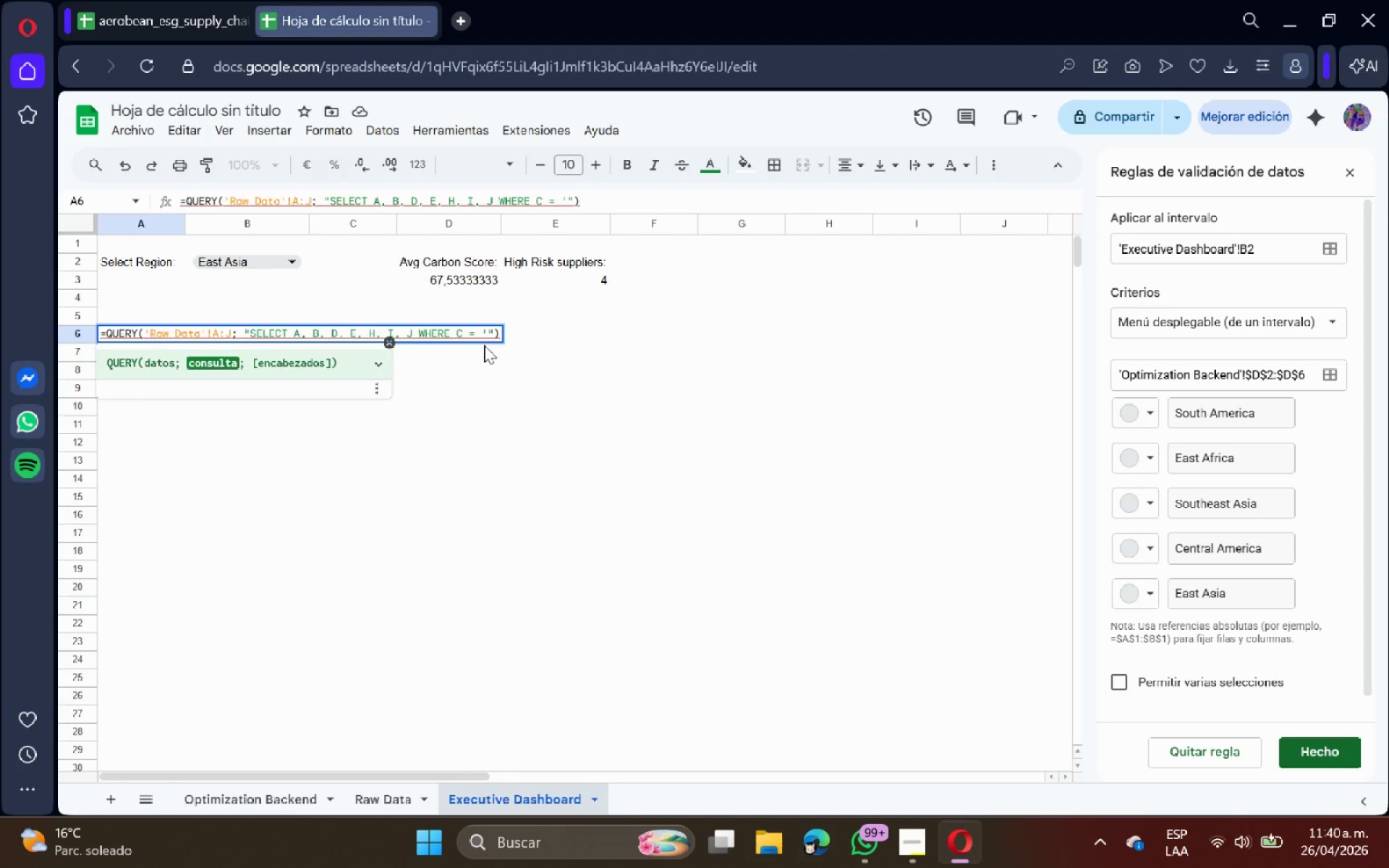 
type(^B)
key(Backspace)
type($B$2)
 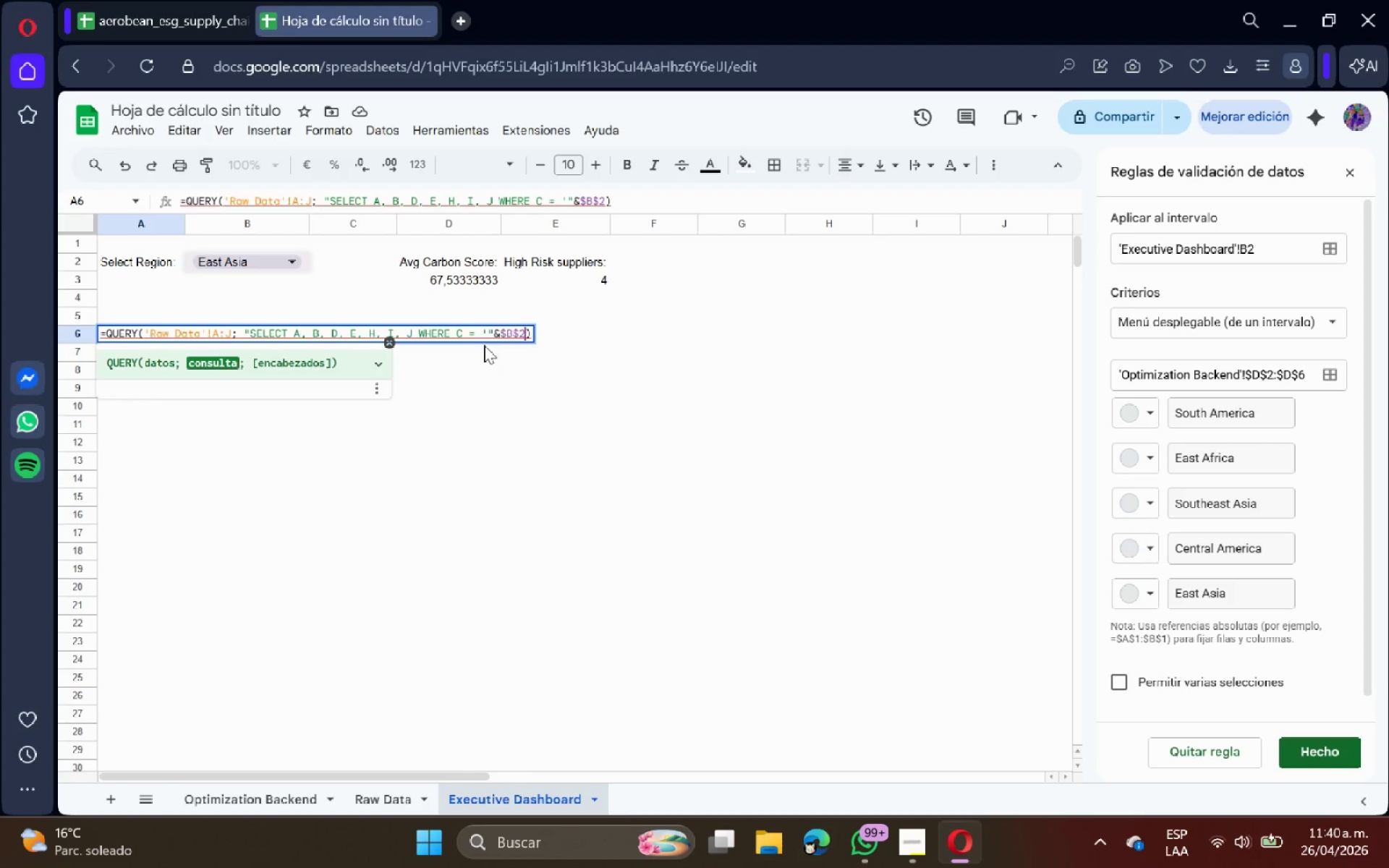 
type(^@[)
 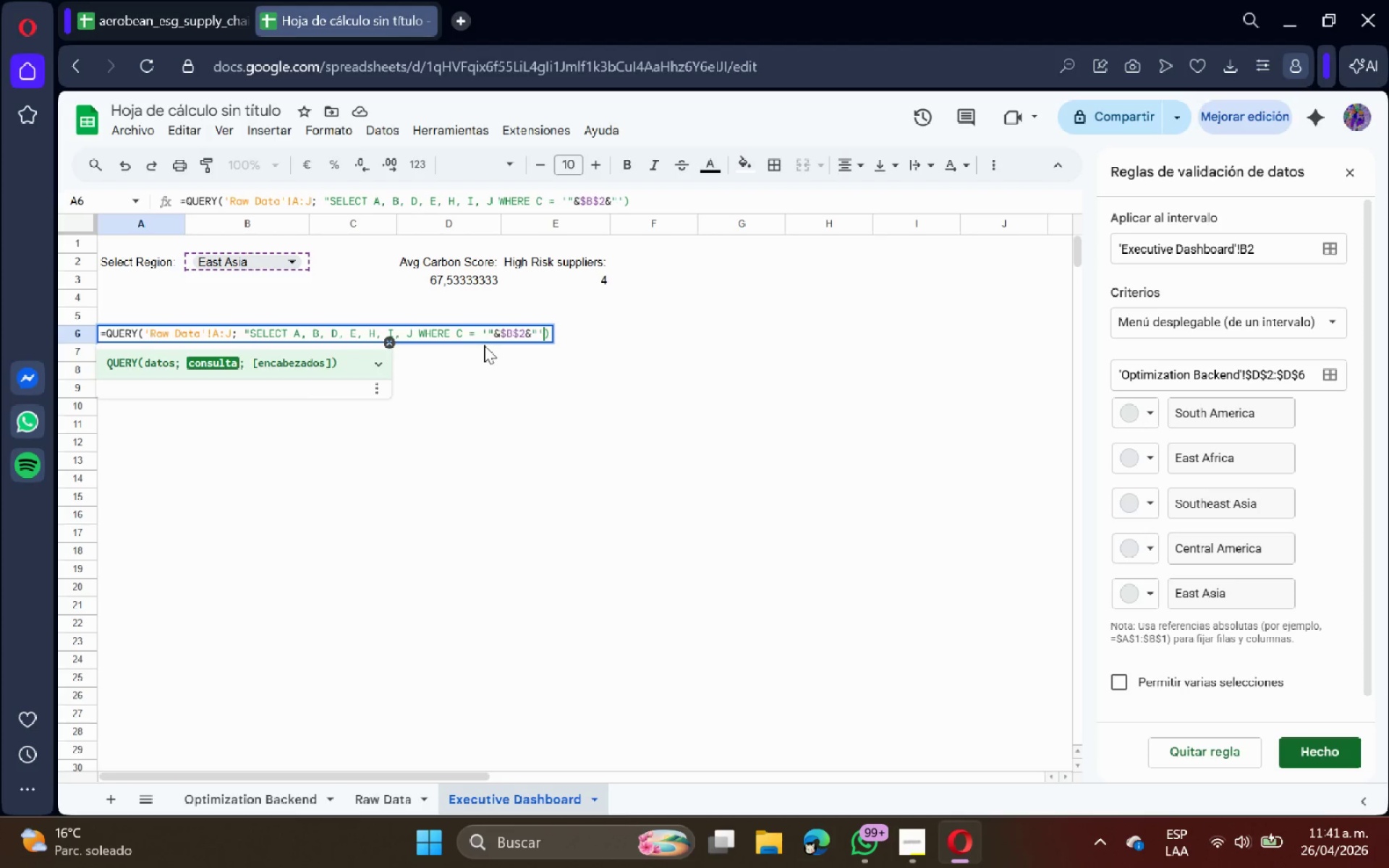 
wait(5.74)
 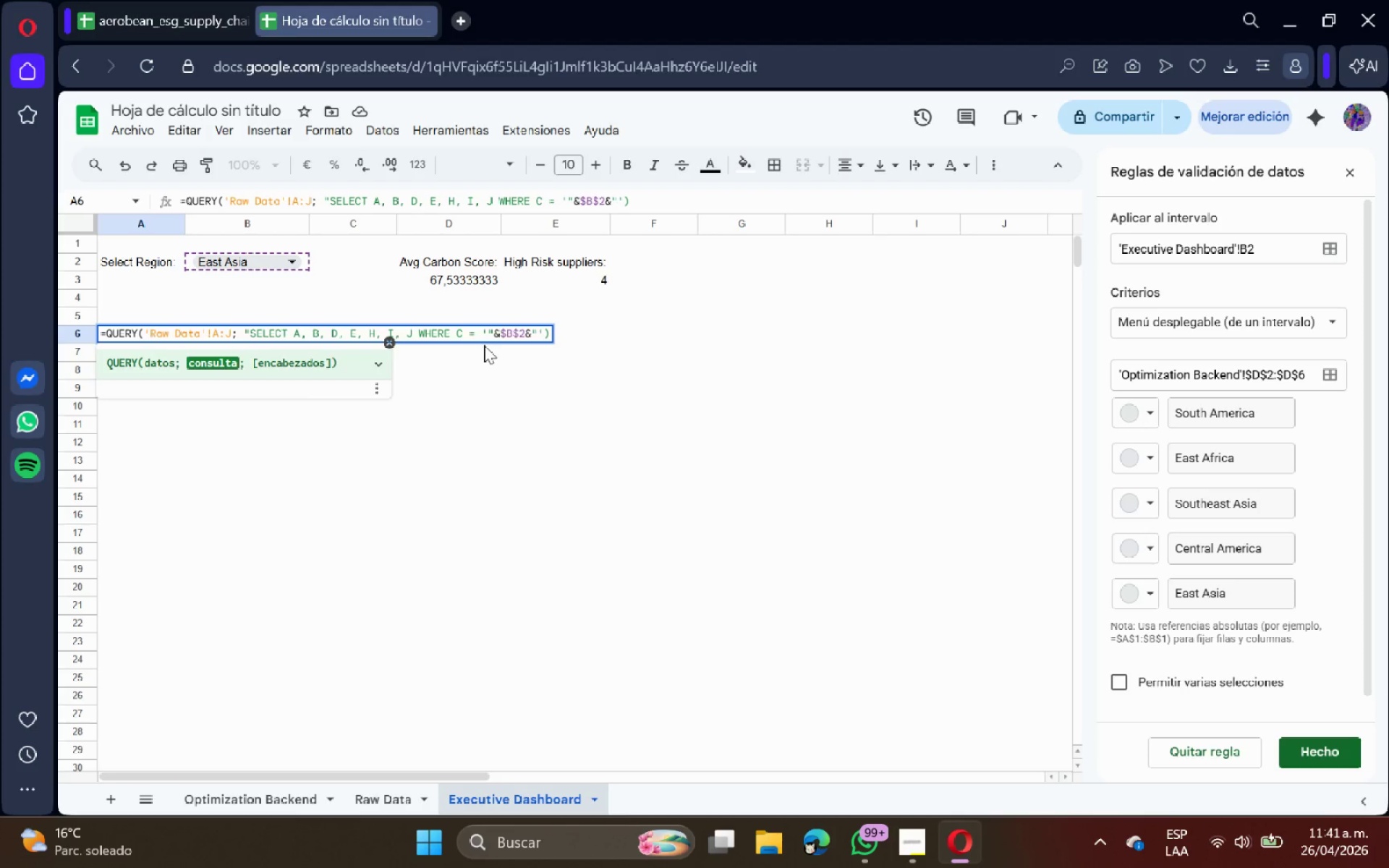 
type( ORDER BY )
 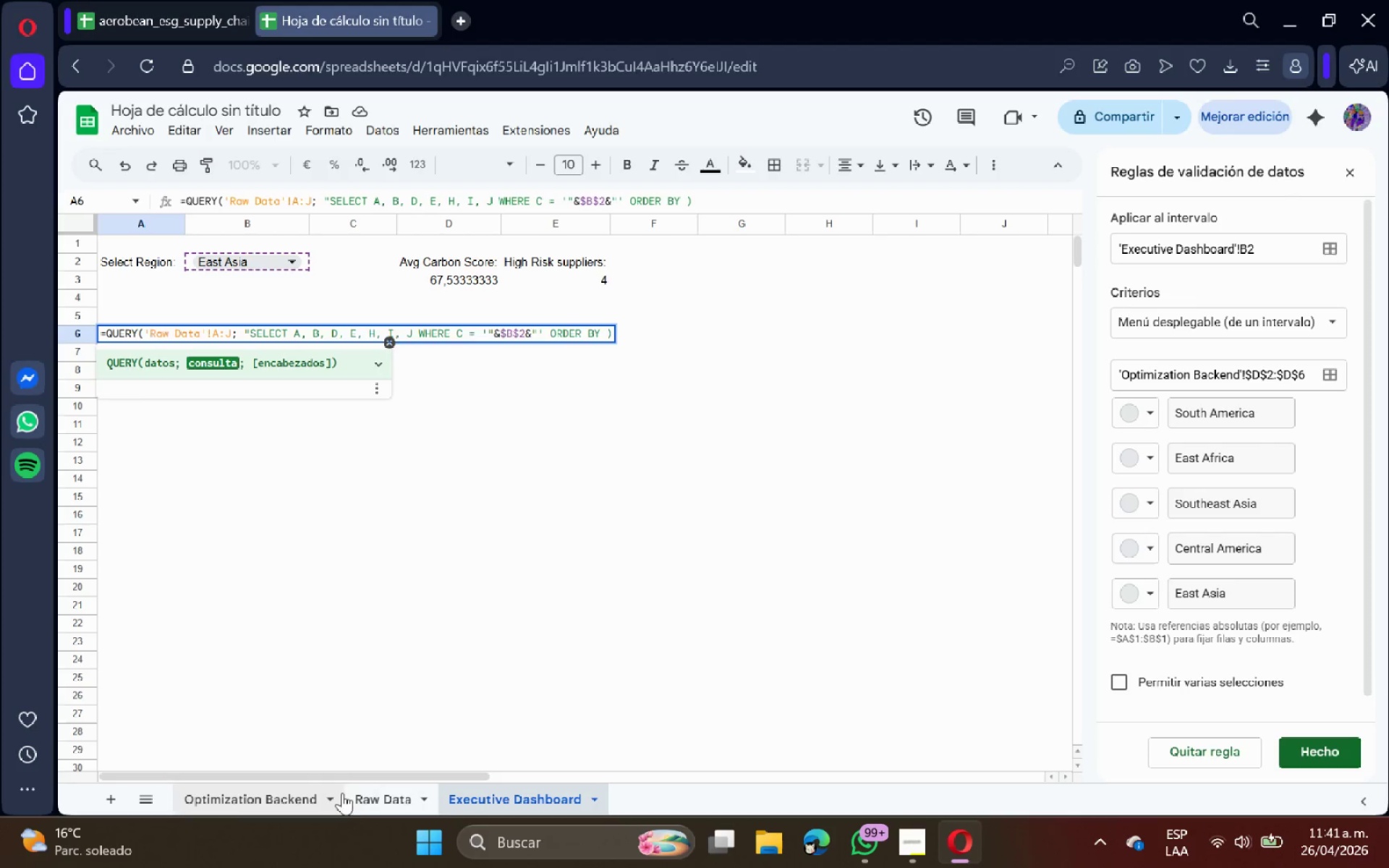 
left_click([354, 796])
 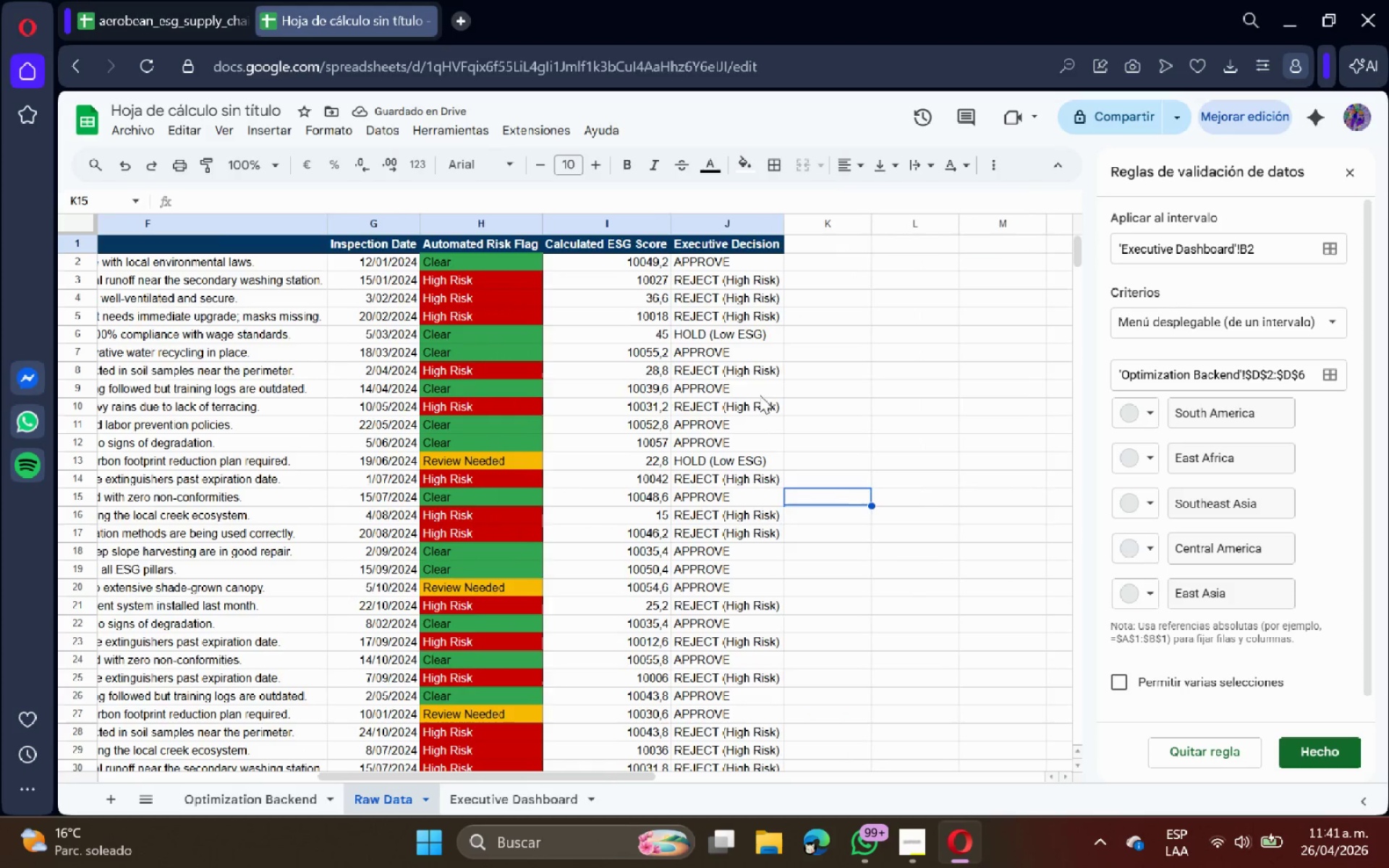 
left_click([539, 817])
 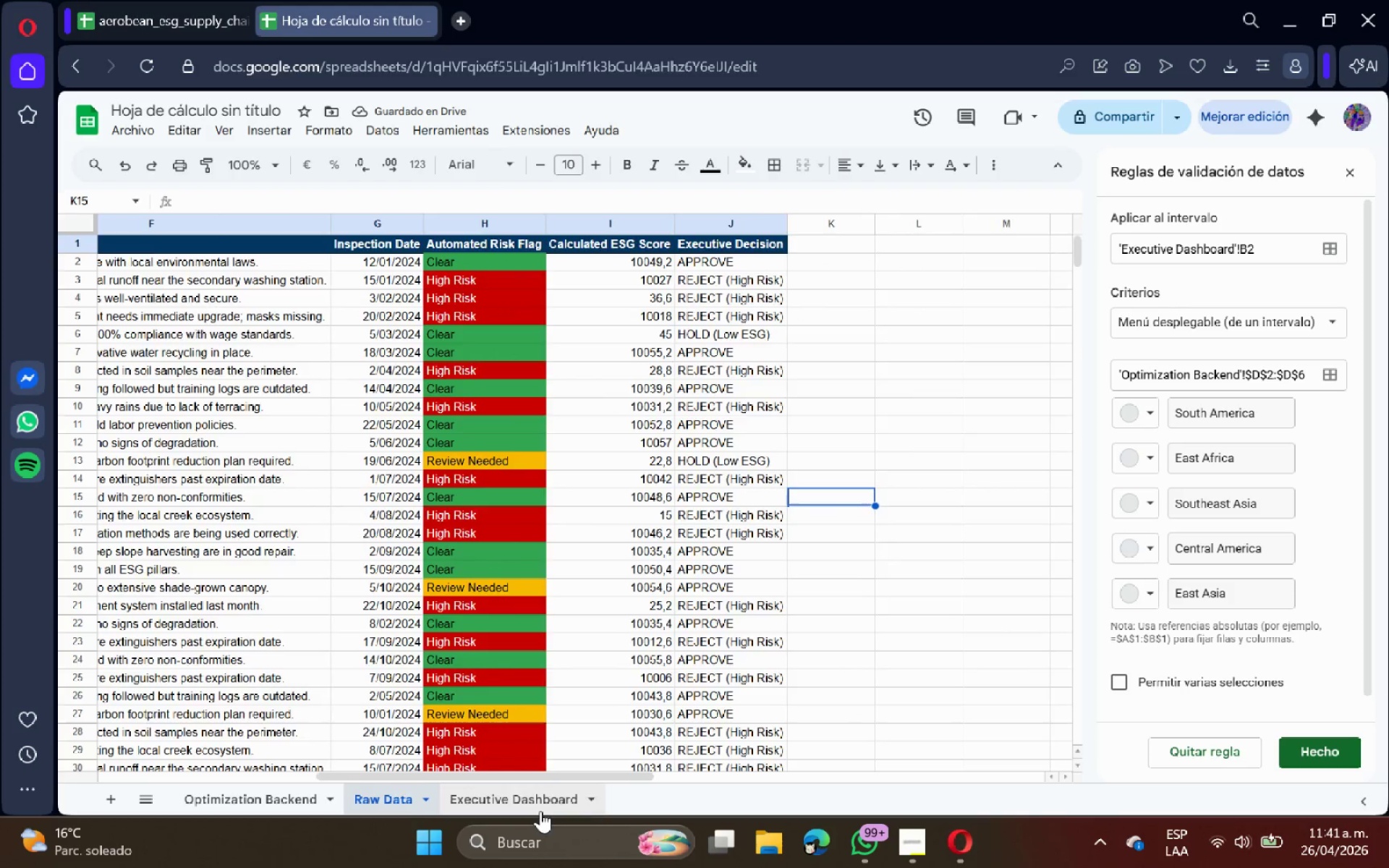 
left_click([540, 811])
 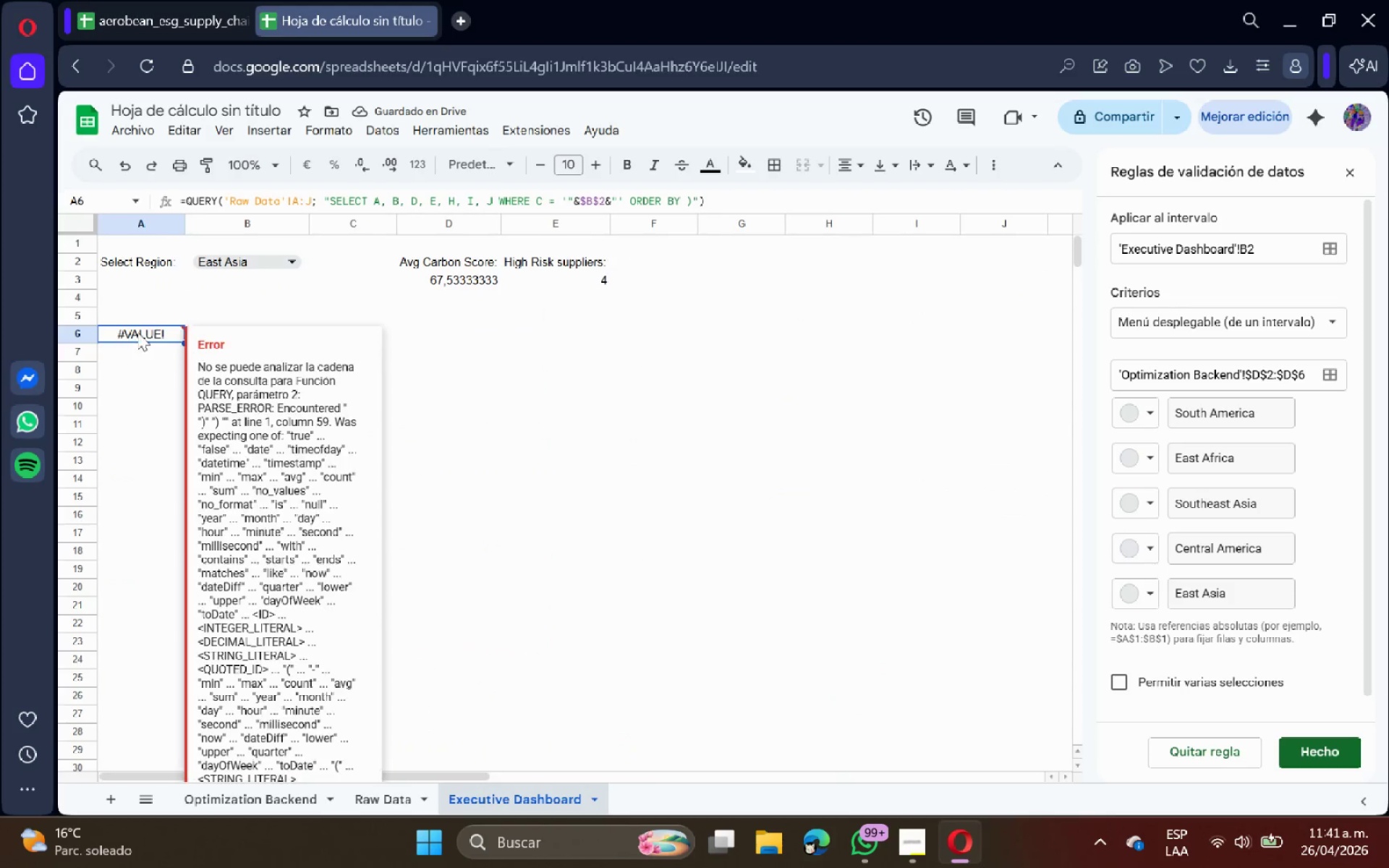 
double_click([137, 332])
 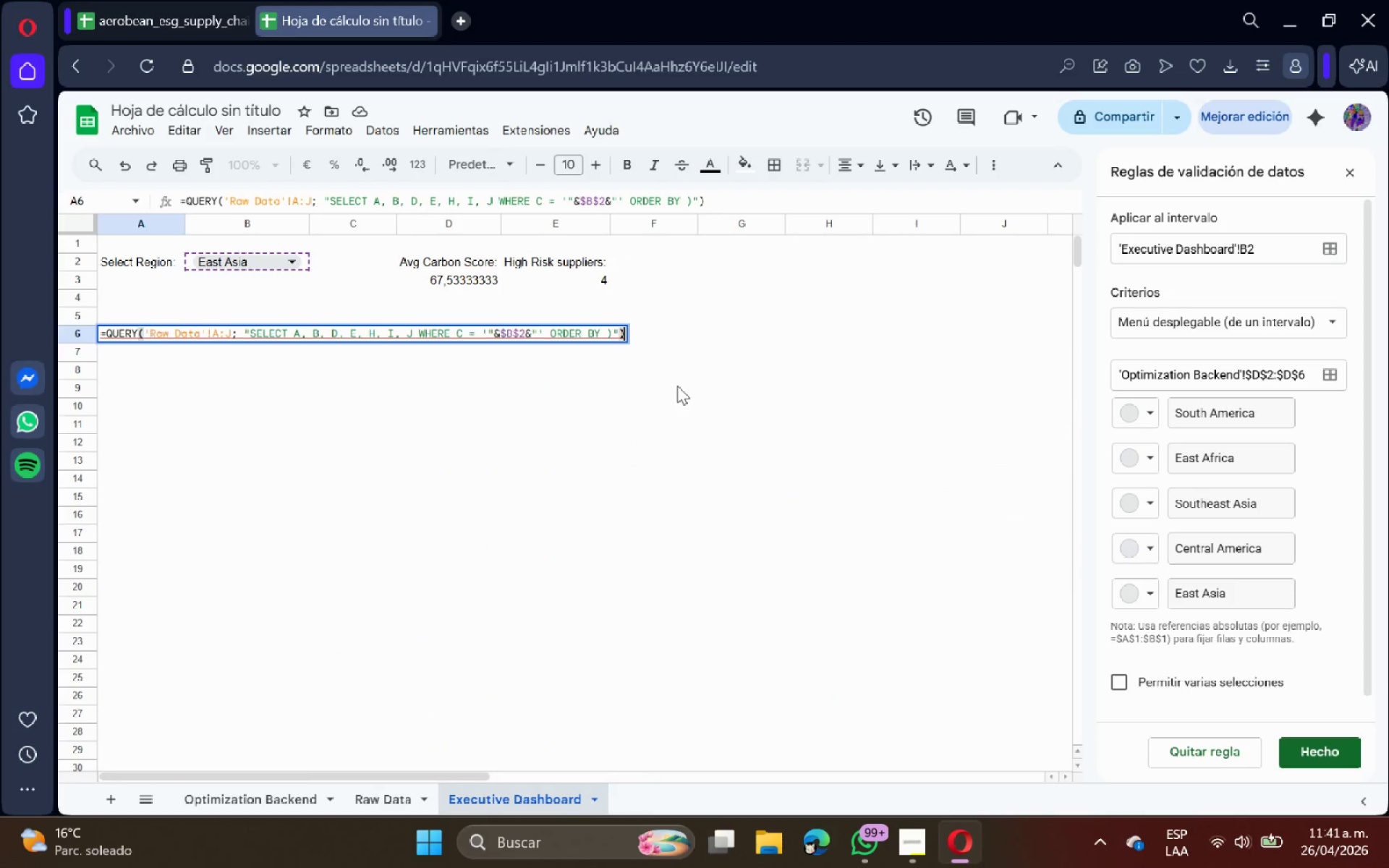 
key(Backspace)
key(Backspace)
key(Backspace)
type(I DESC LABEL A [di)
key(Backspace)
key(Backspace)
type(ID[, B [Supplier)
 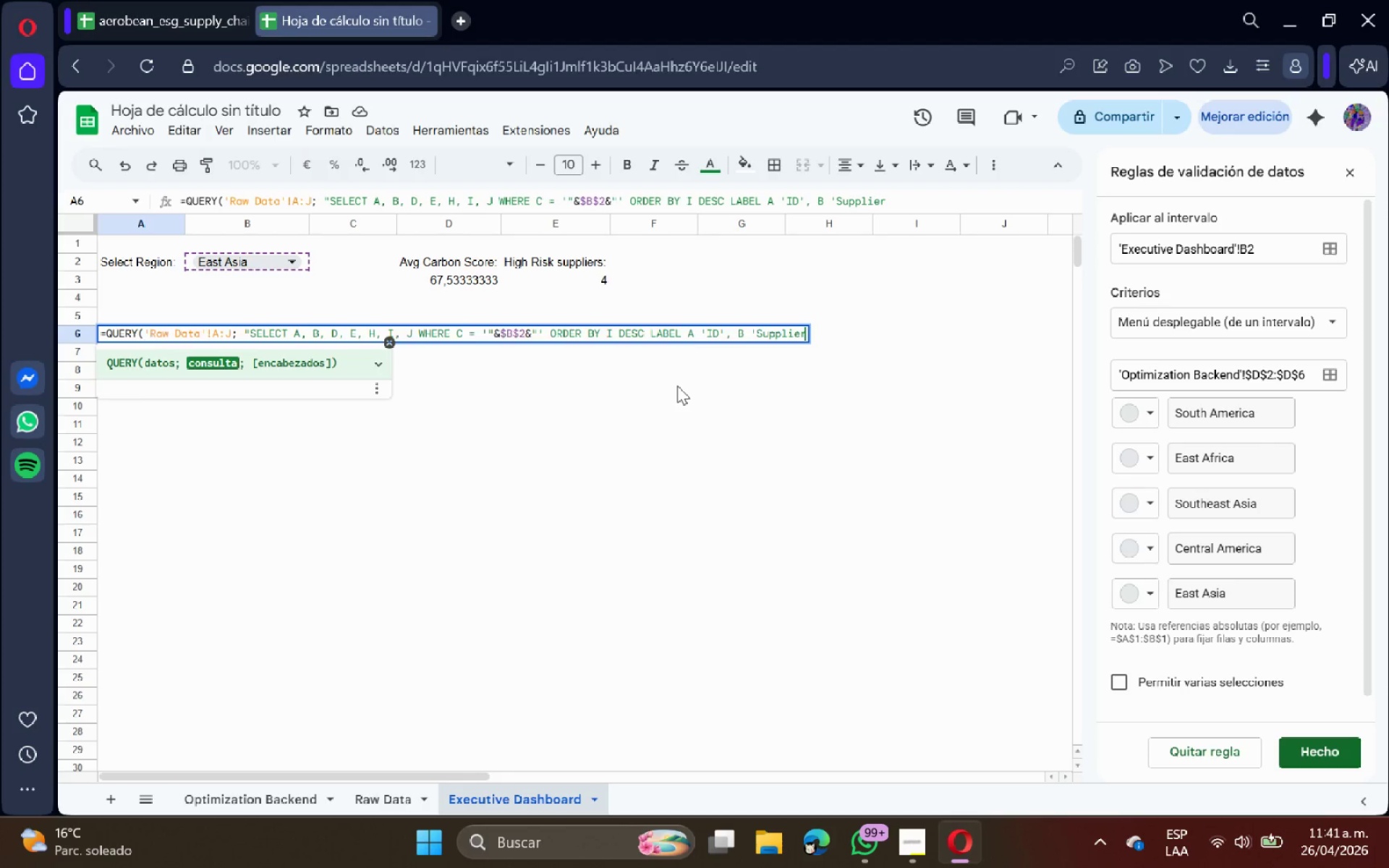 
type([, D [Carbon[, E [Fair Trade[, H [Risk Frag)
key(Backspace)
key(Backspace)
key(Backspace)
type(lag[)
 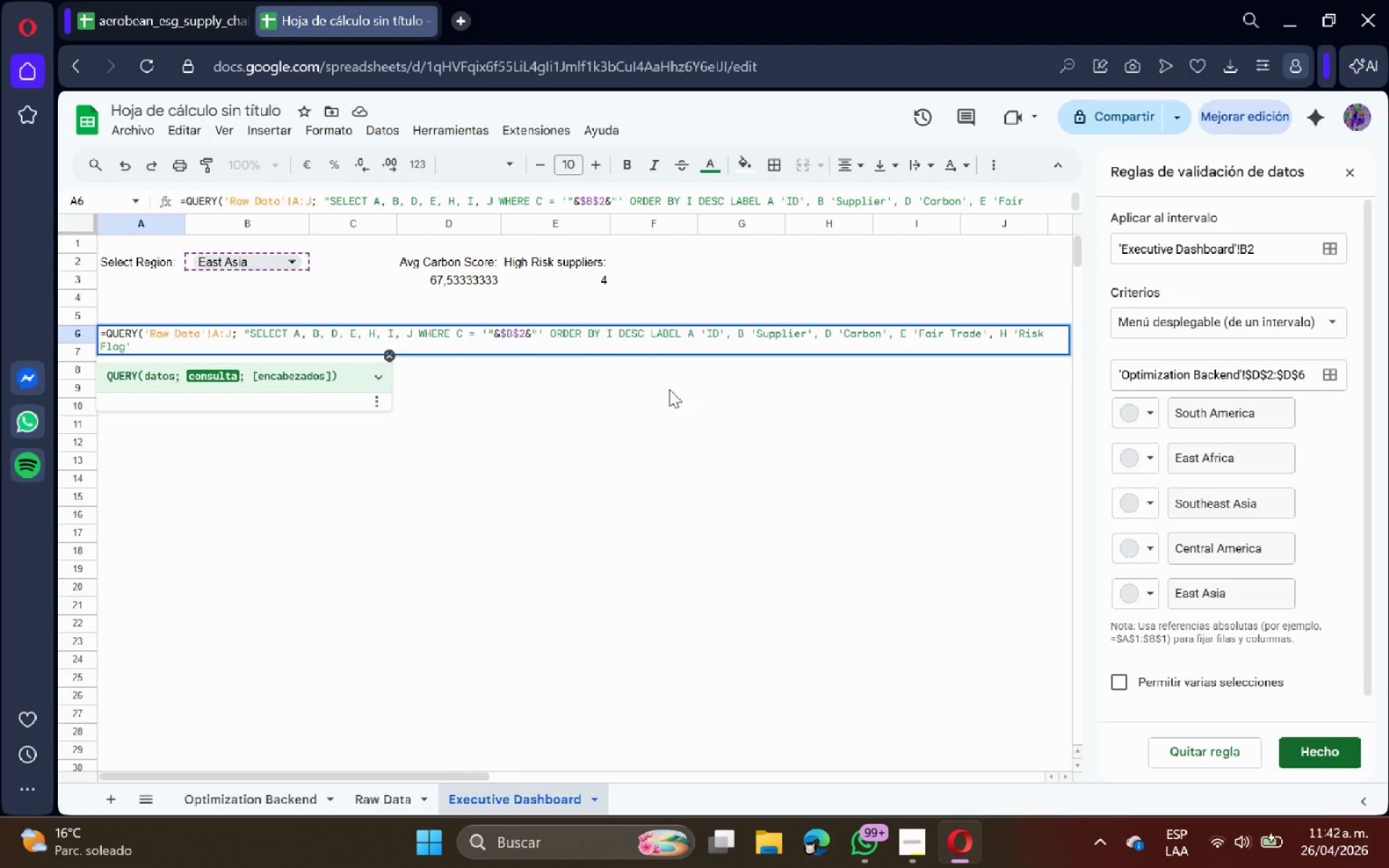 
type( I [ESG Score[ J [Decision[@< 1()
 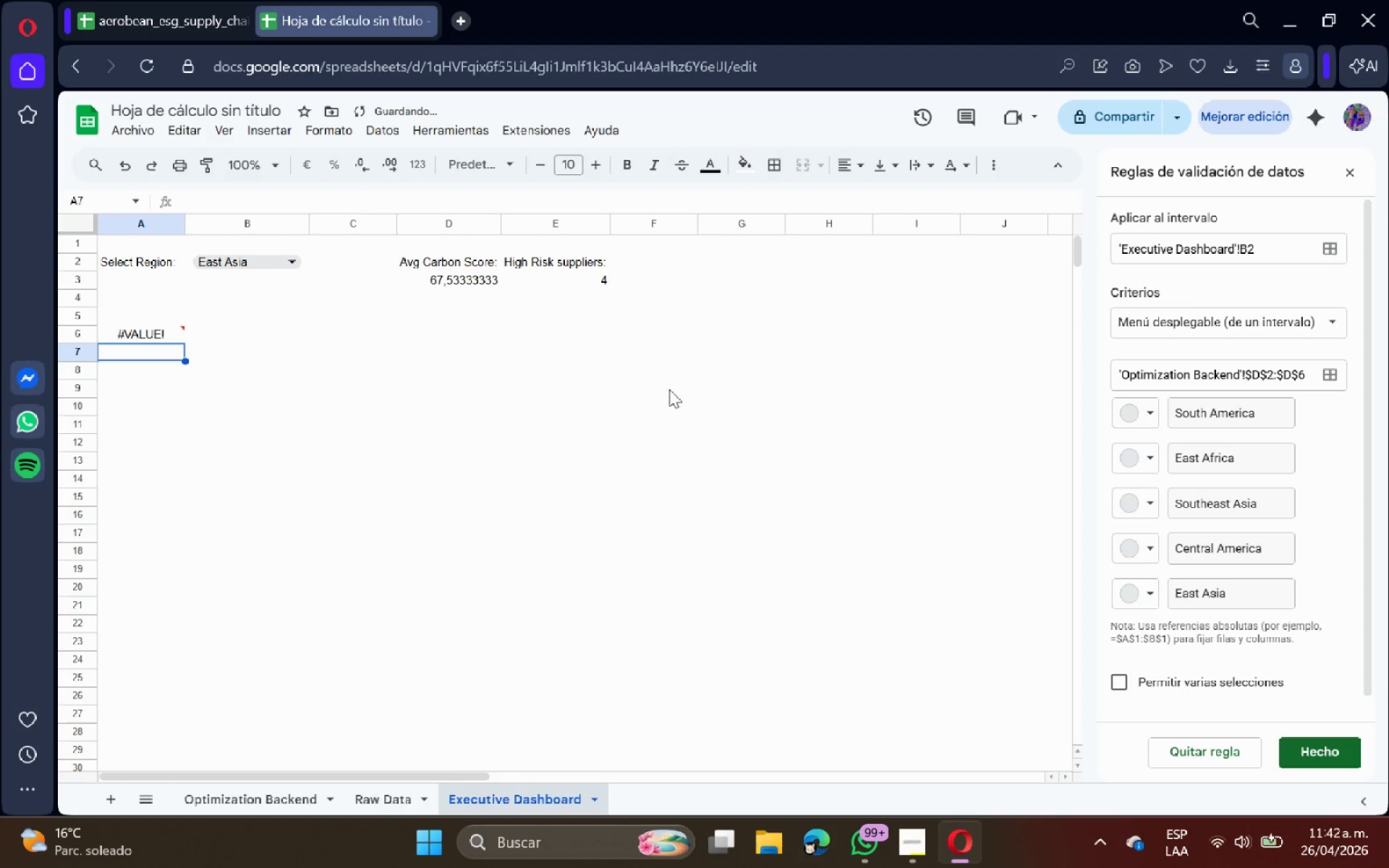 
 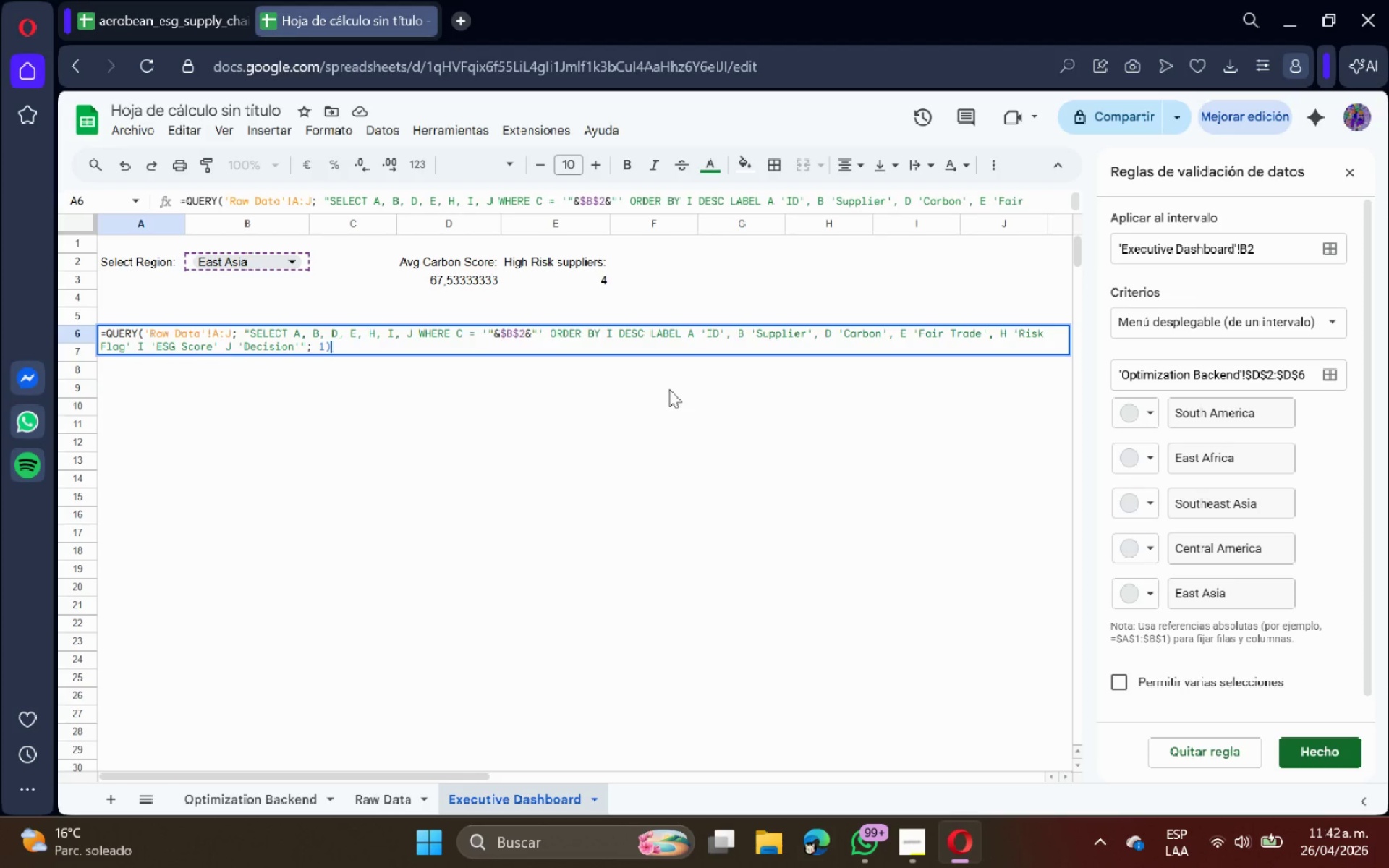 
key(Enter)
 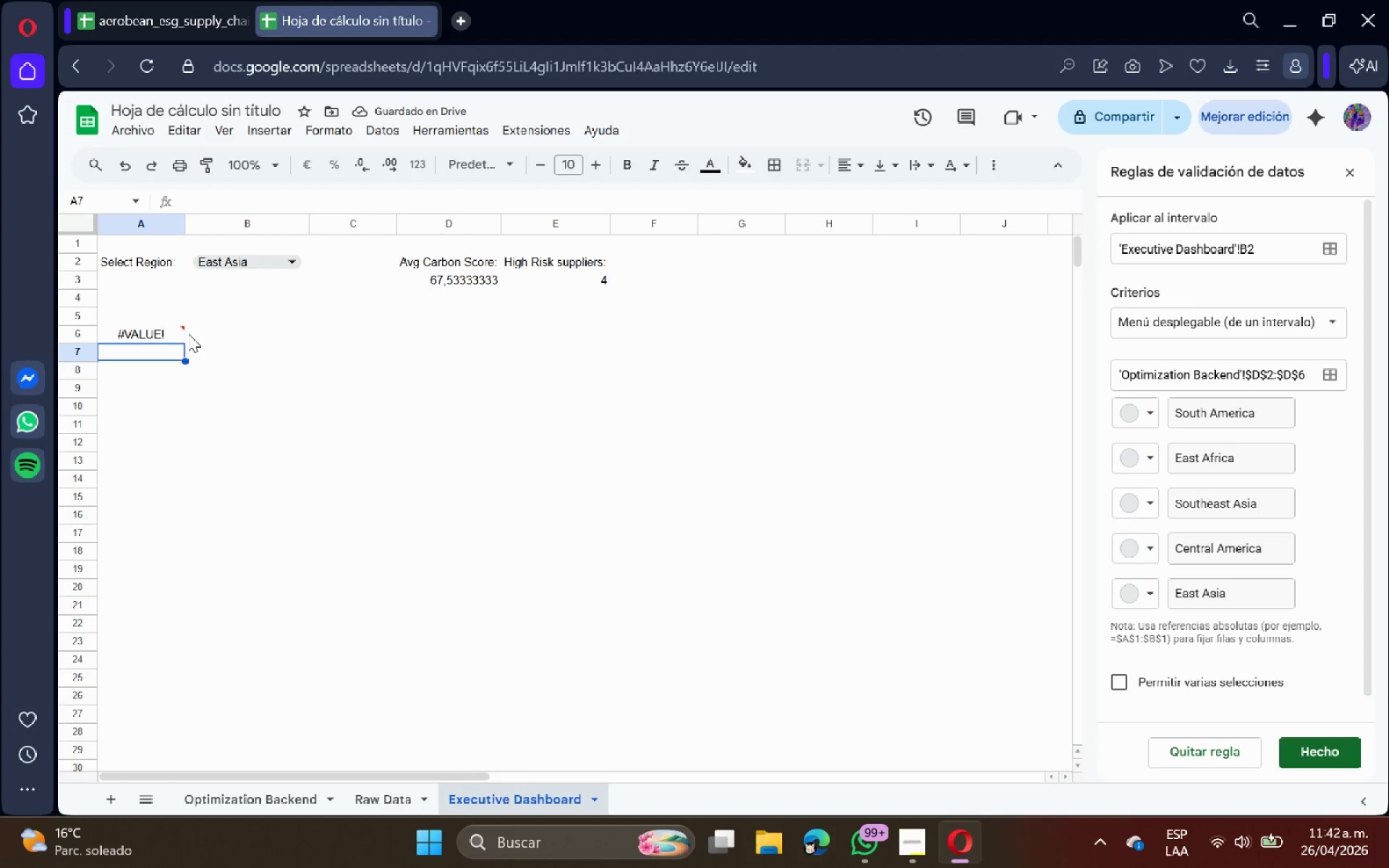 
double_click([186, 332])
 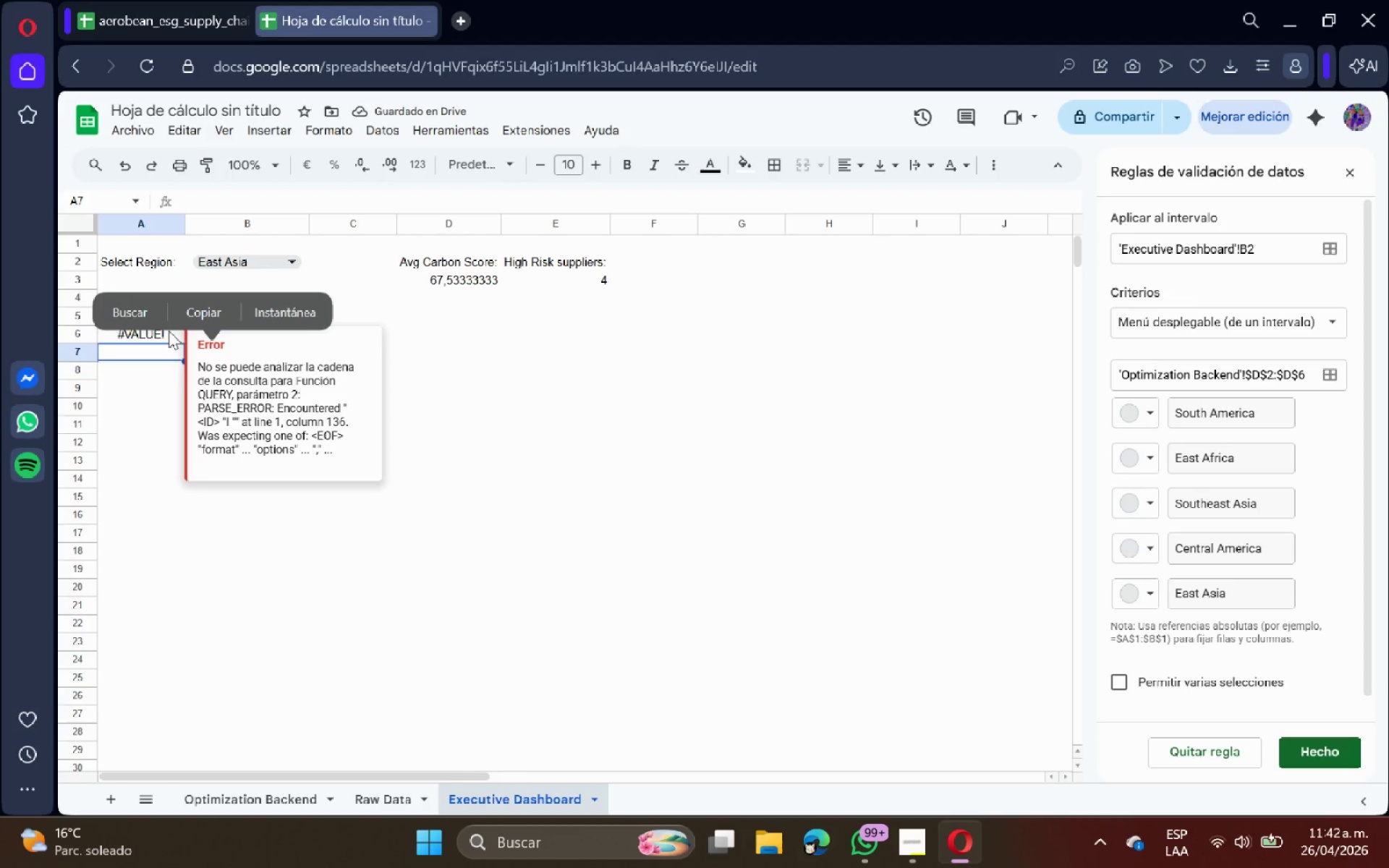 
double_click([168, 331])
 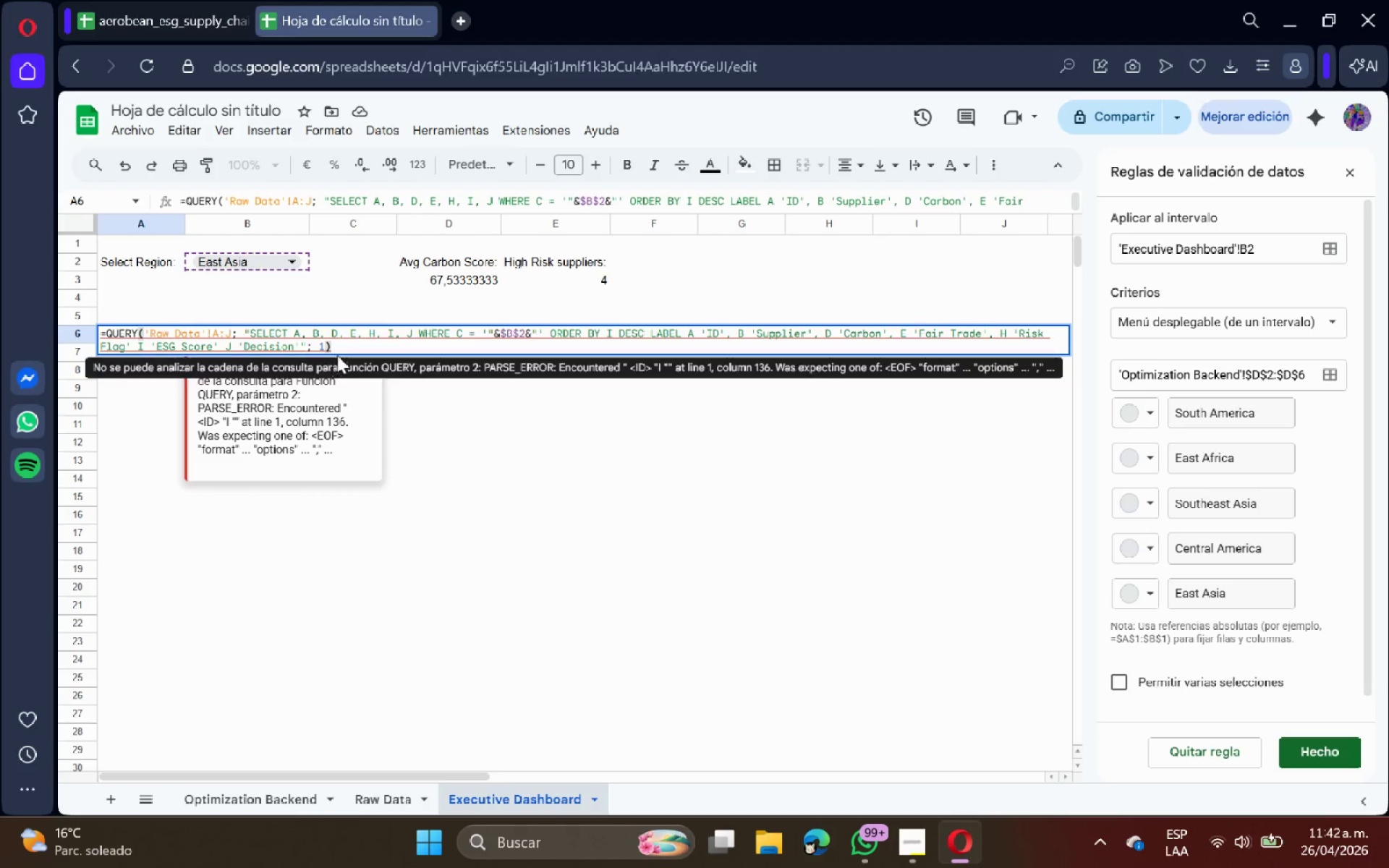 
left_click([345, 350])
 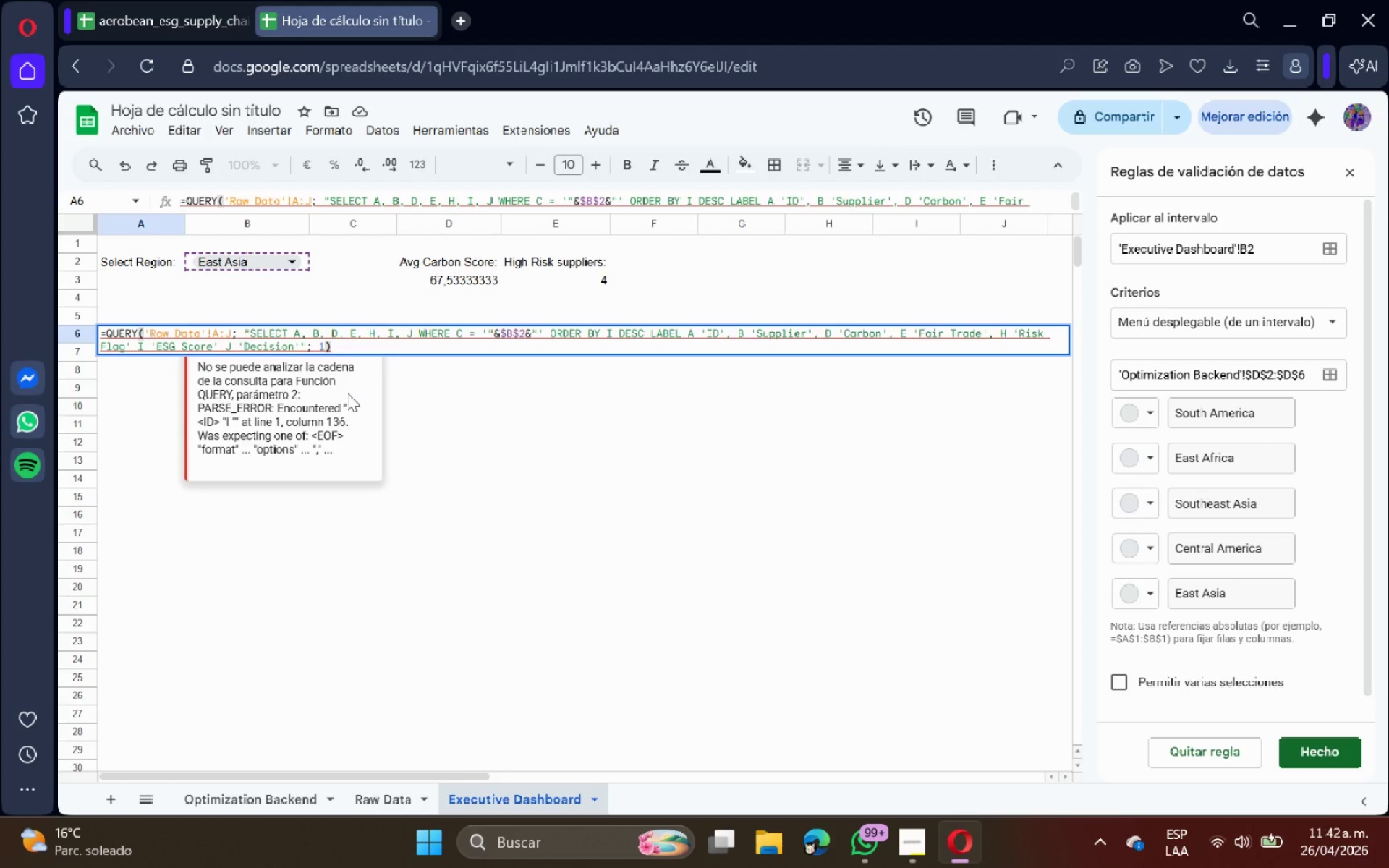 
wait(5.47)
 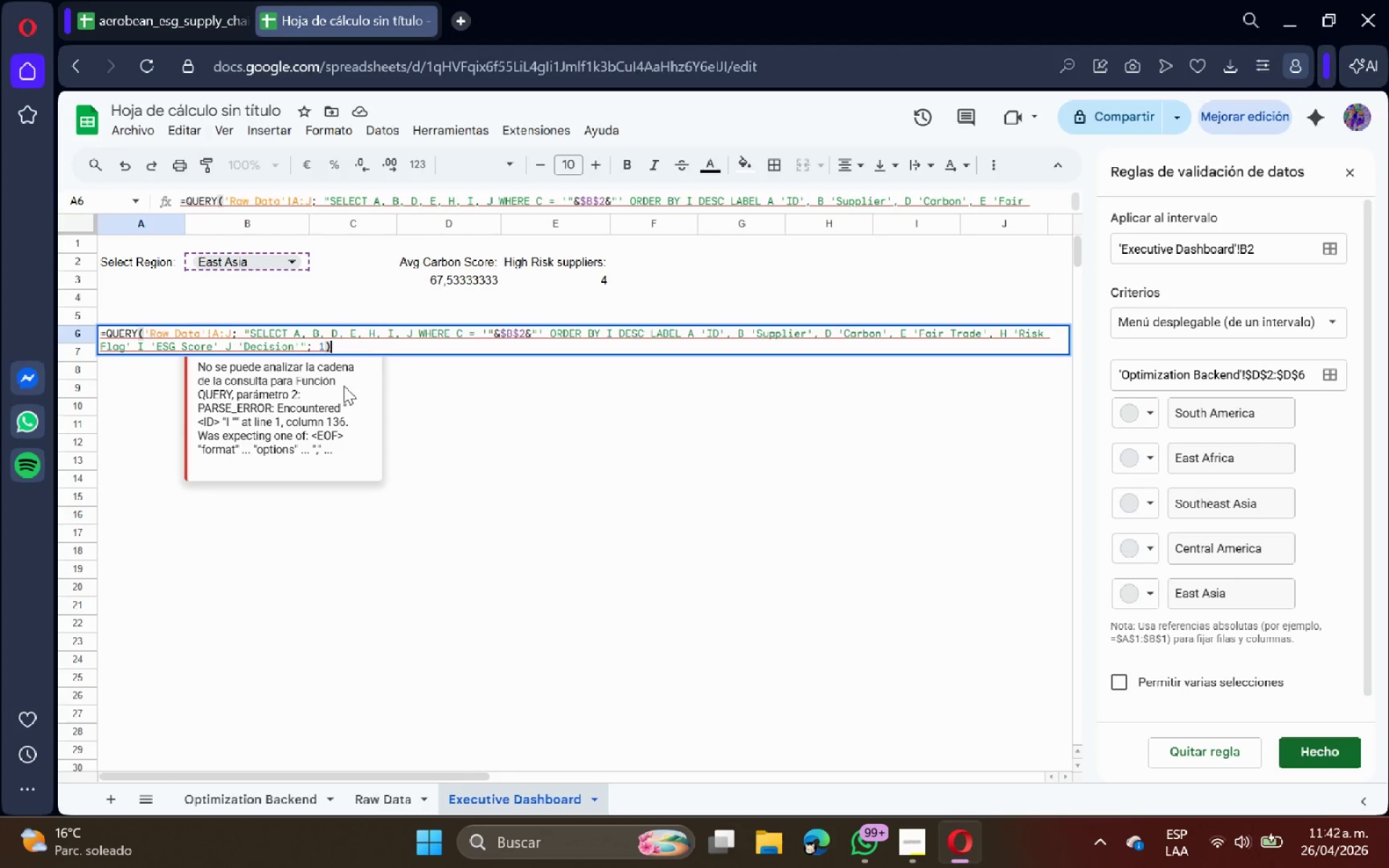 
key(ArrowLeft)
 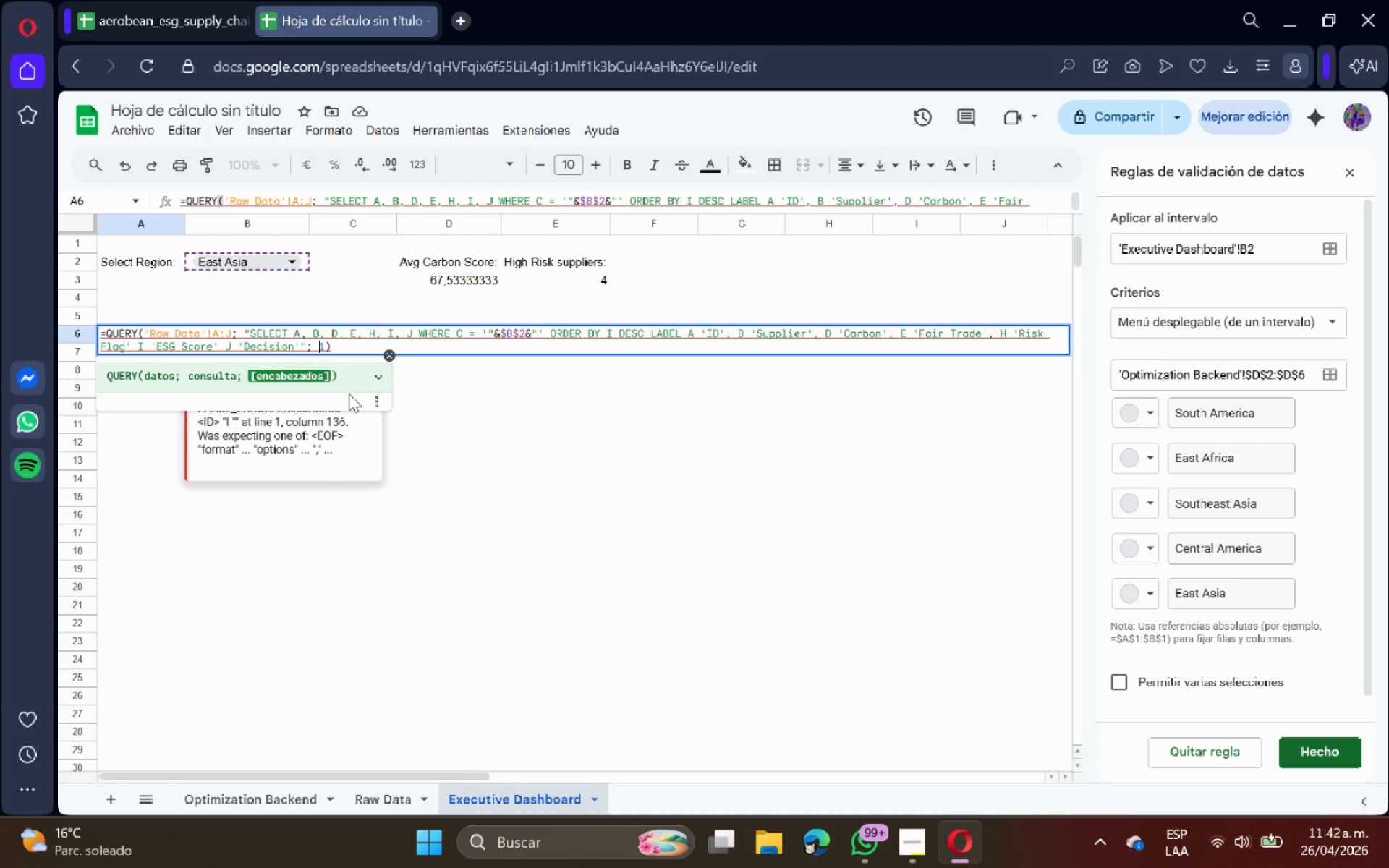 
key(ArrowLeft)
 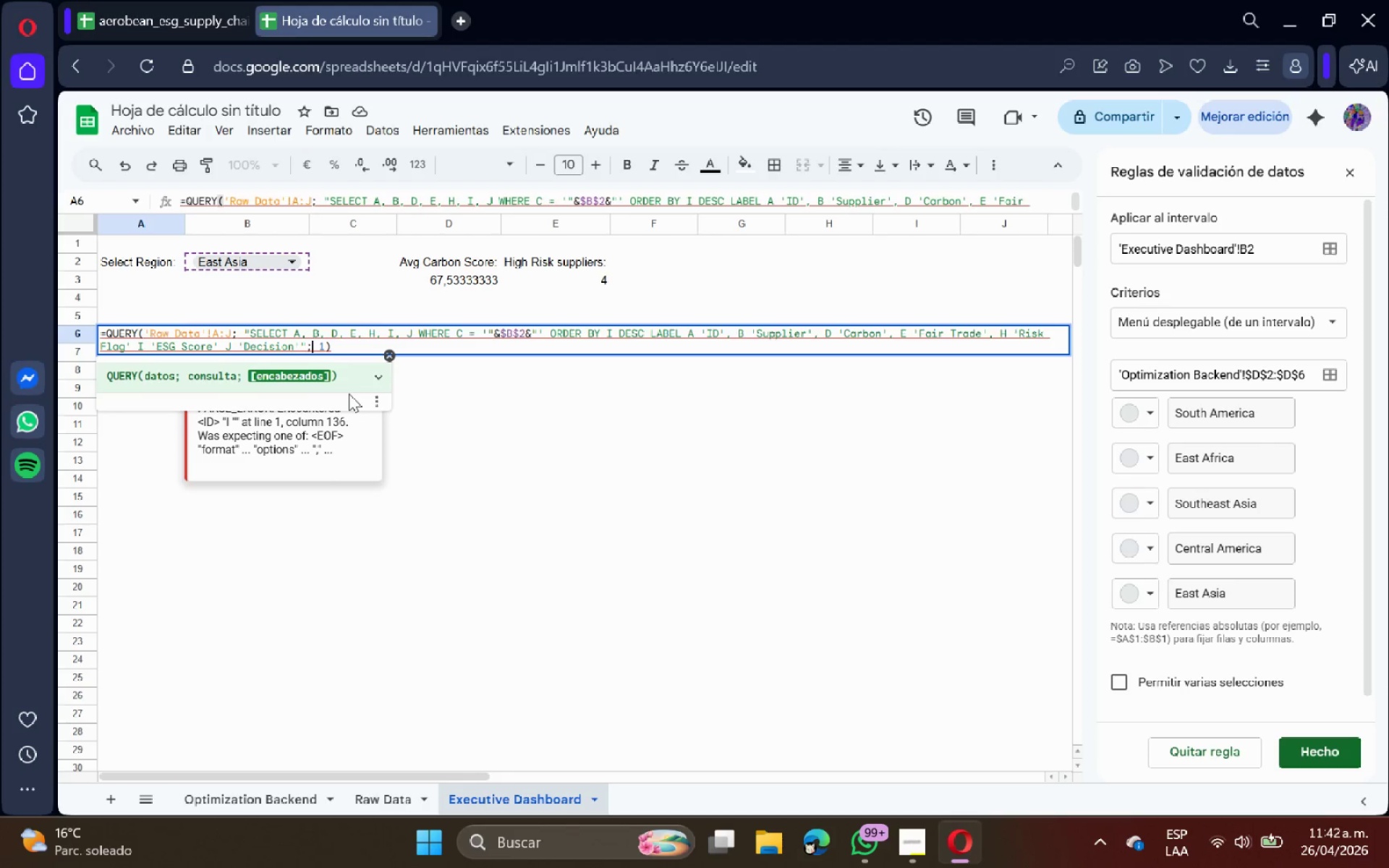 
key(ArrowLeft)
 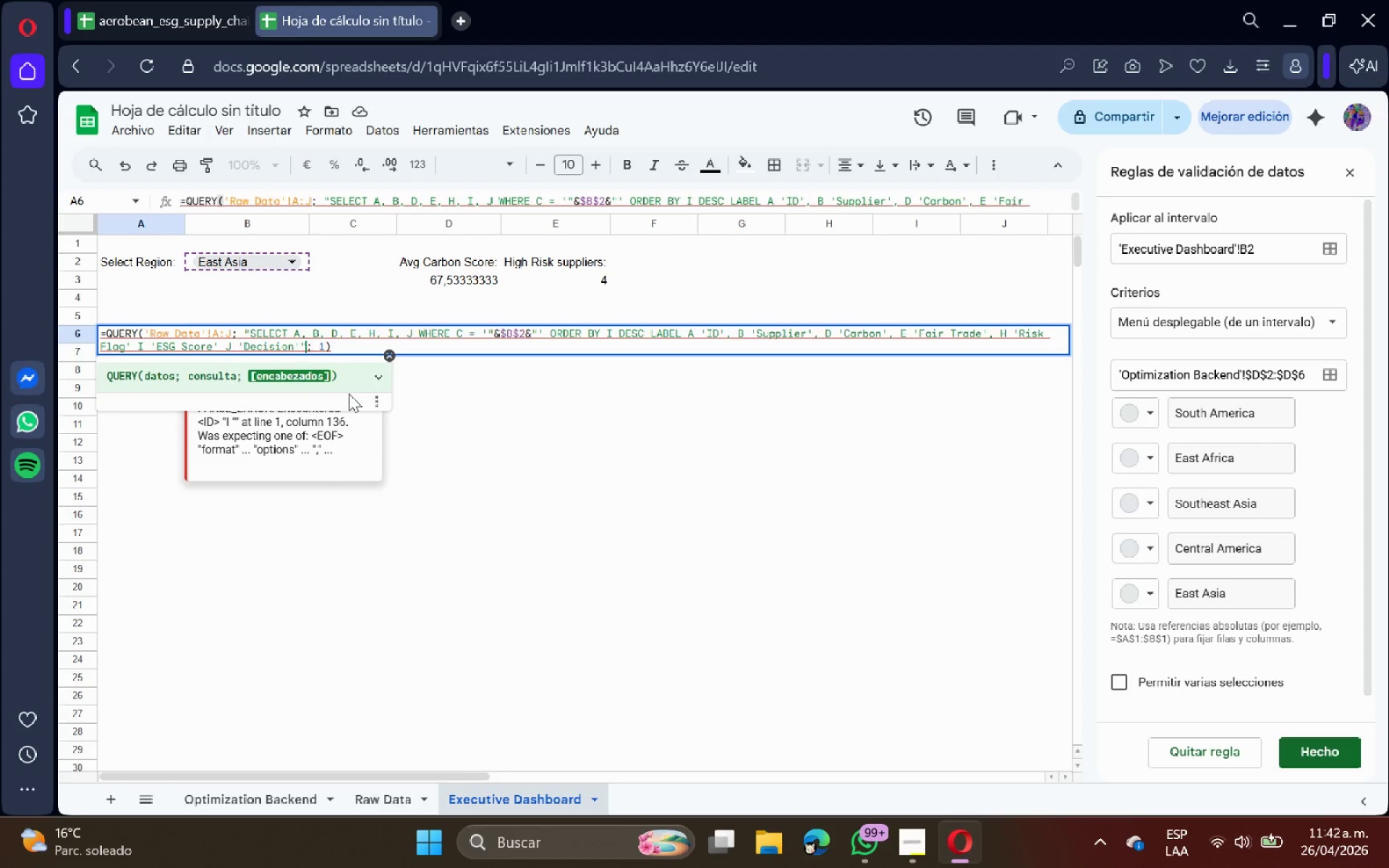 
key(ArrowLeft)
 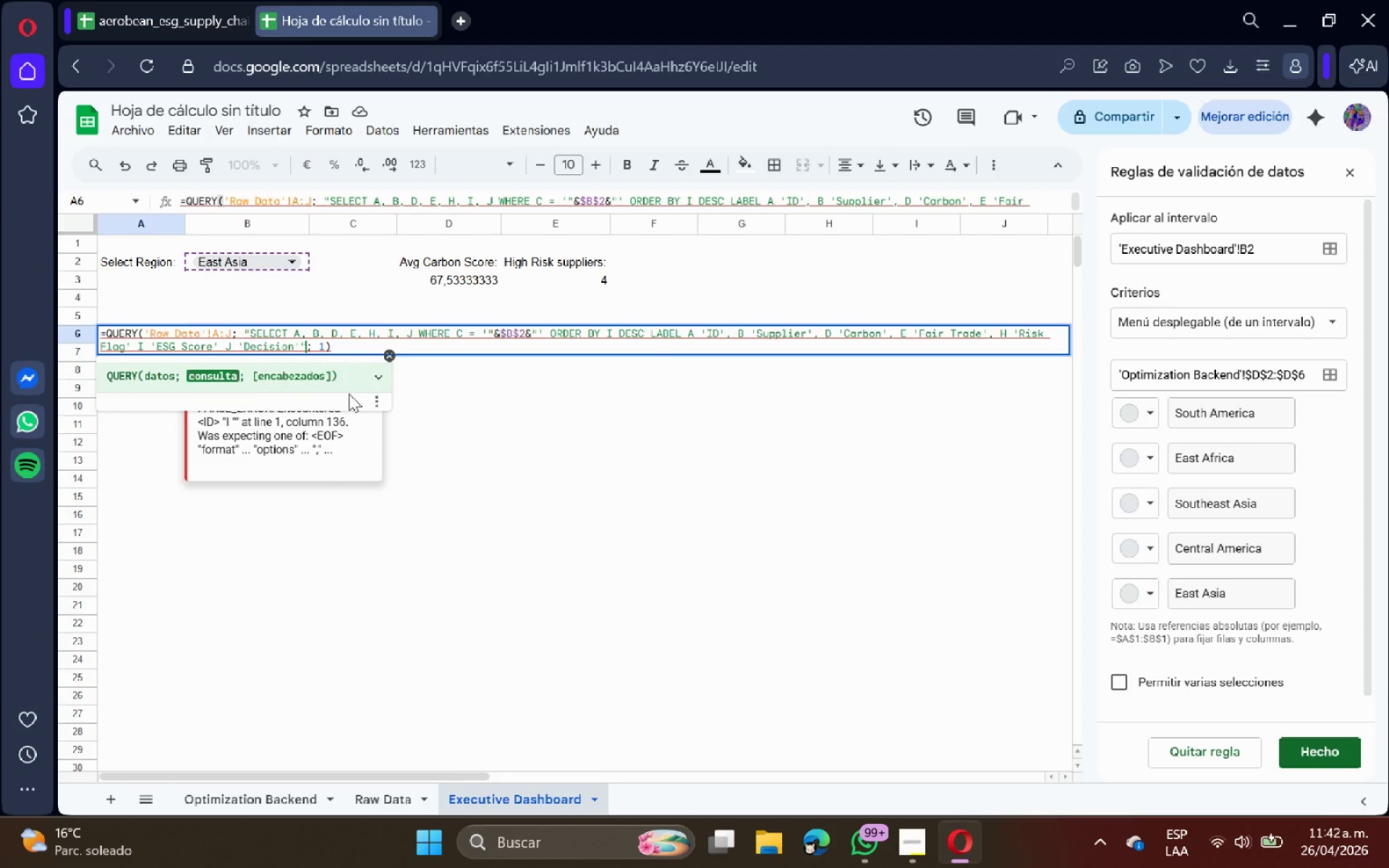 
key(ArrowLeft)
 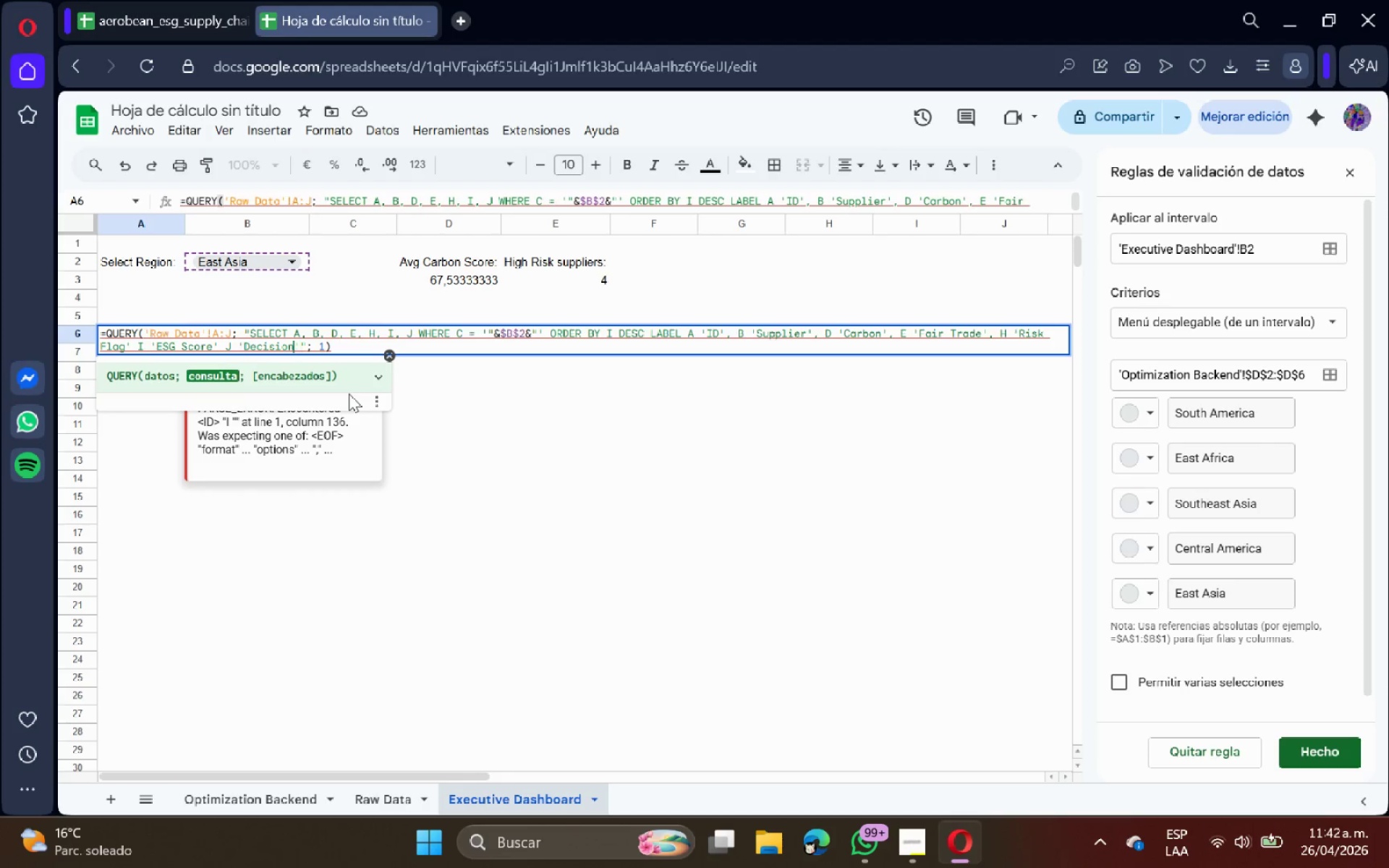 
key(ArrowLeft)
 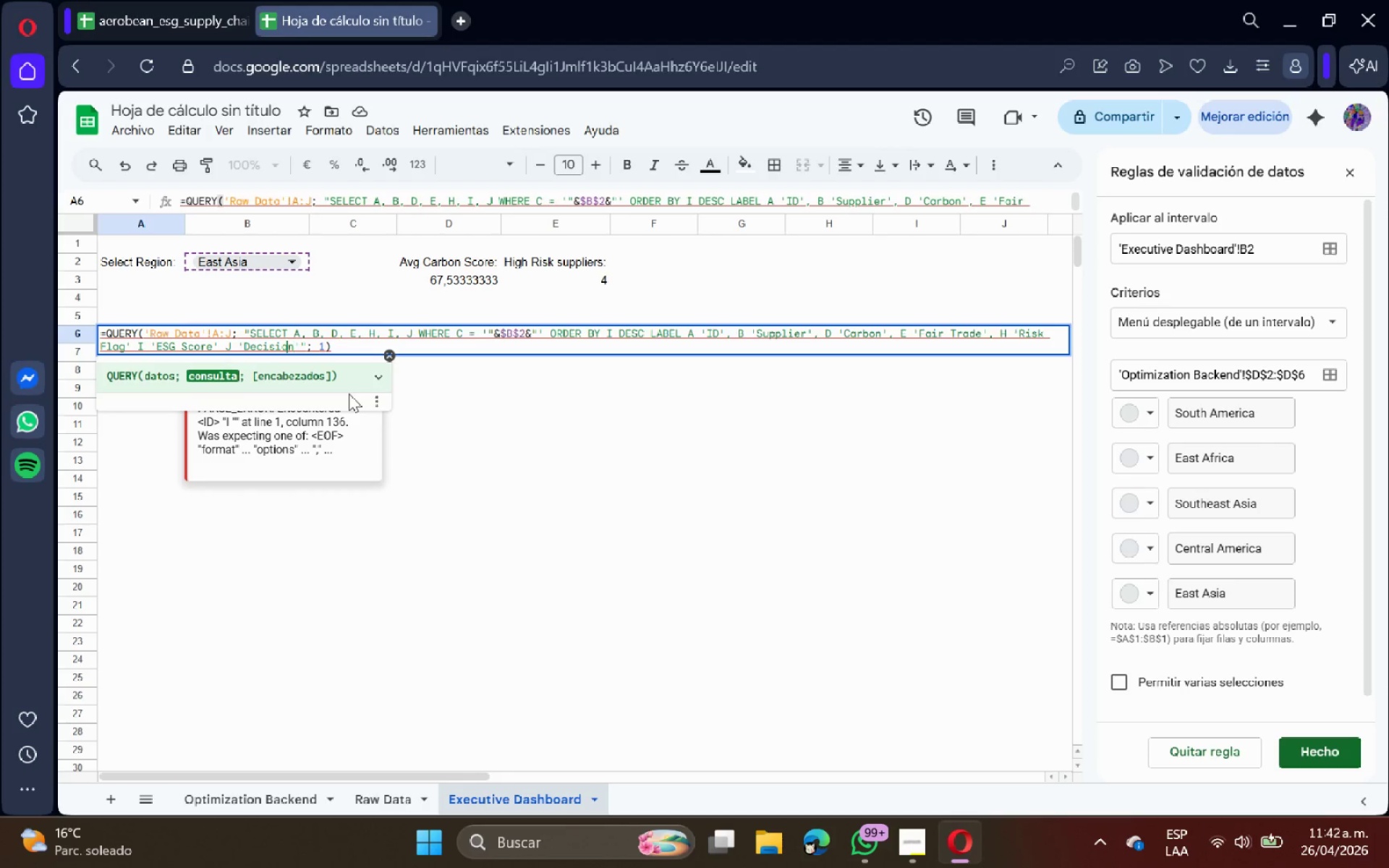 
key(ArrowLeft)
 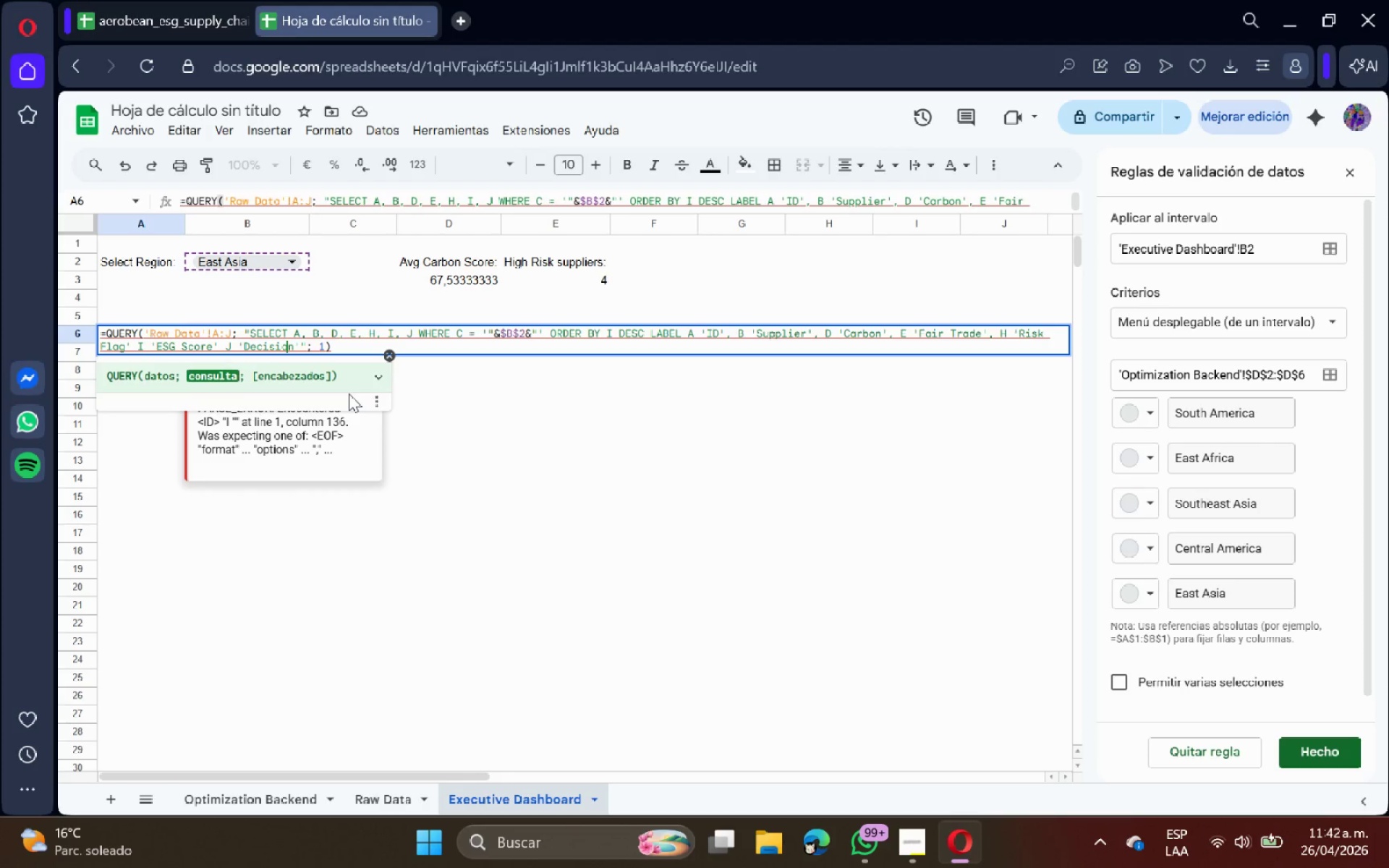 
key(ArrowLeft)
 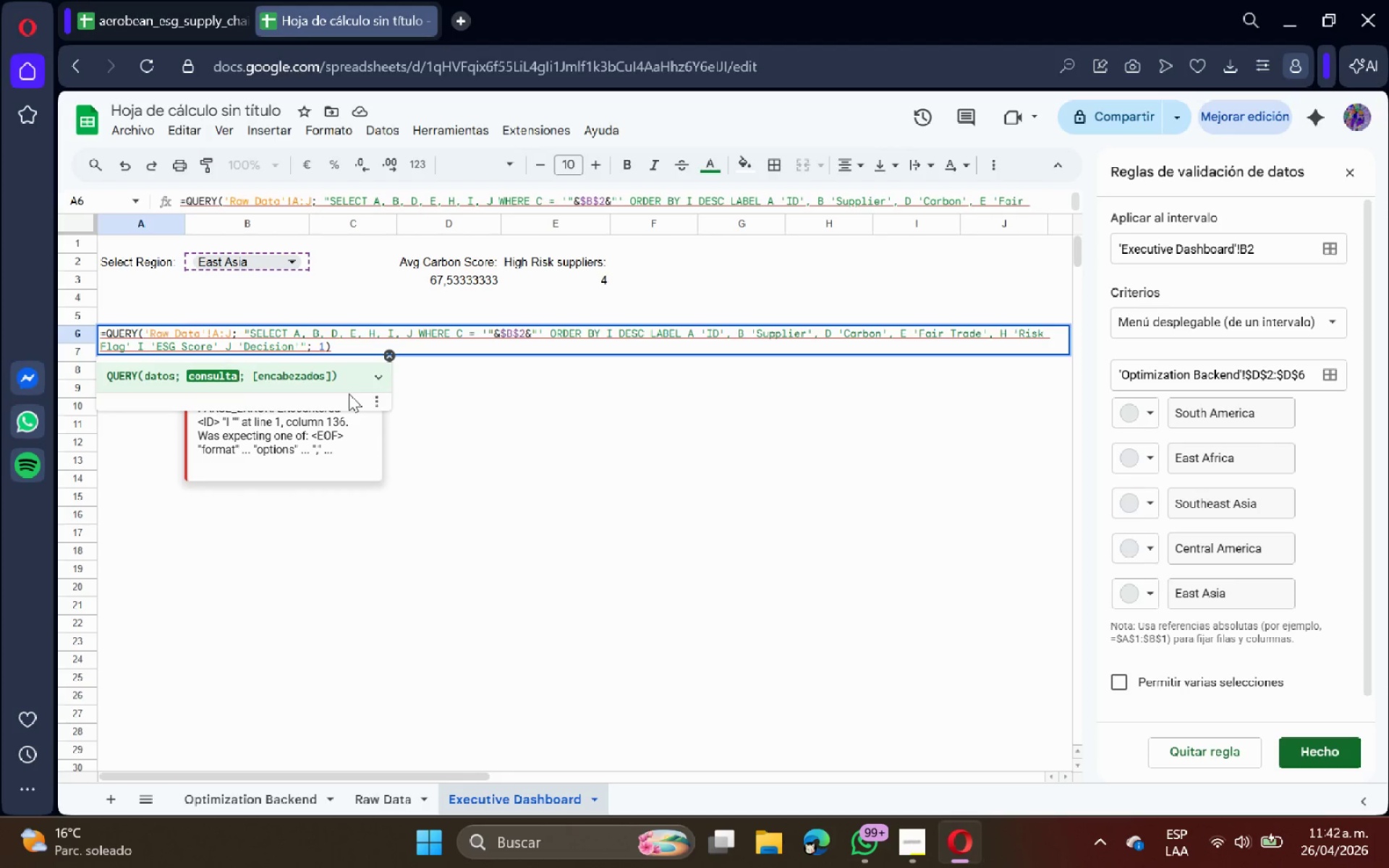 
key(ArrowLeft)
 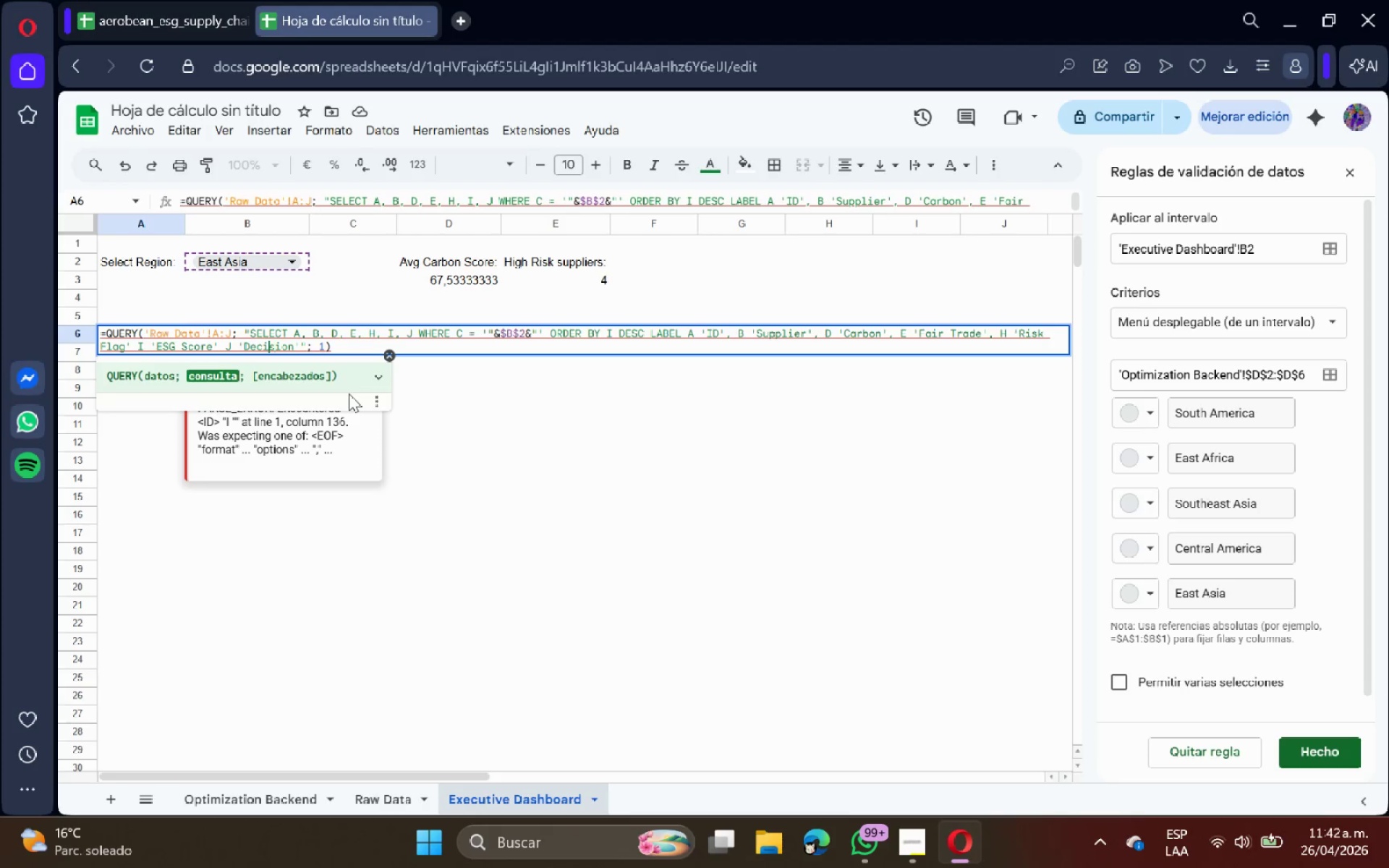 
key(ArrowLeft)
 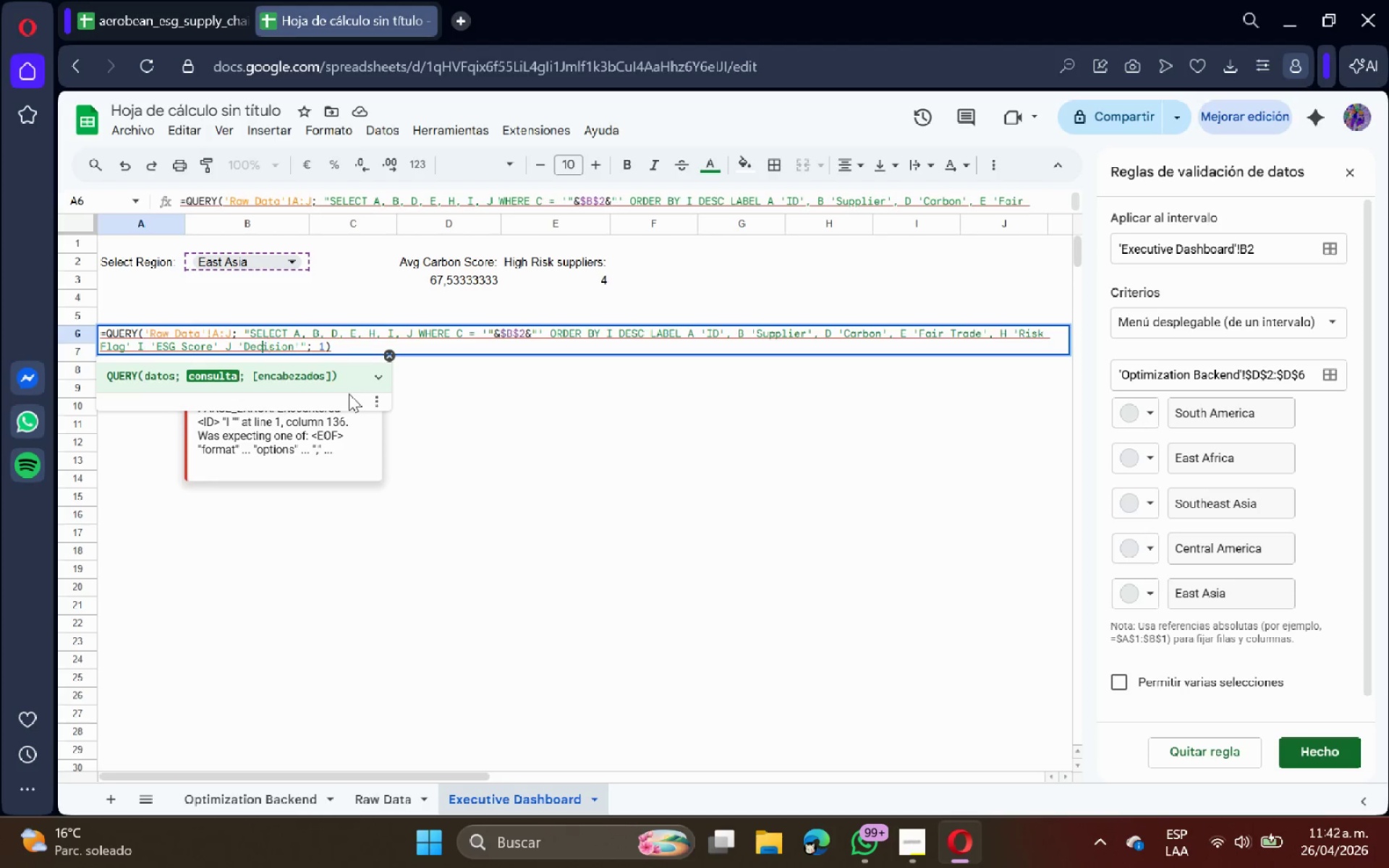 
key(ArrowLeft)
 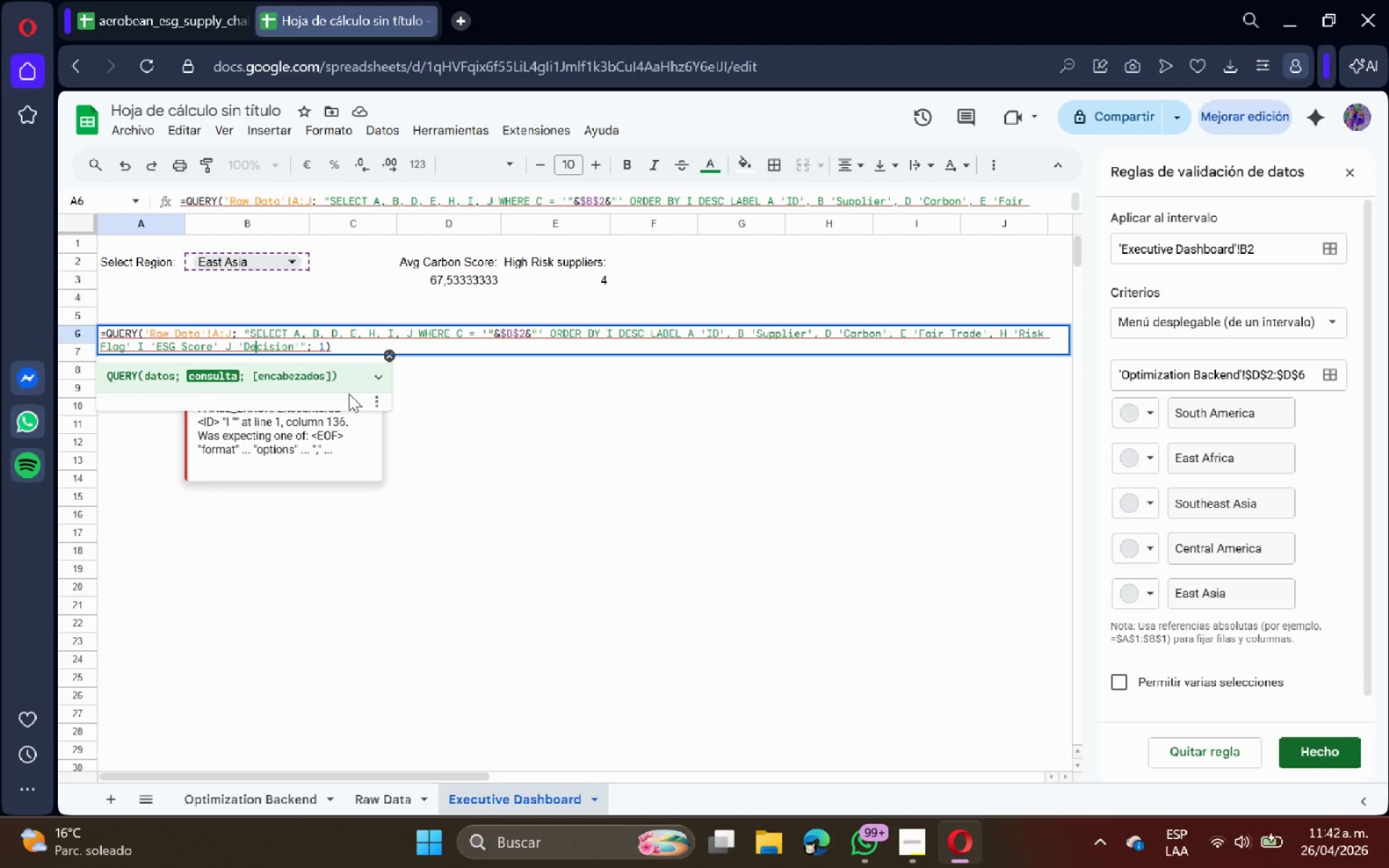 
key(ArrowLeft)
 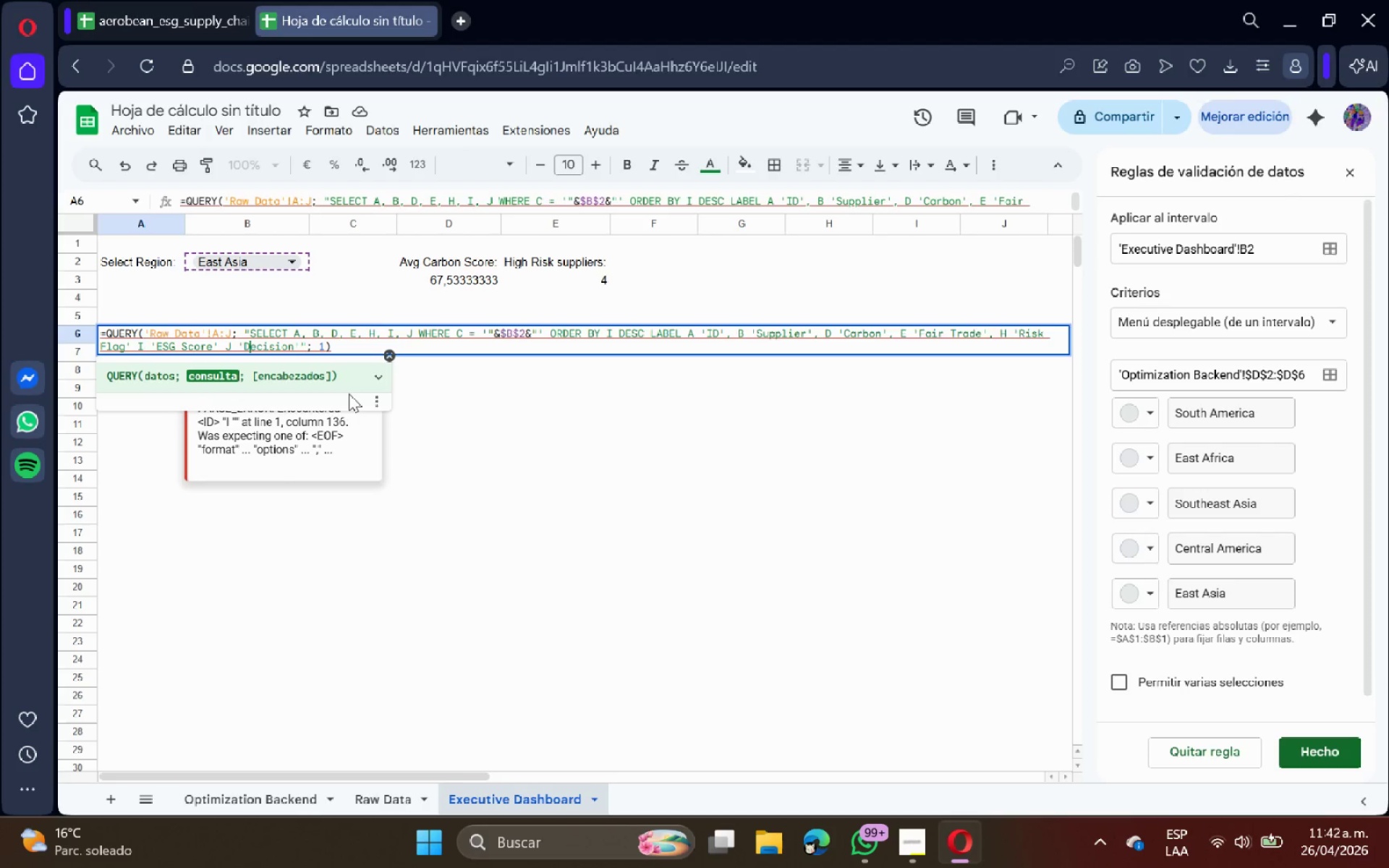 
key(ArrowLeft)
 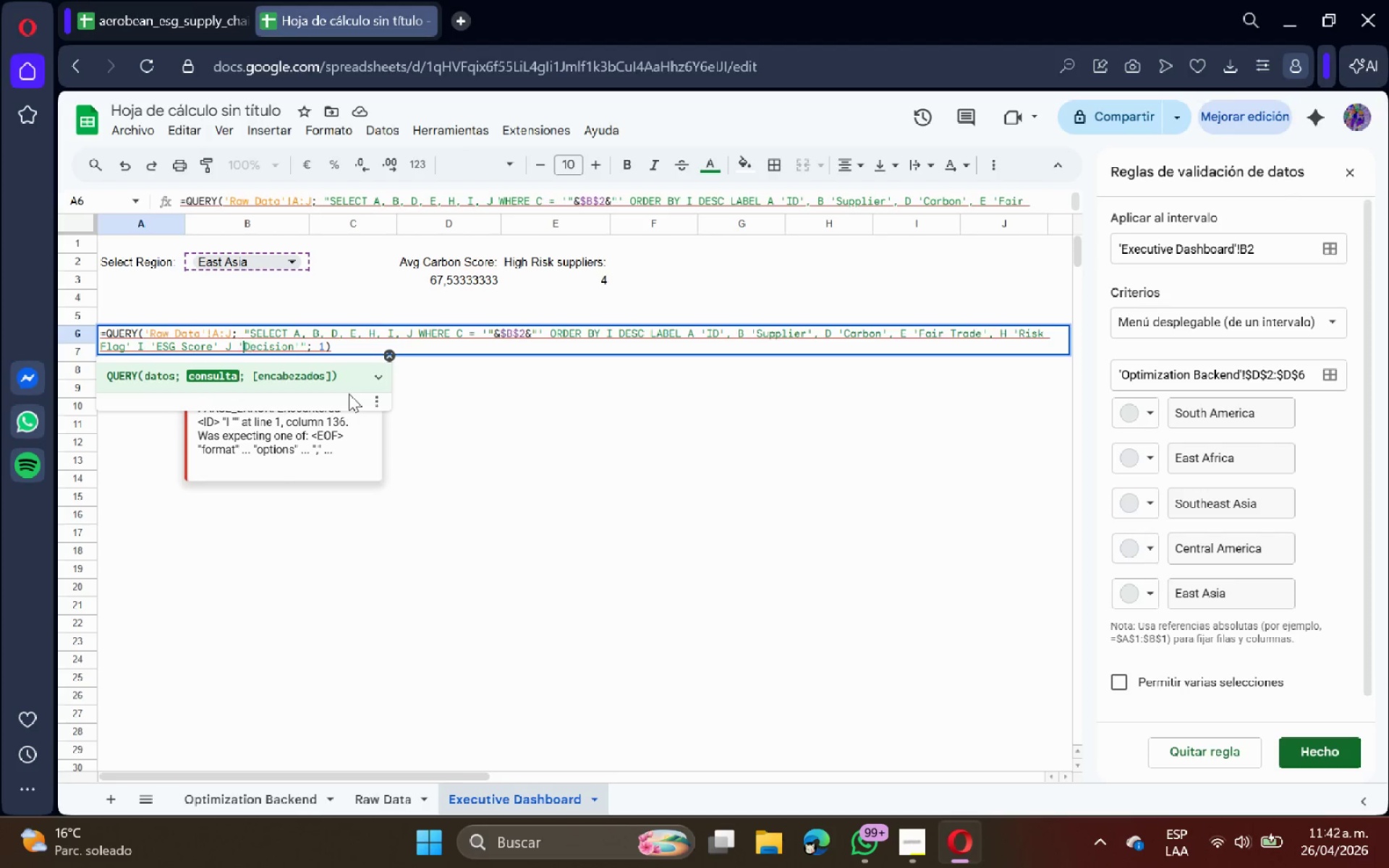 
key(ArrowLeft)
 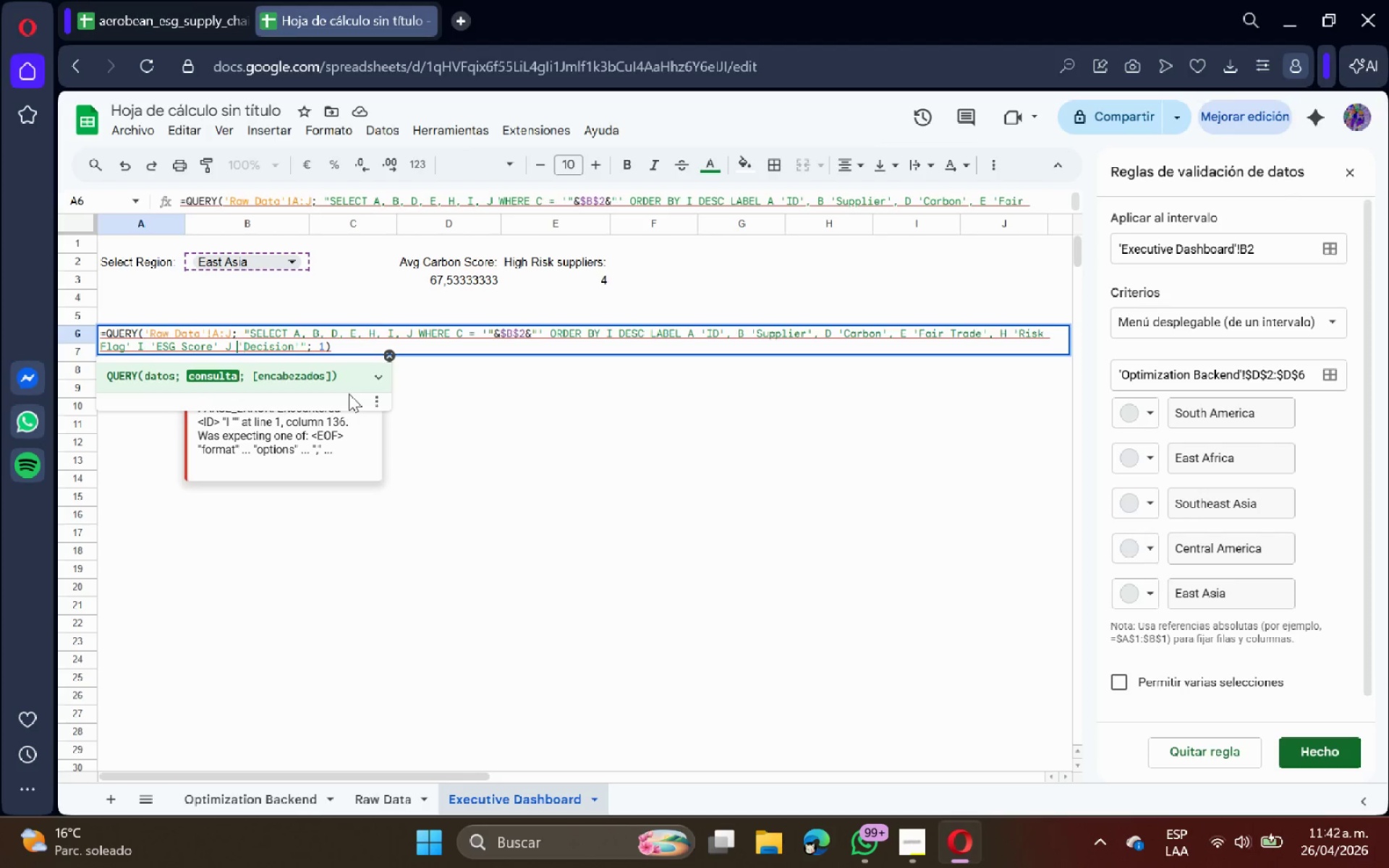 
key(ArrowLeft)
 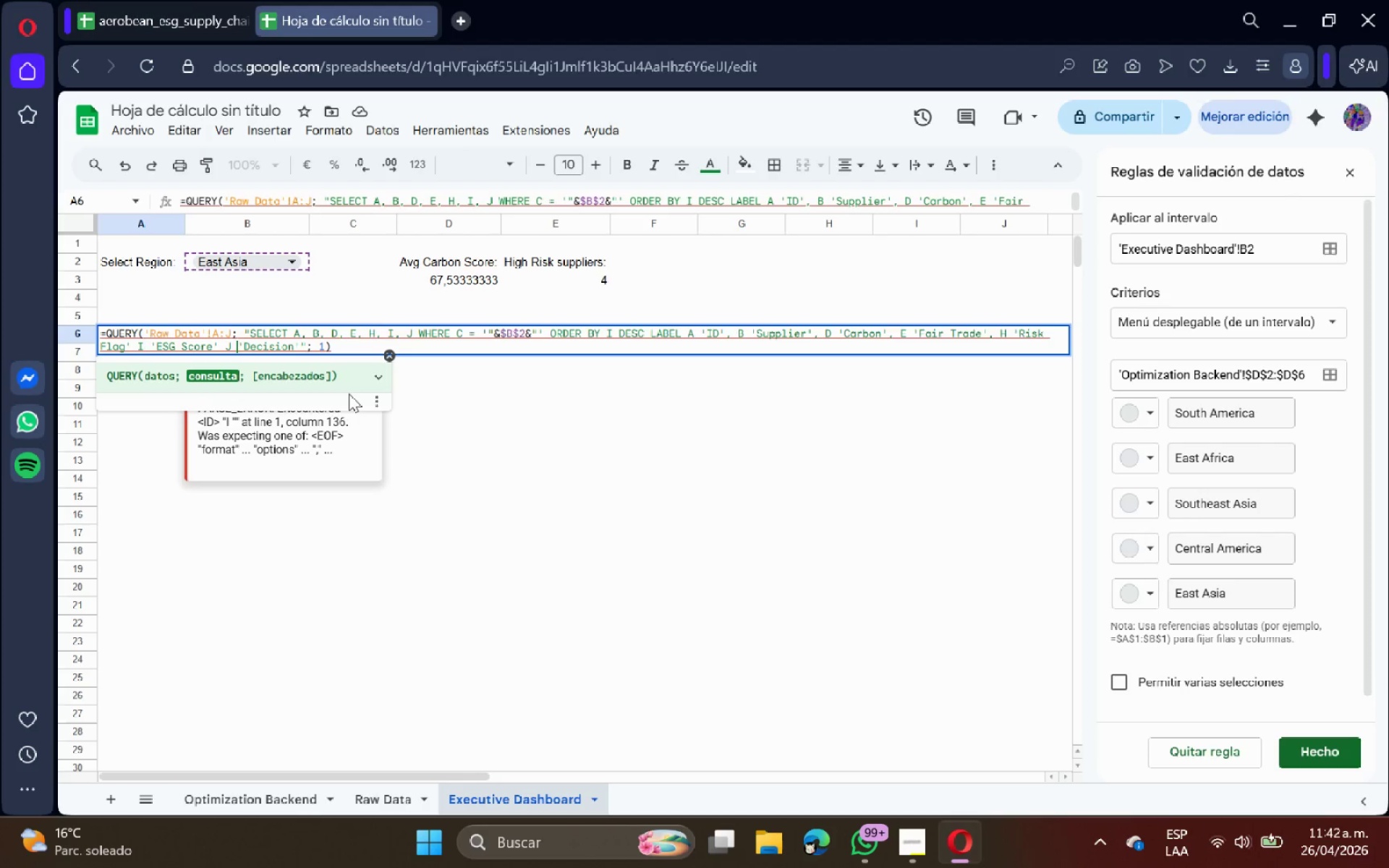 
key(ArrowLeft)
 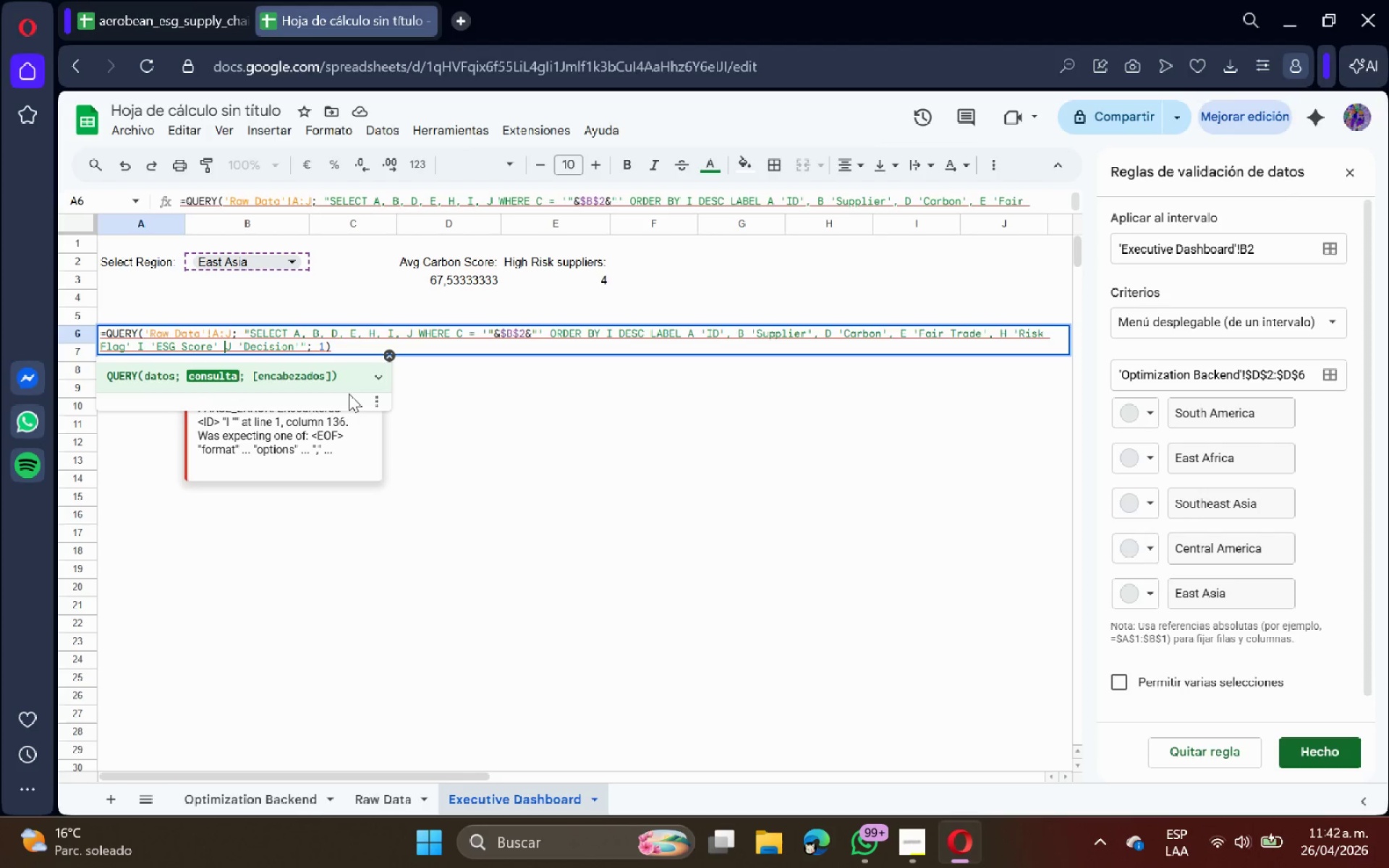 
key(ArrowLeft)
 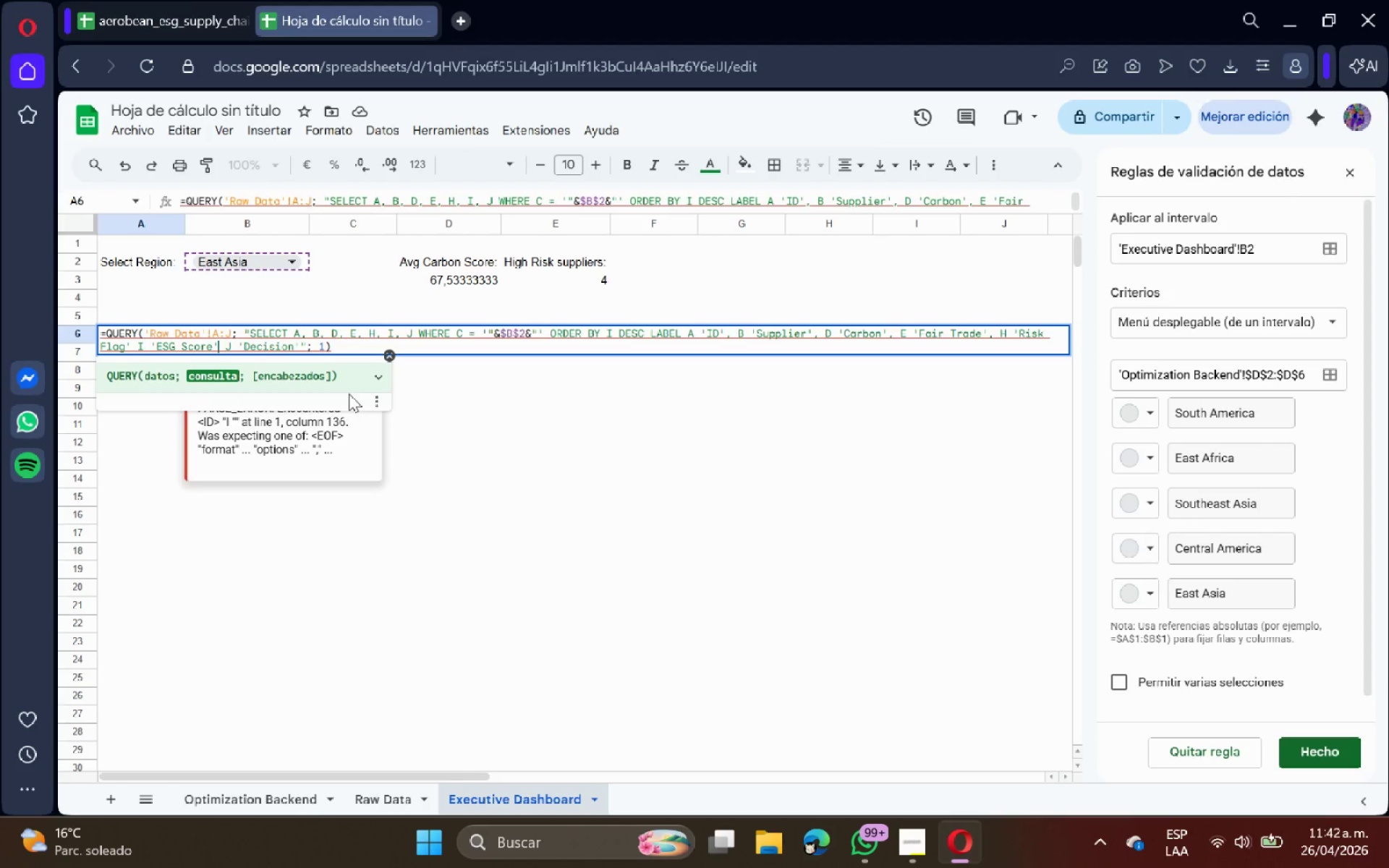 
key(ArrowLeft)
 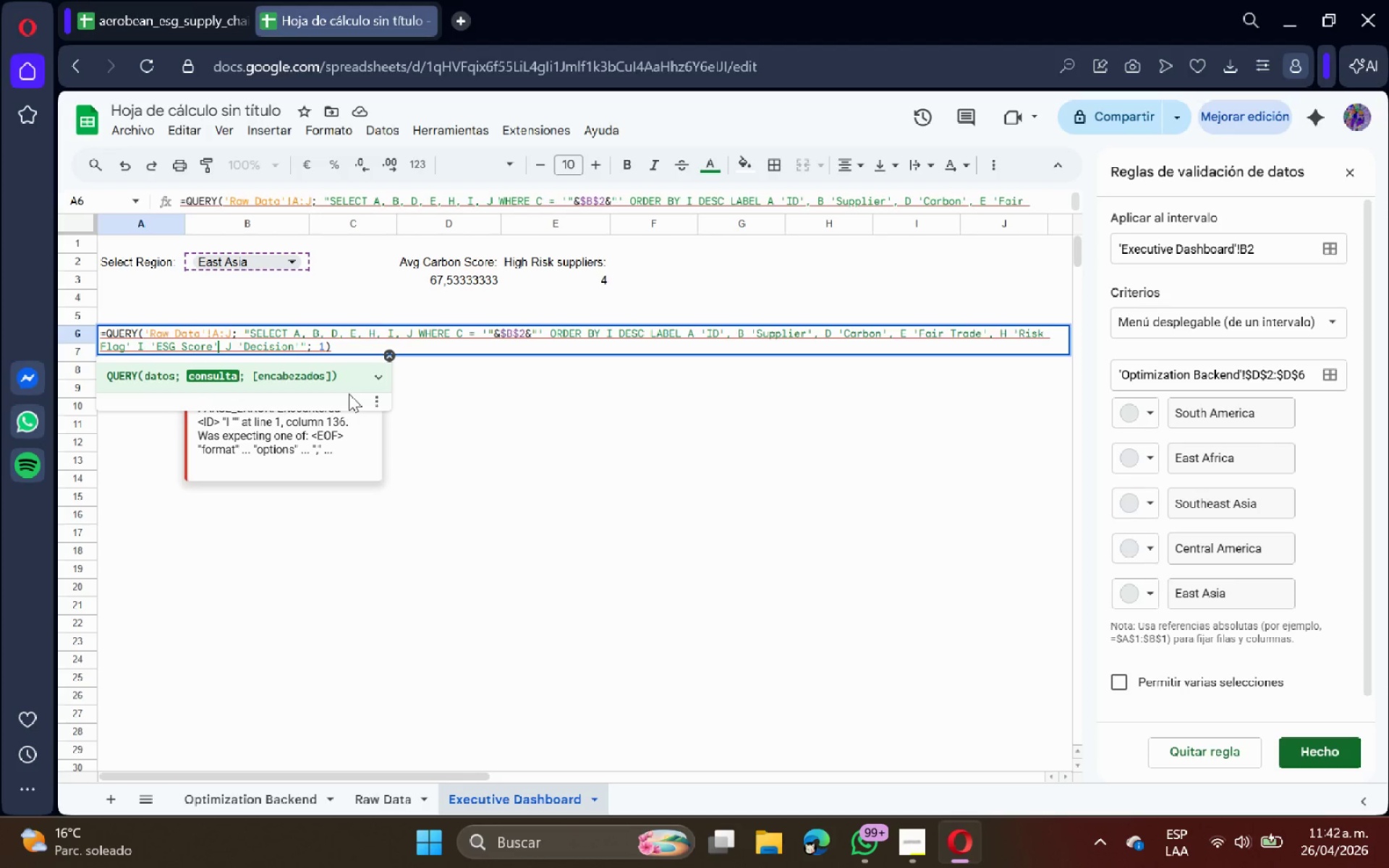 
key(Comma)
 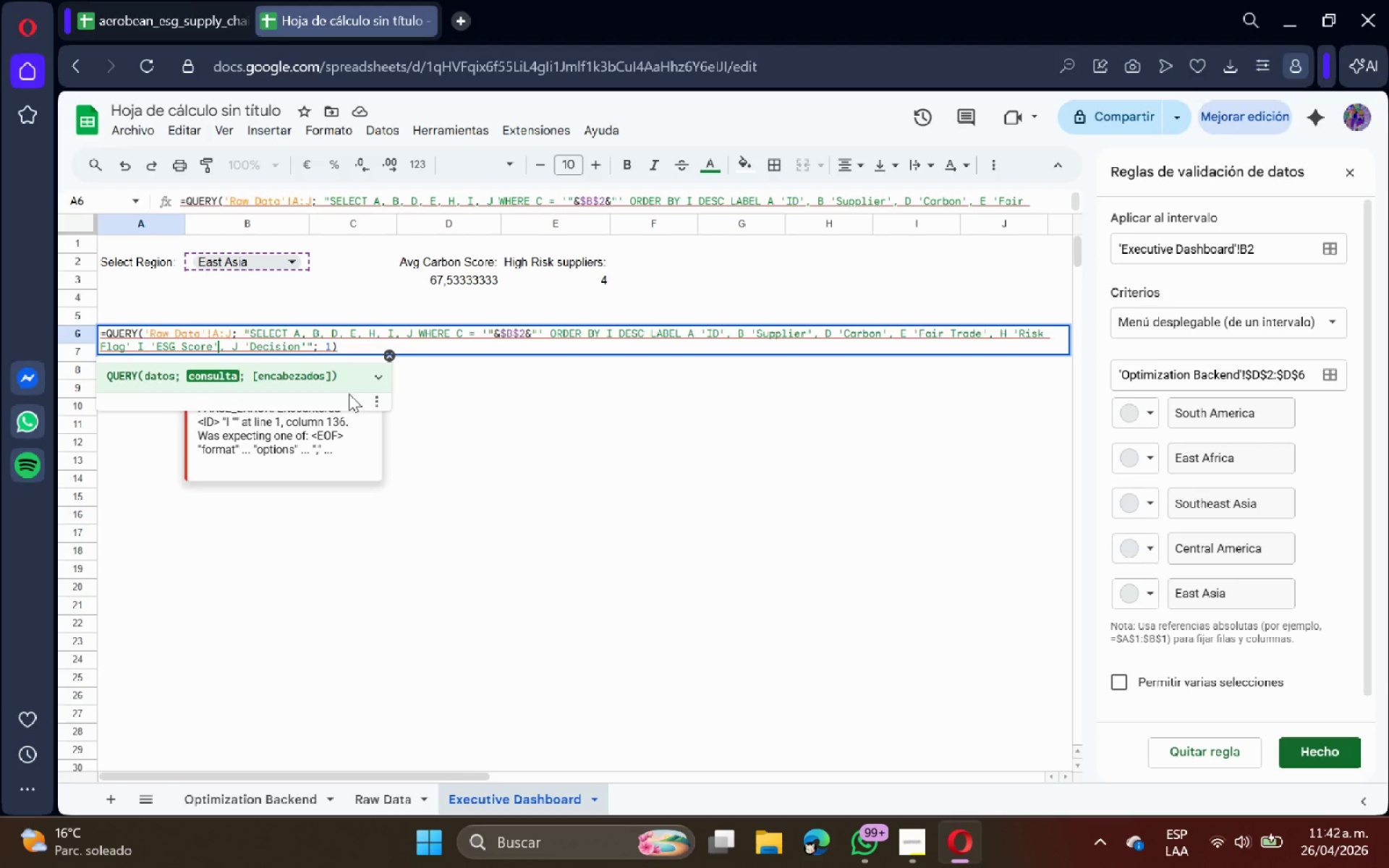 
hold_key(key=ArrowLeft, duration=0.77)
 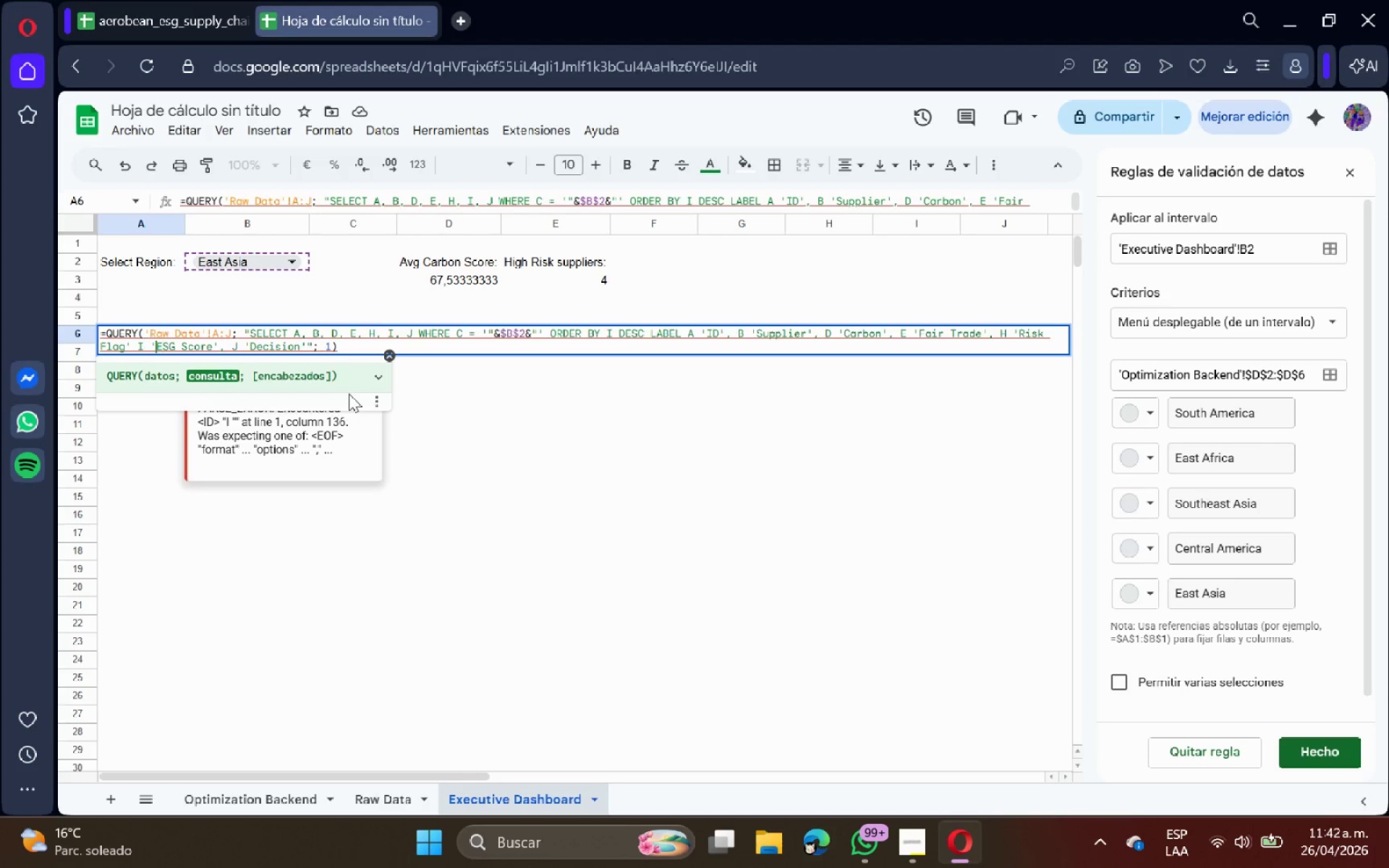 
key(ArrowLeft)
 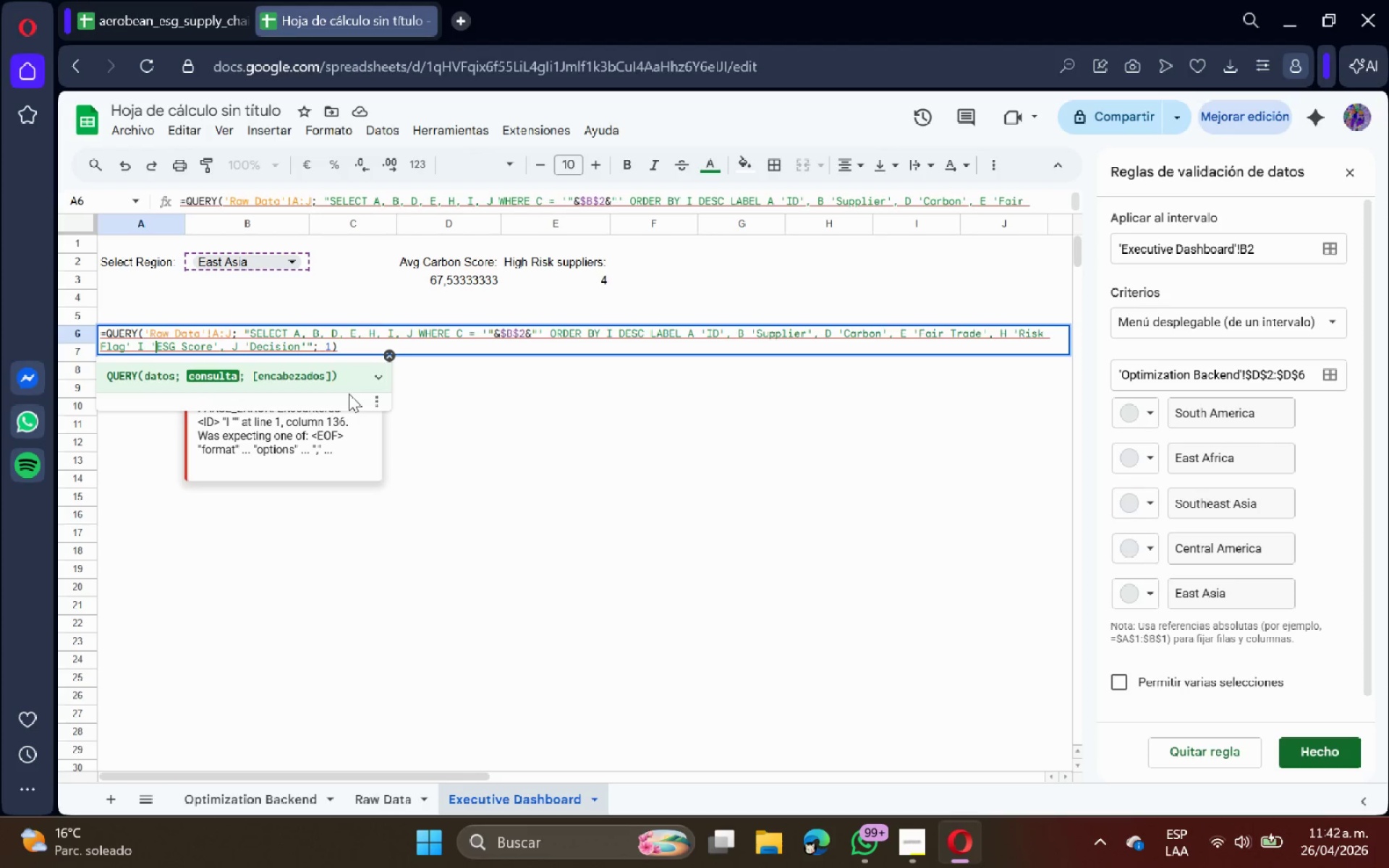 
key(ArrowLeft)
 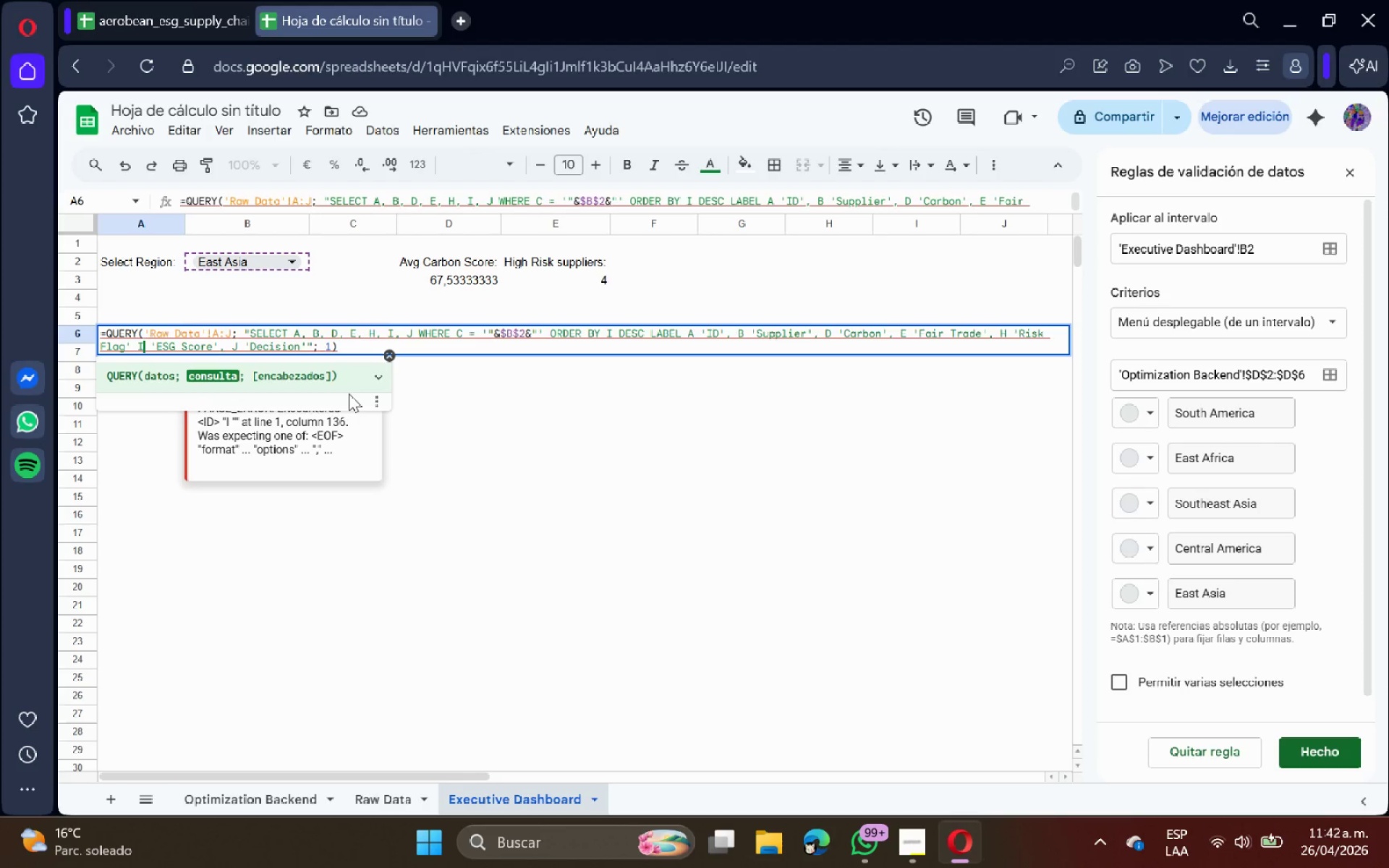 
key(ArrowLeft)
 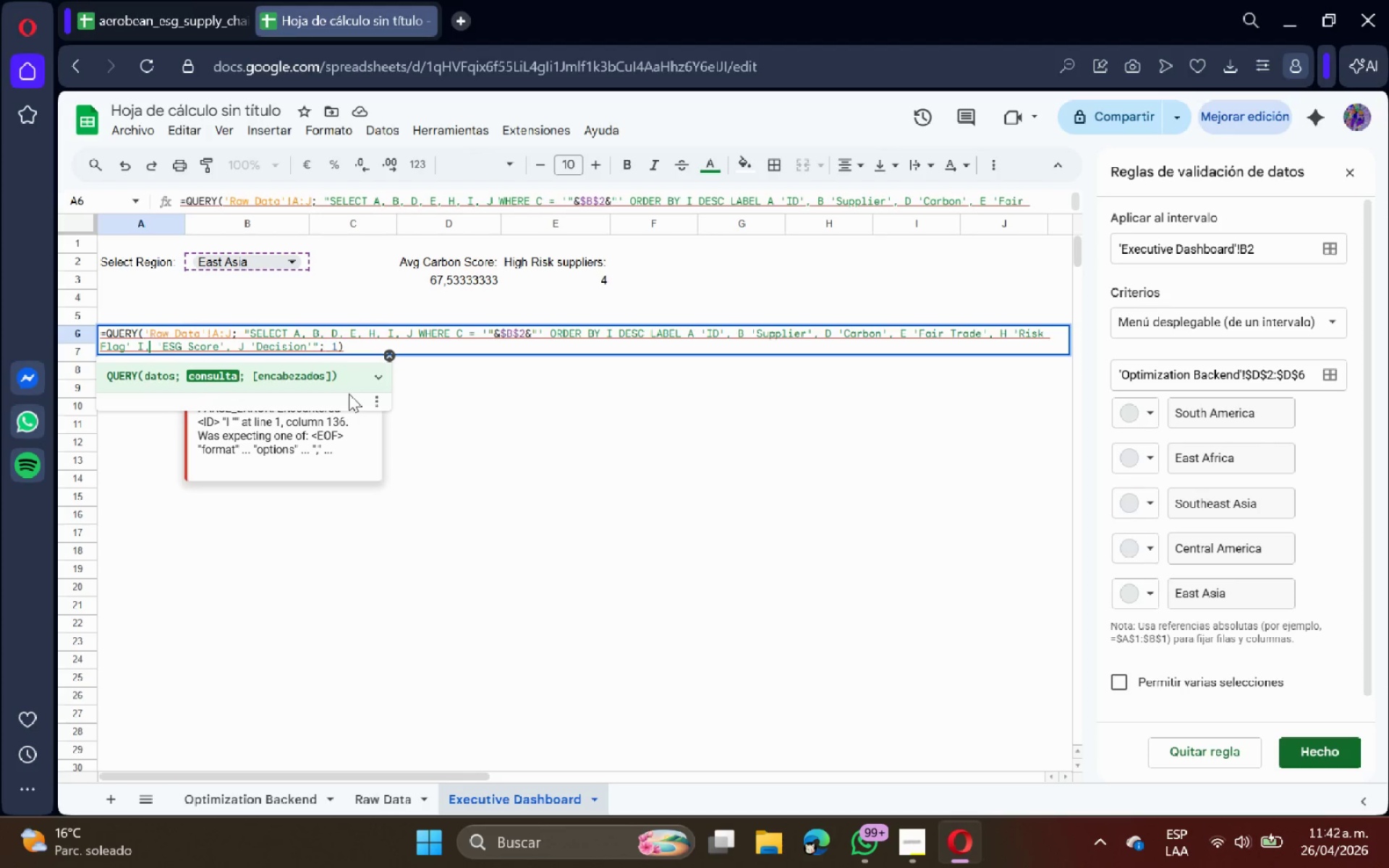 
key(Comma)
 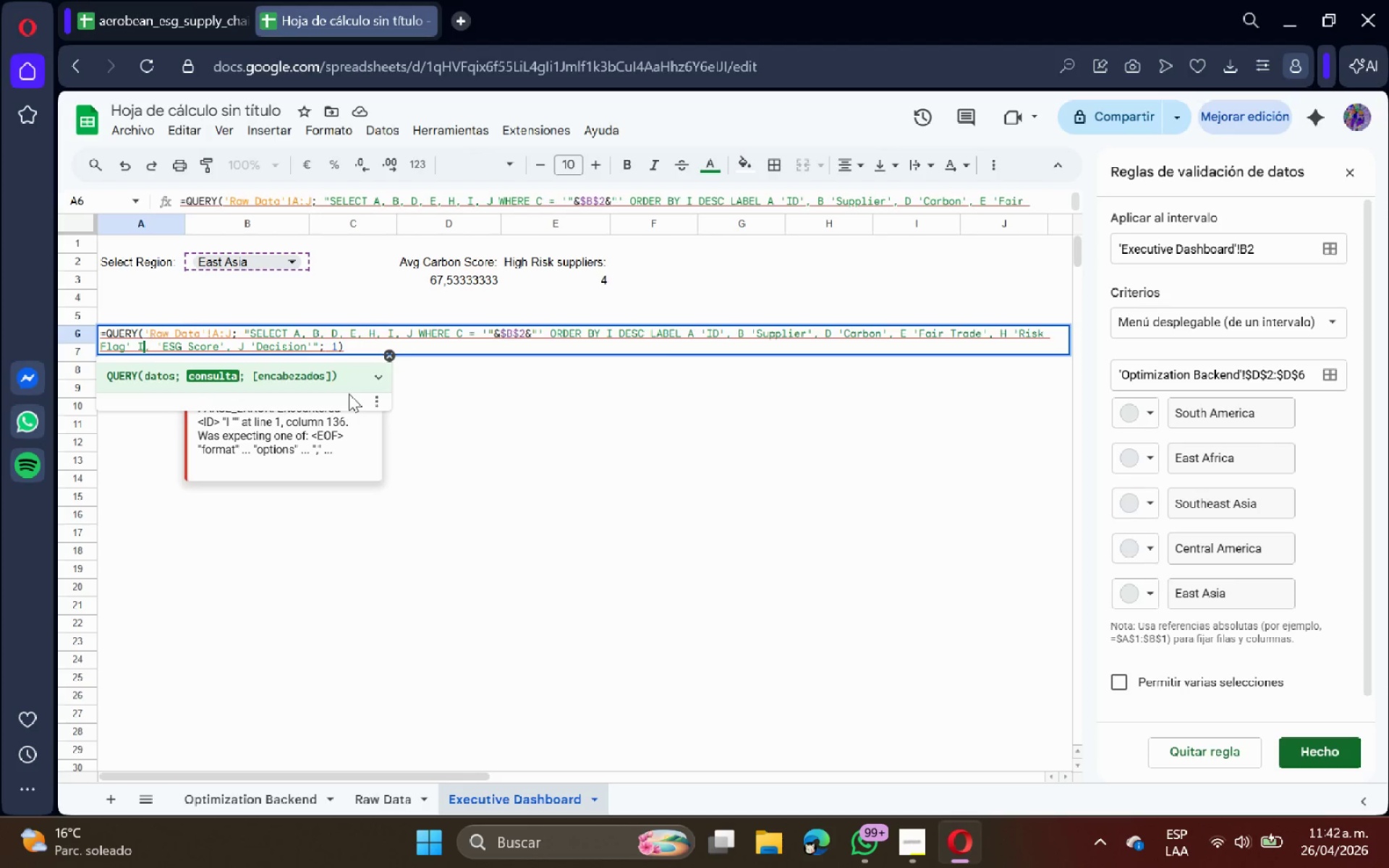 
hold_key(key=ArrowLeft, duration=1.03)
 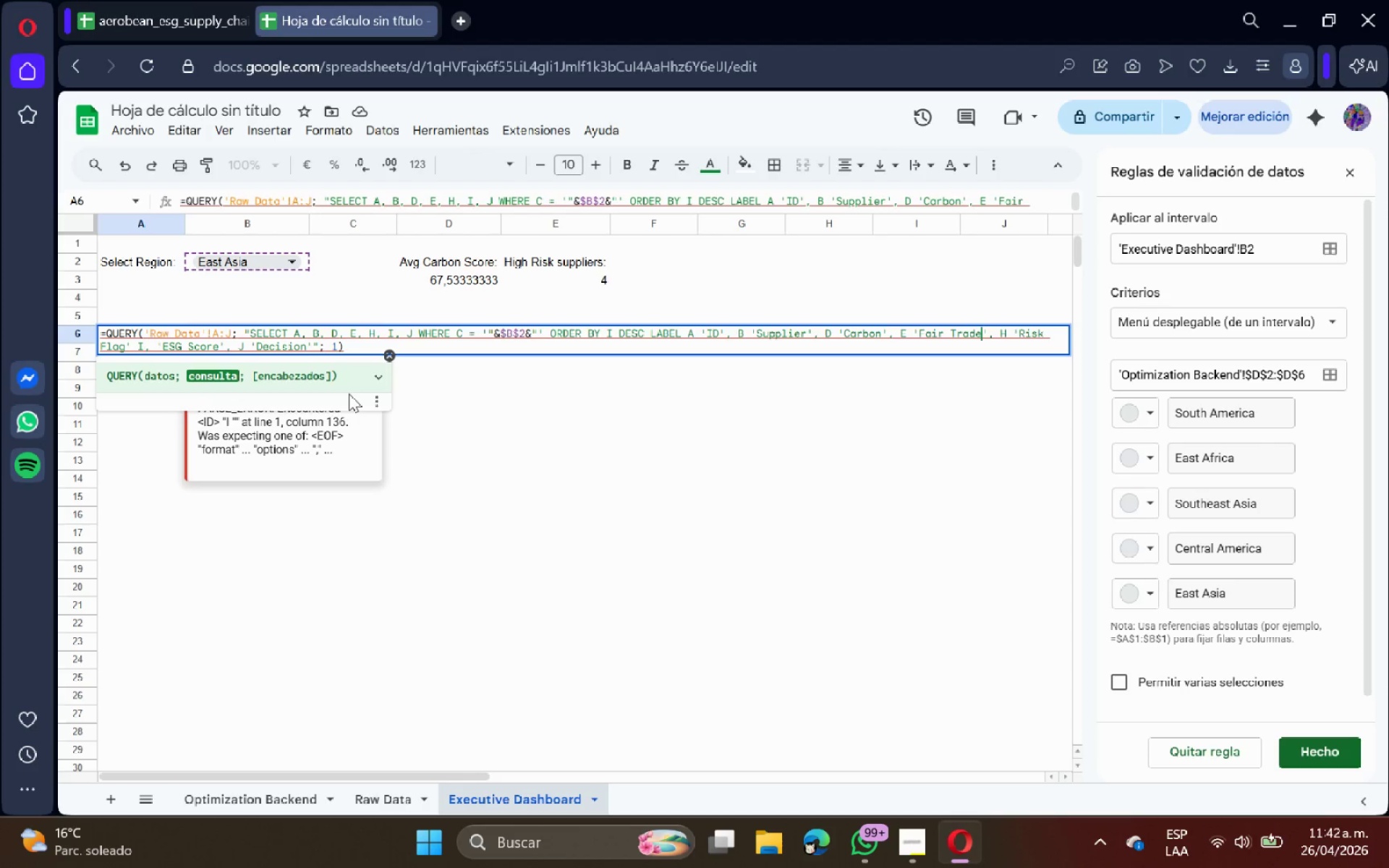 
key(Enter)
 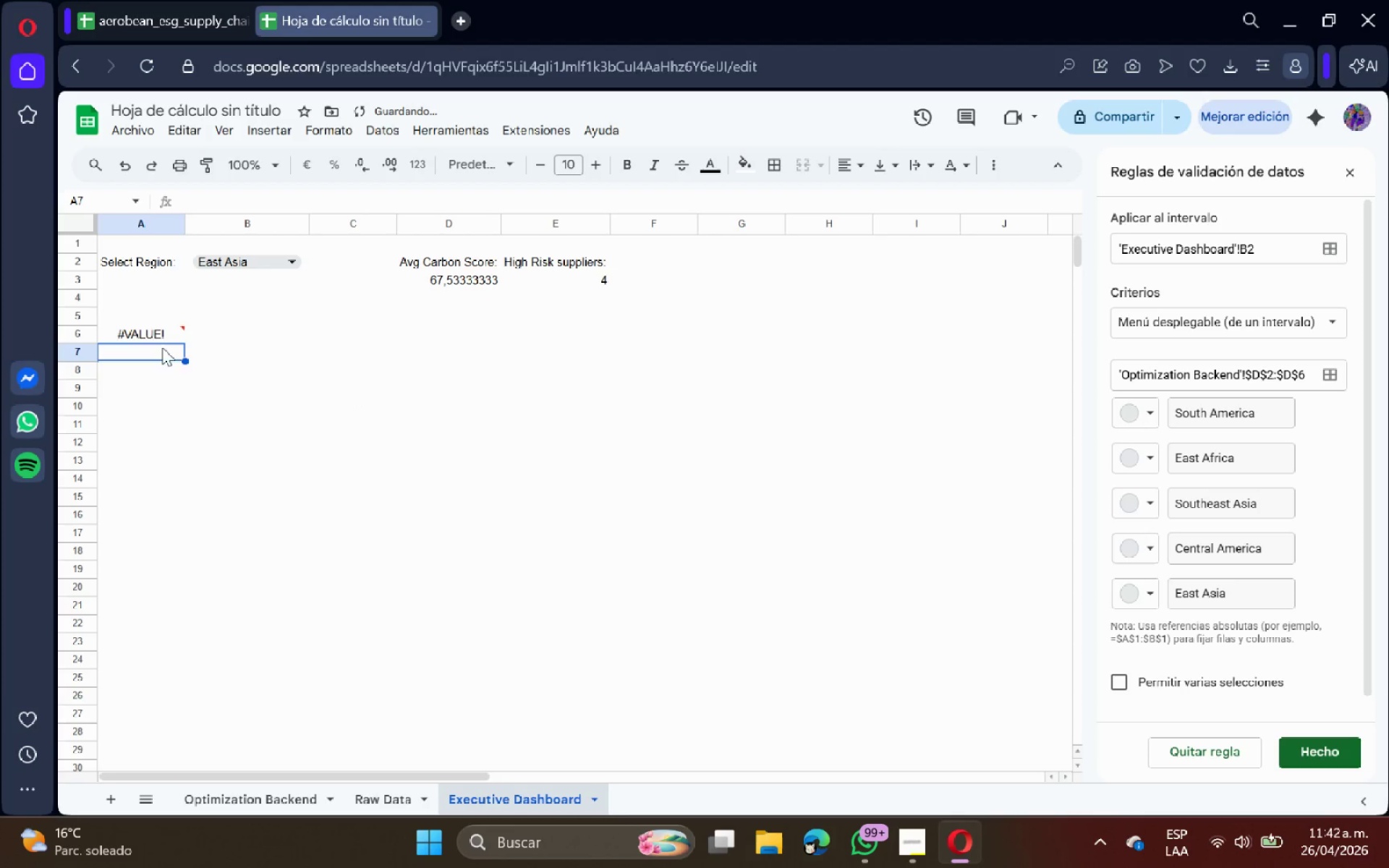 
double_click([157, 333])
 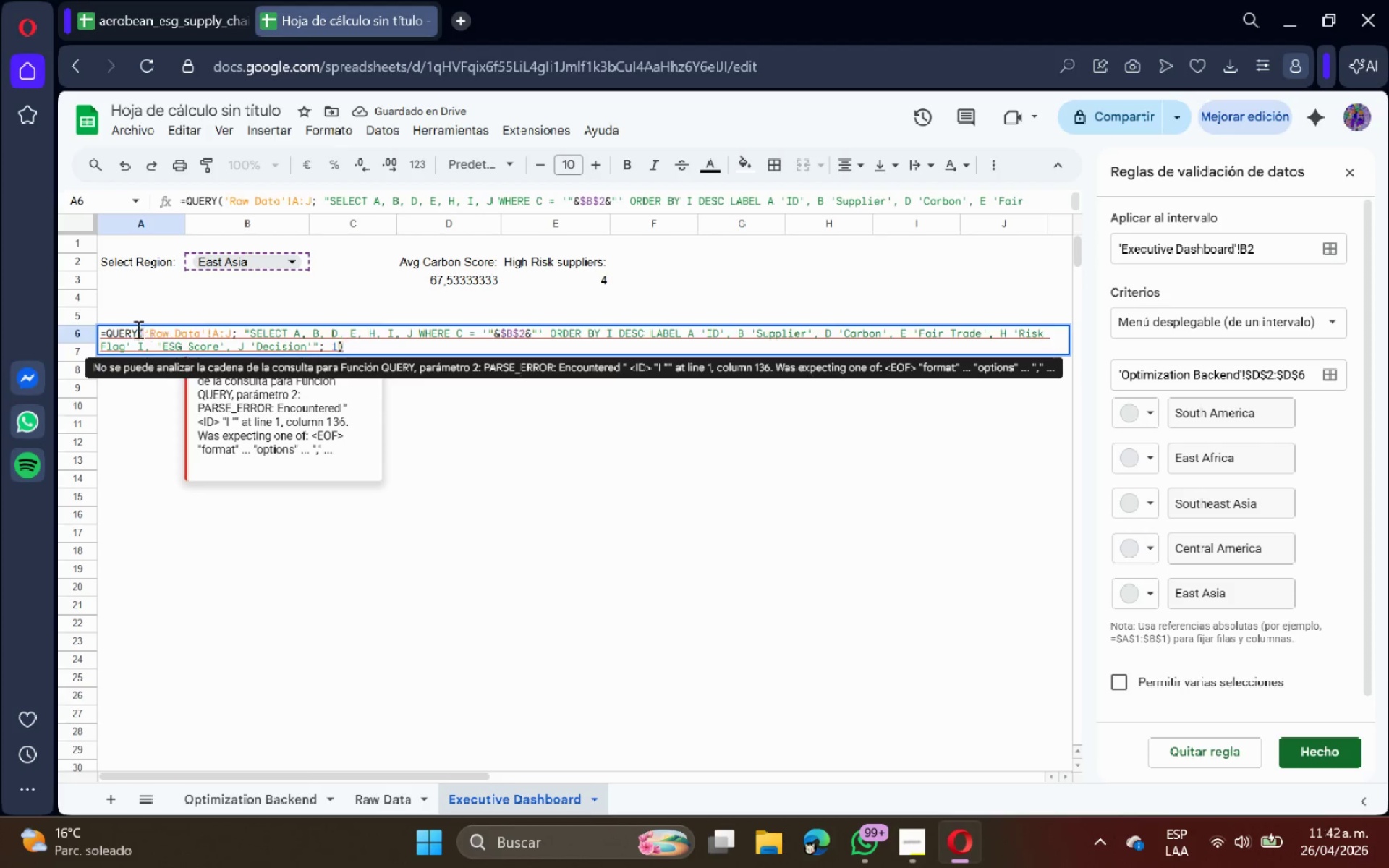 
left_click([136, 329])
 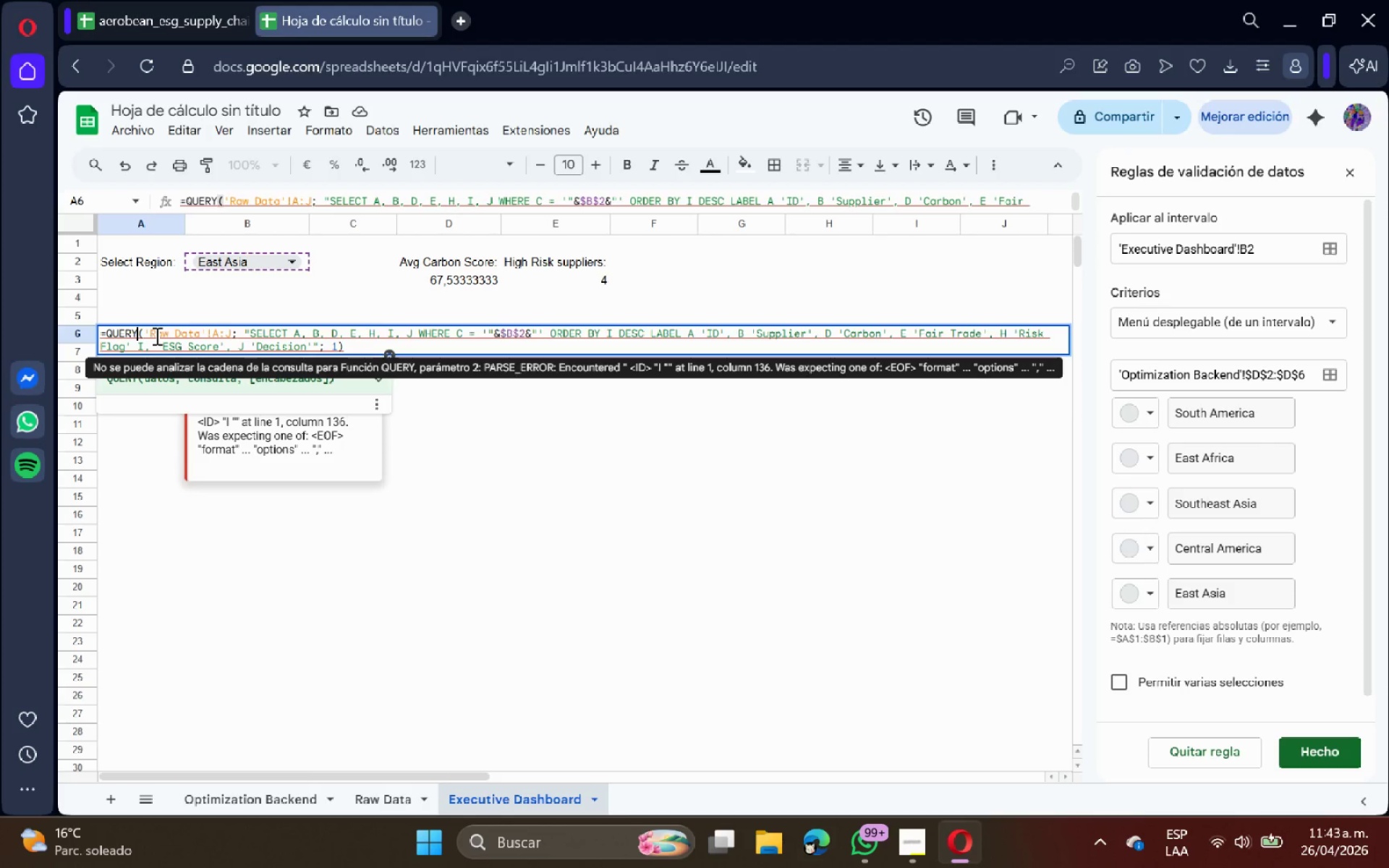 
hold_key(key=ArrowRight, duration=1.17)
 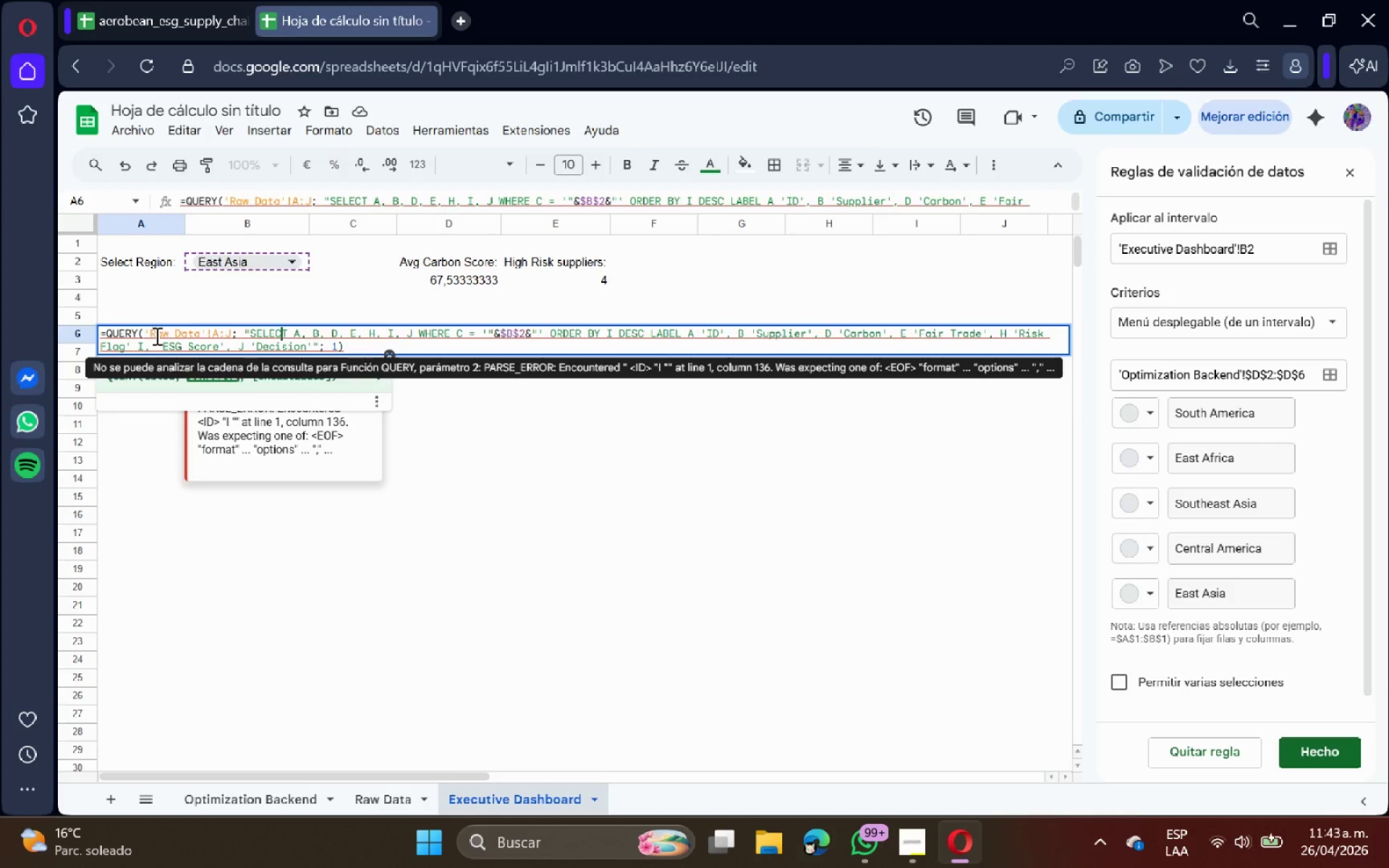 
key(ArrowRight)
 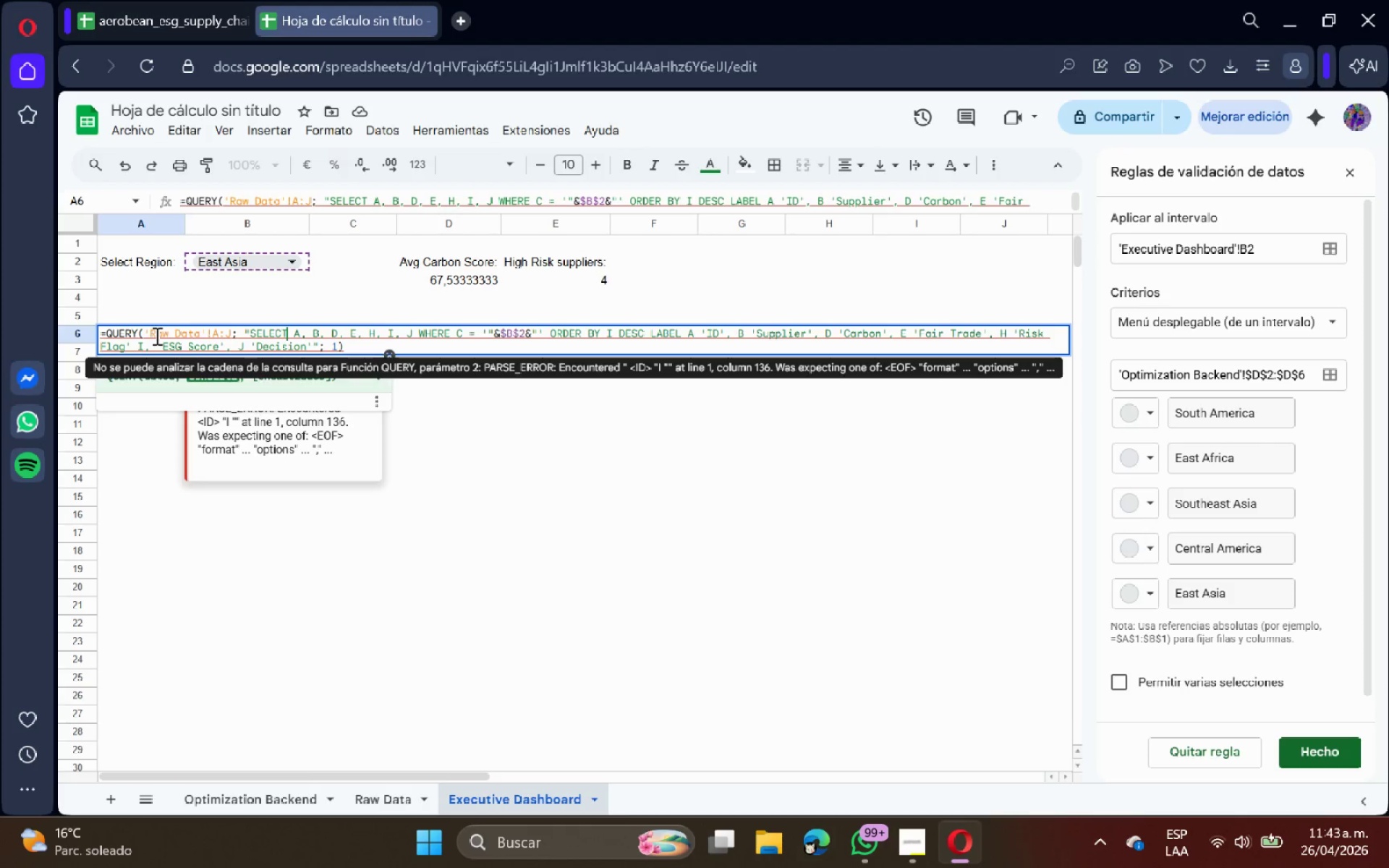 
key(ArrowRight)
 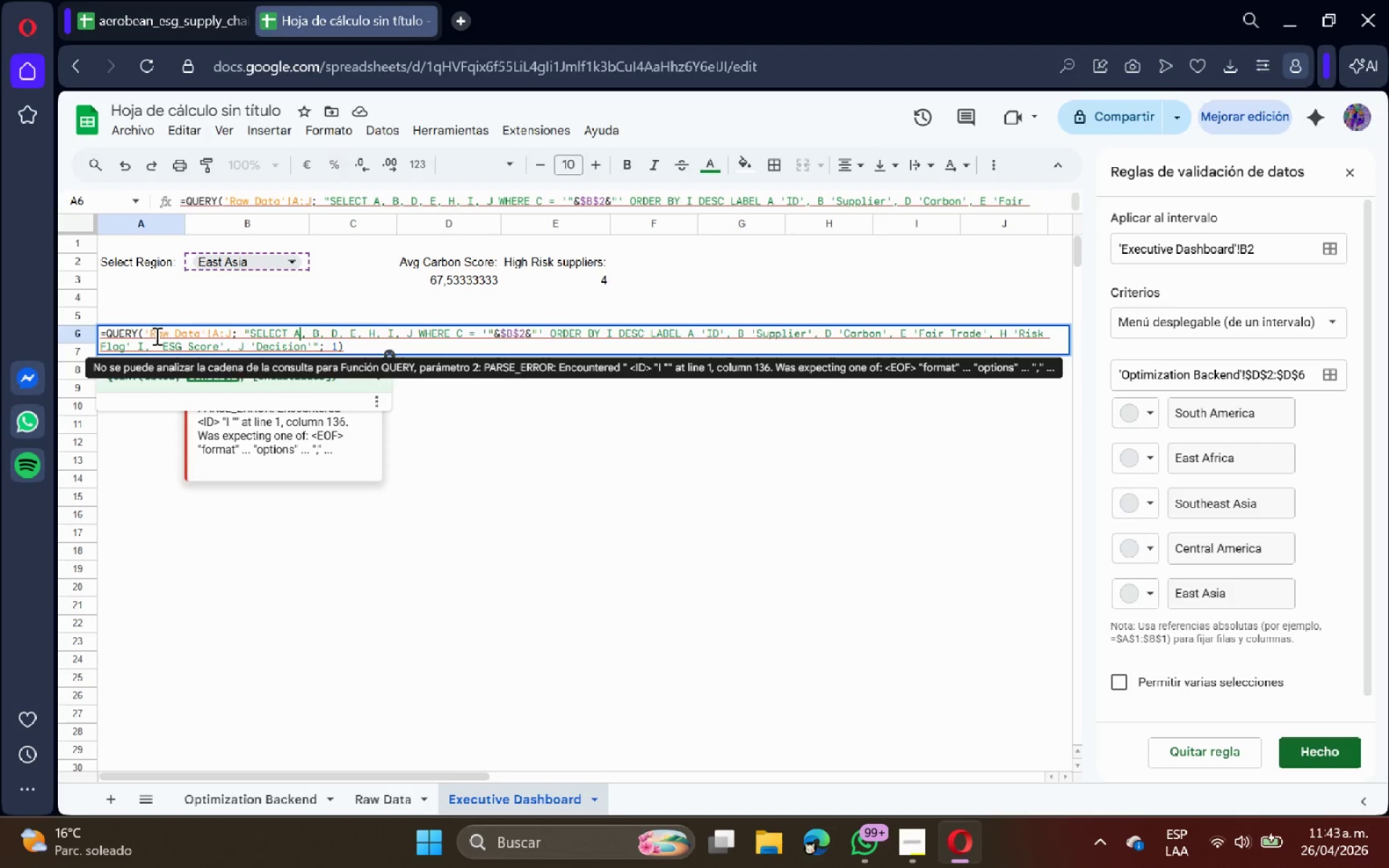 
key(ArrowRight)
 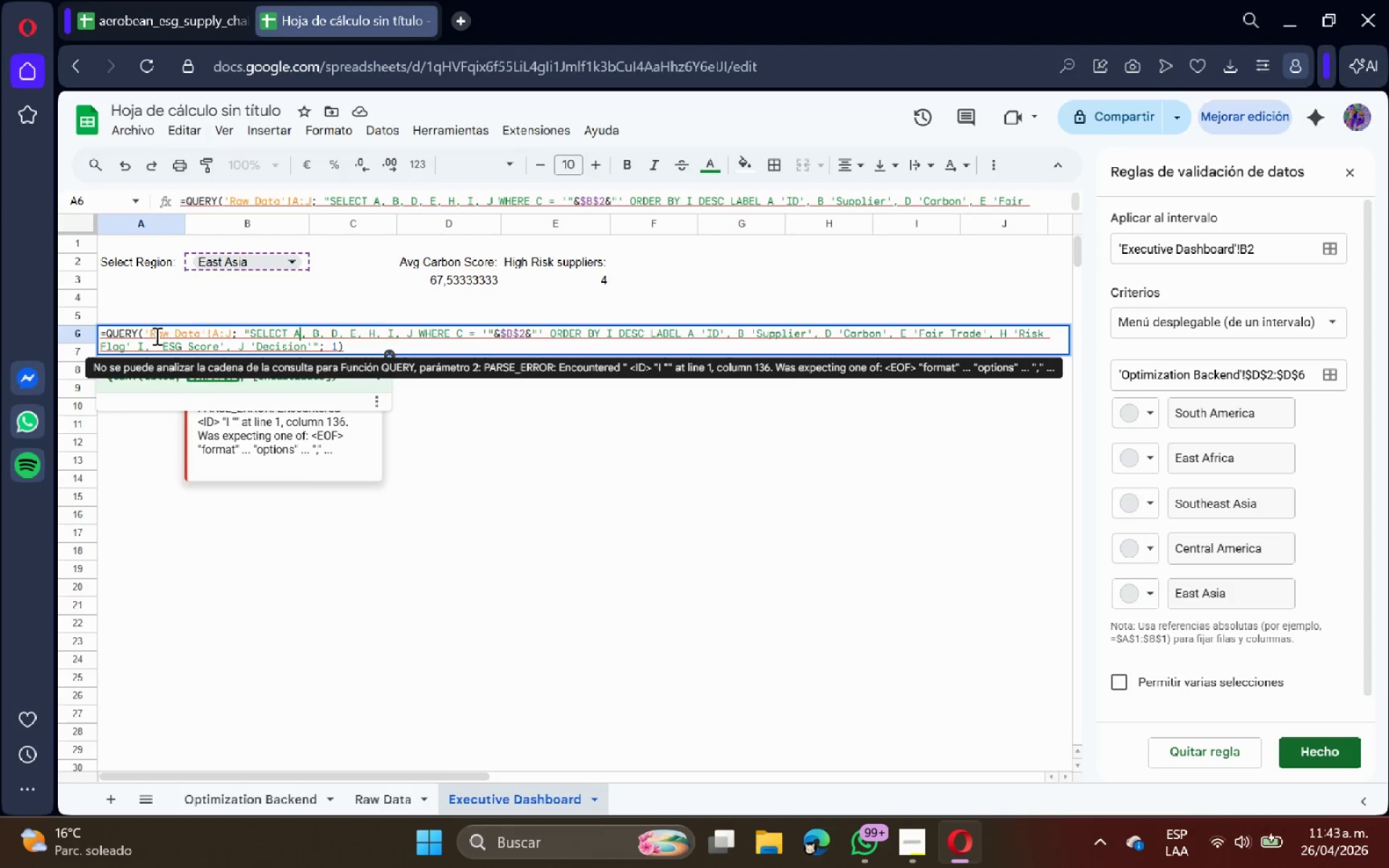 
key(ArrowRight)
 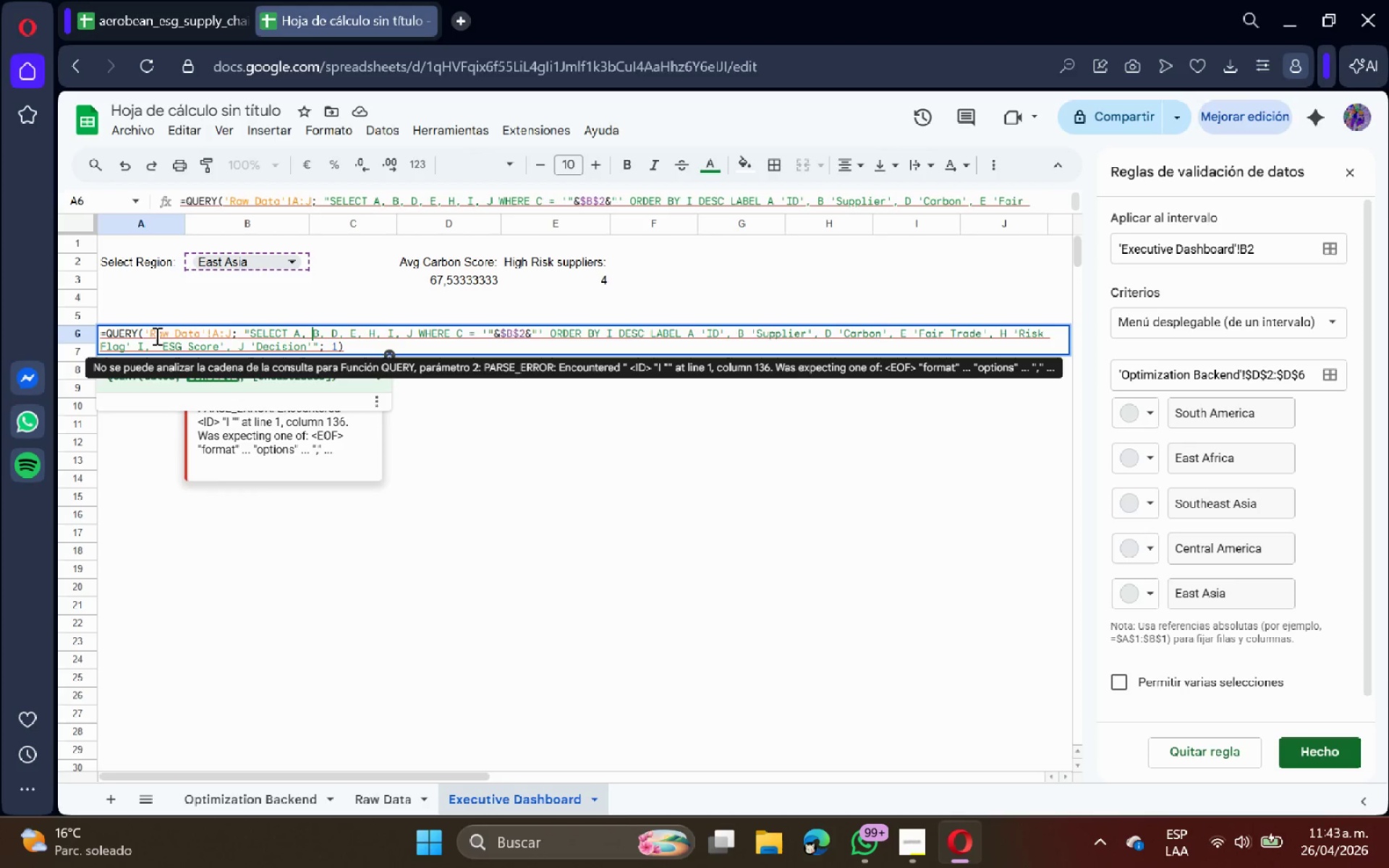 
key(ArrowRight)
 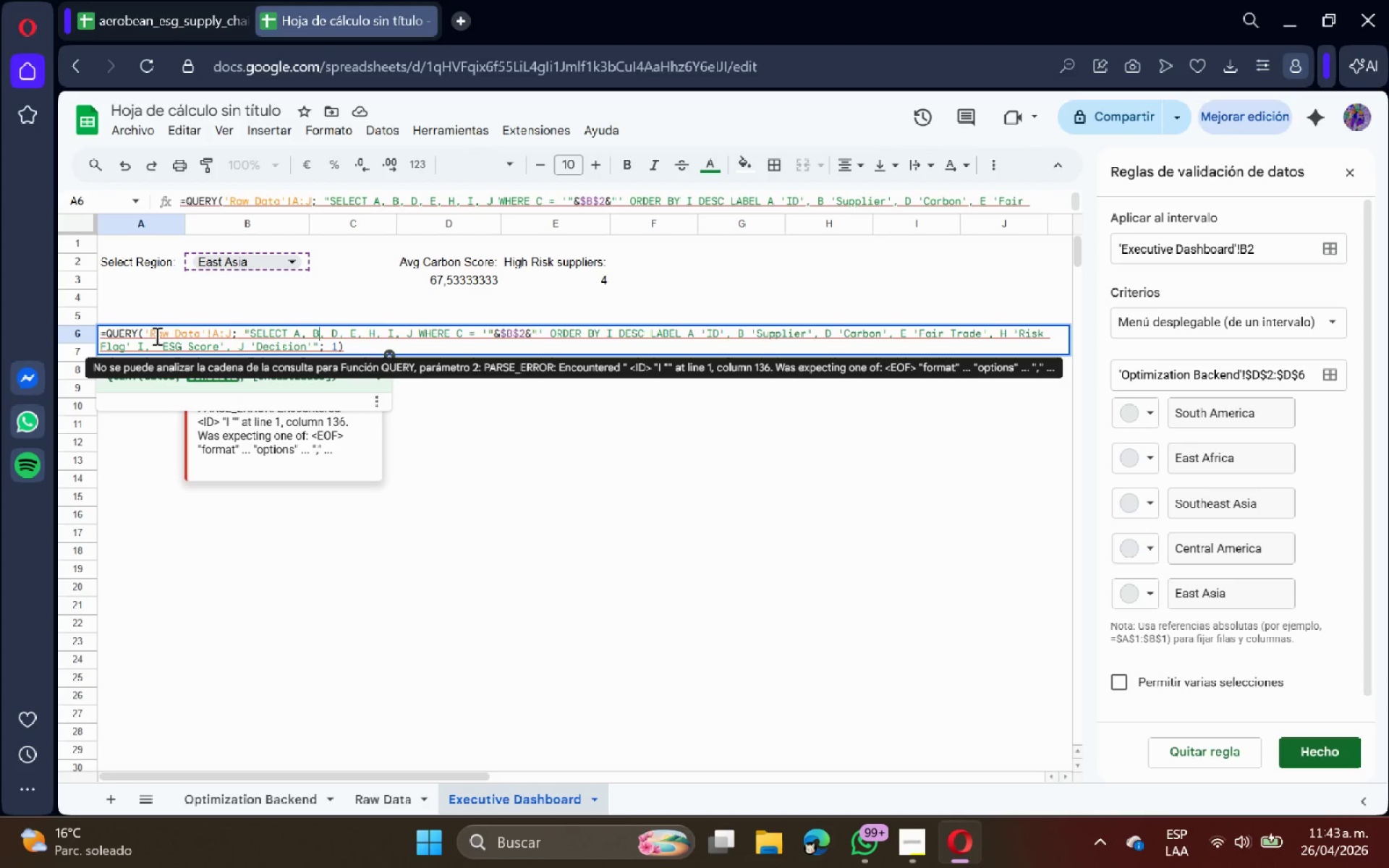 
key(ArrowRight)
 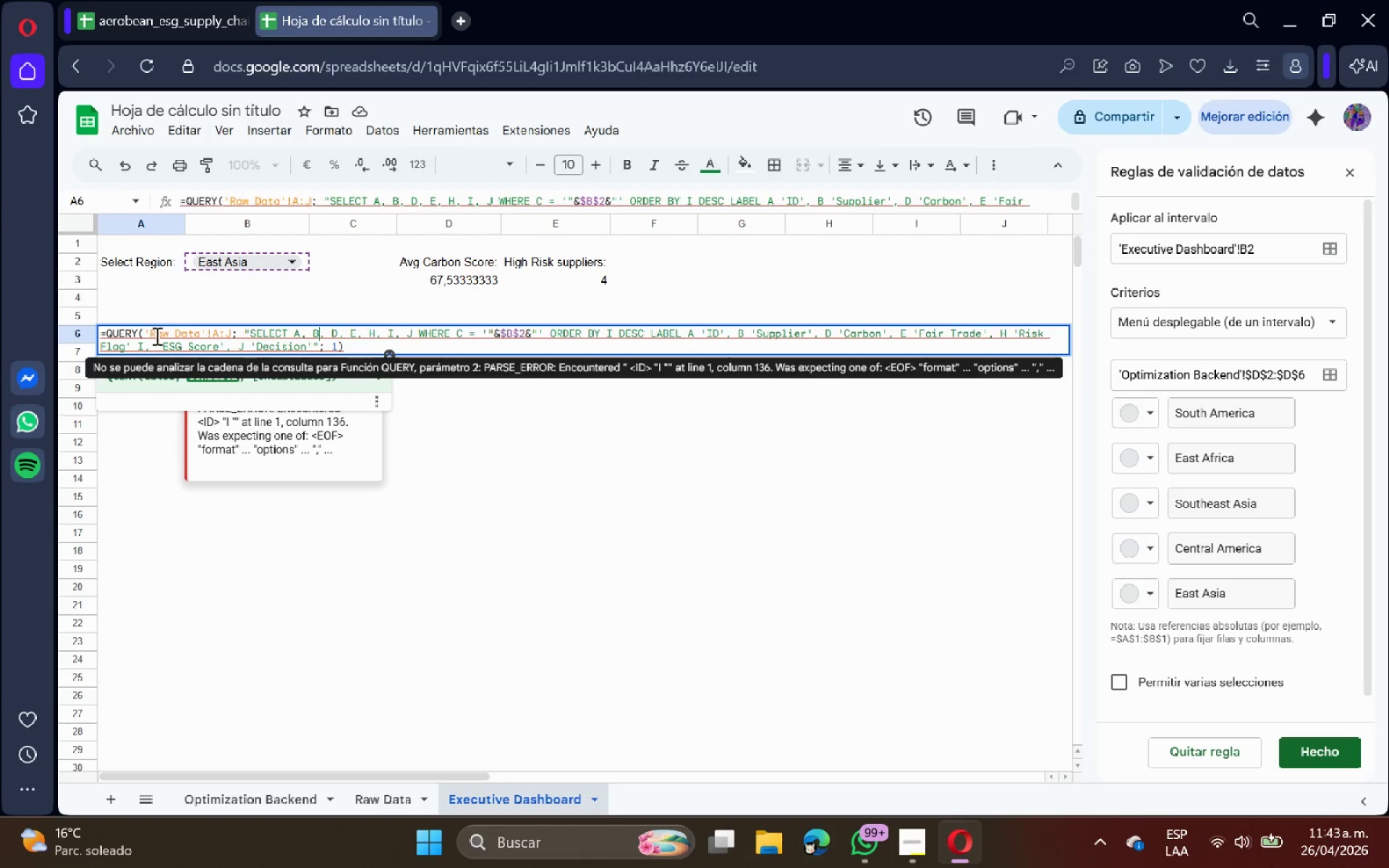 
key(ArrowRight)
 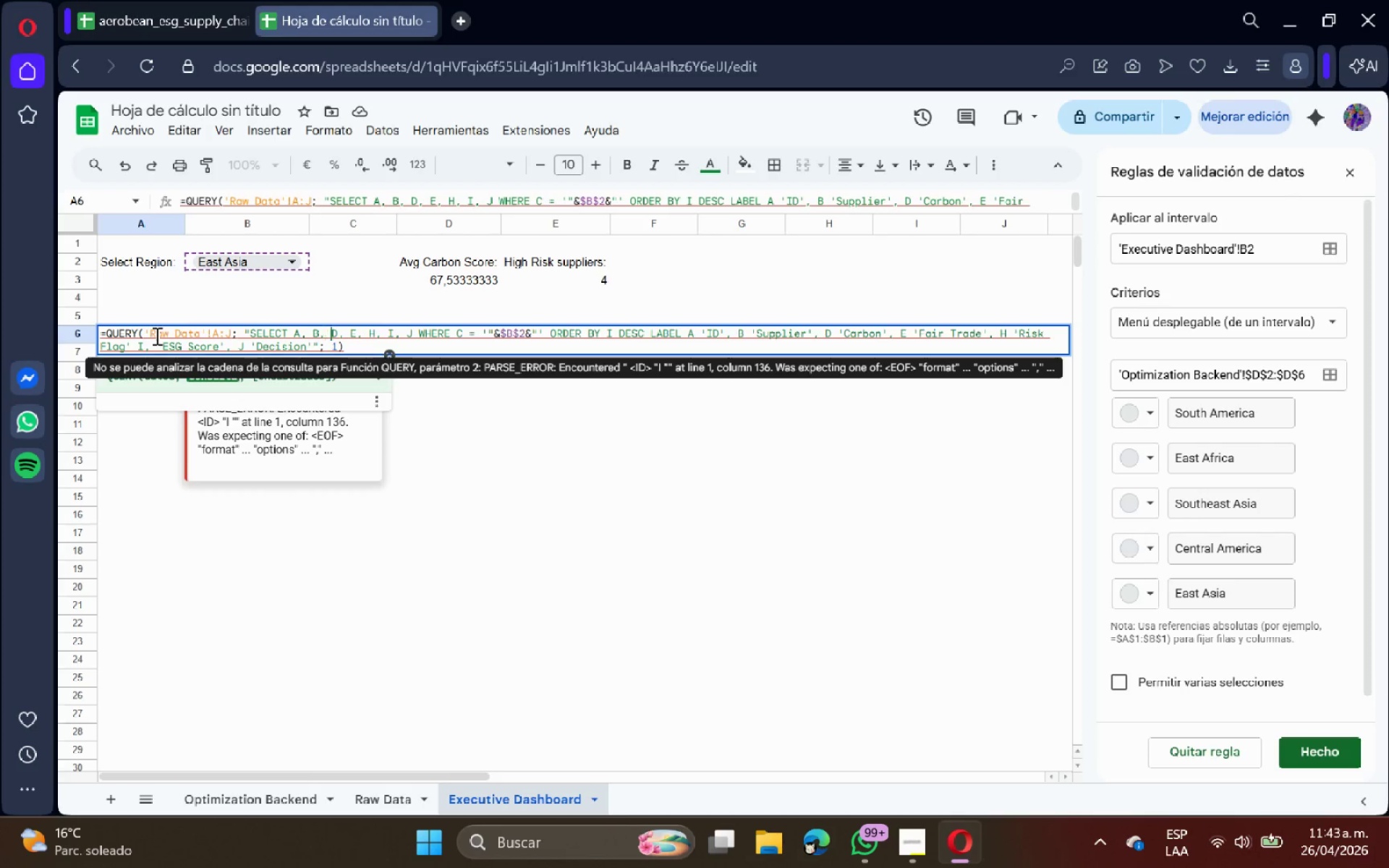 
key(ArrowRight)
 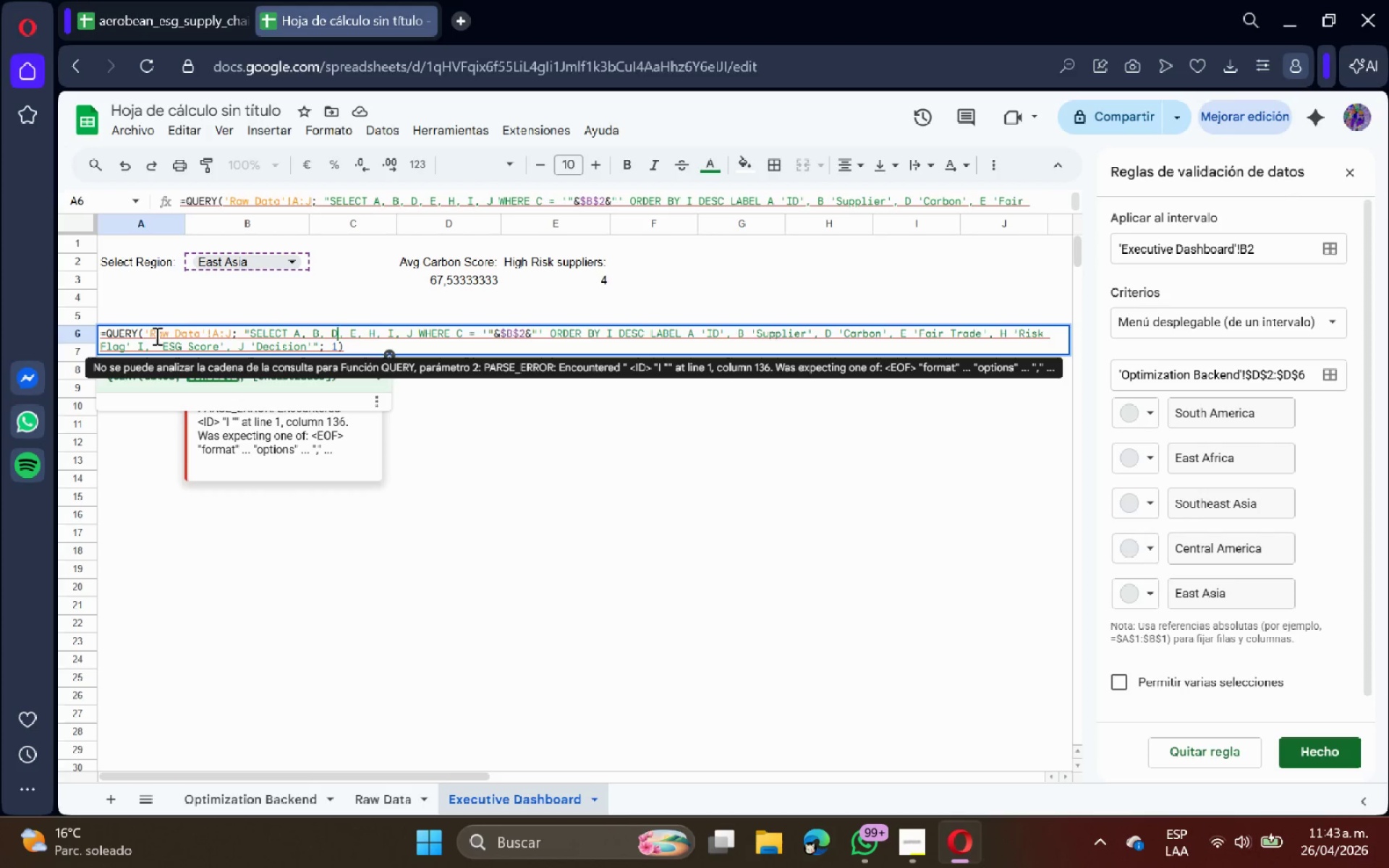 
key(ArrowRight)
 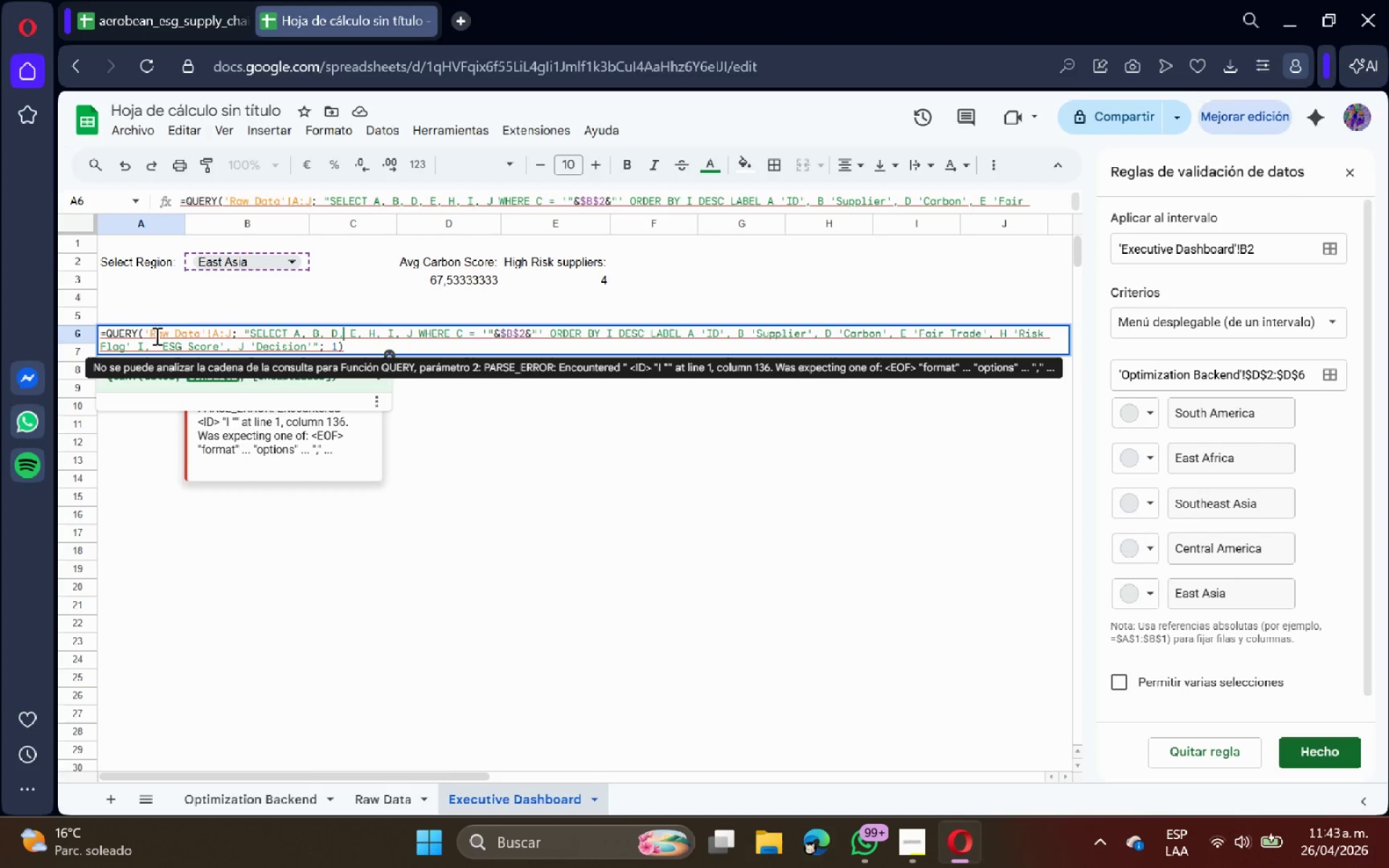 
key(ArrowRight)
 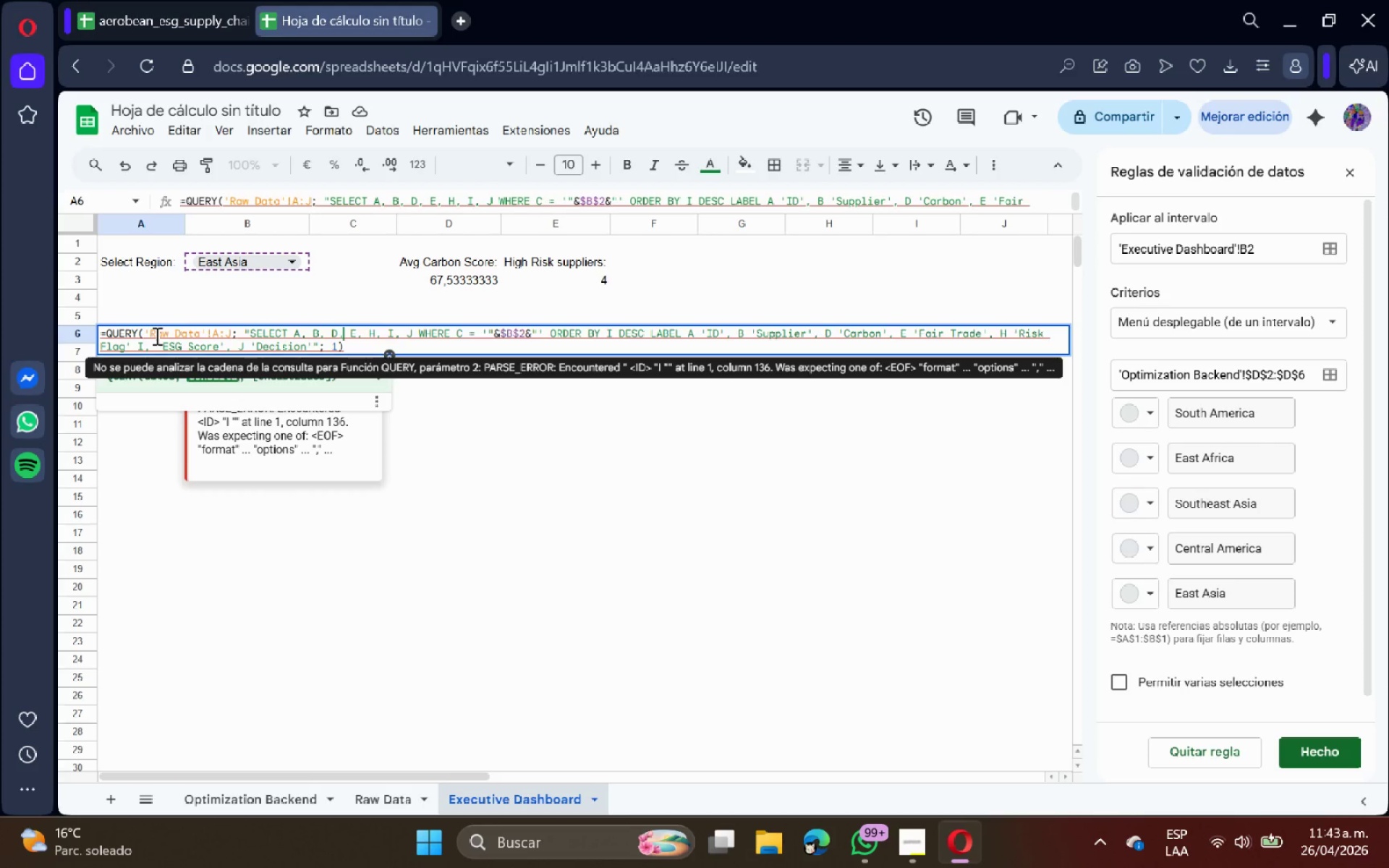 
hold_key(key=ArrowRight, duration=1.12)
 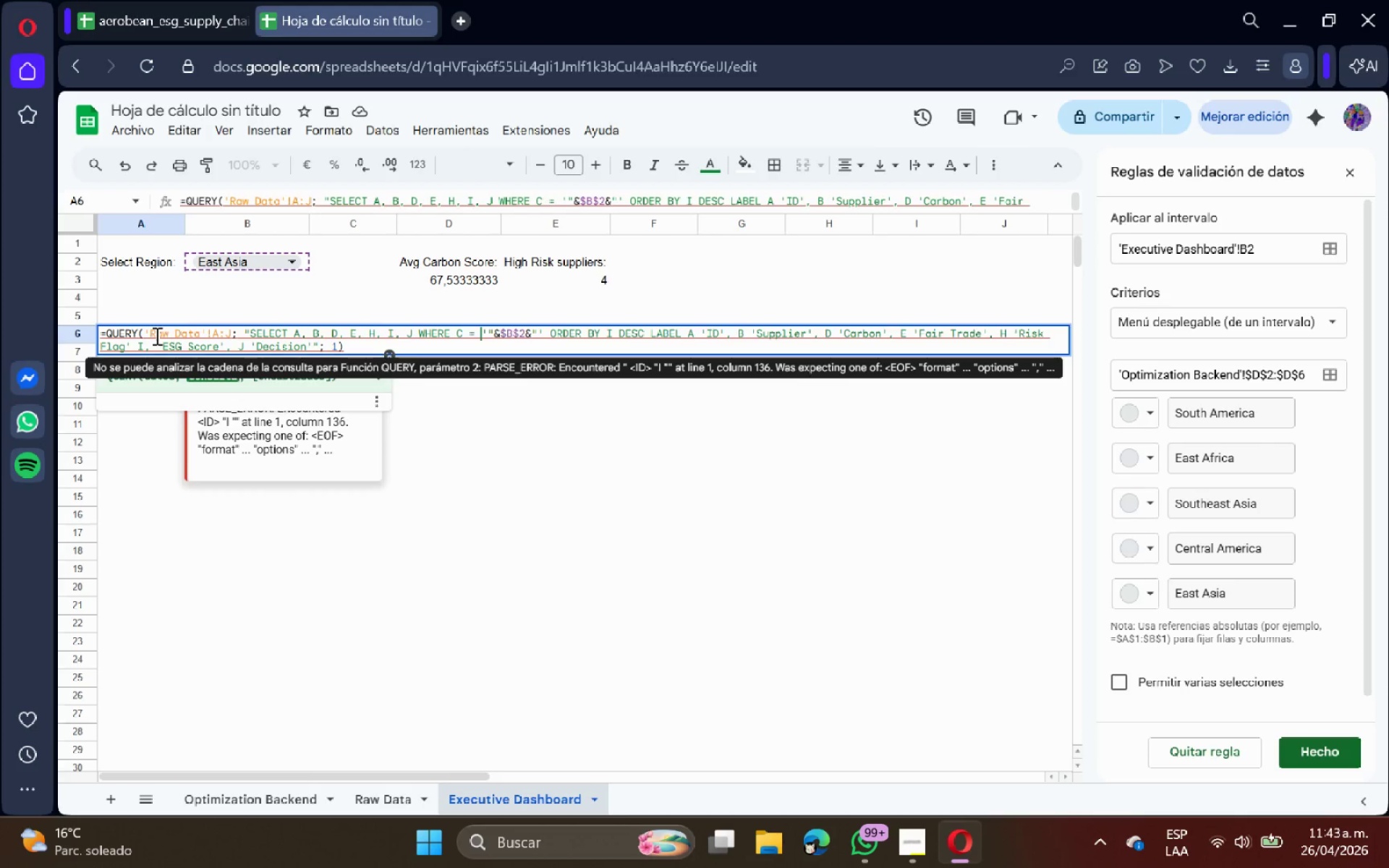 
wait(8.24)
 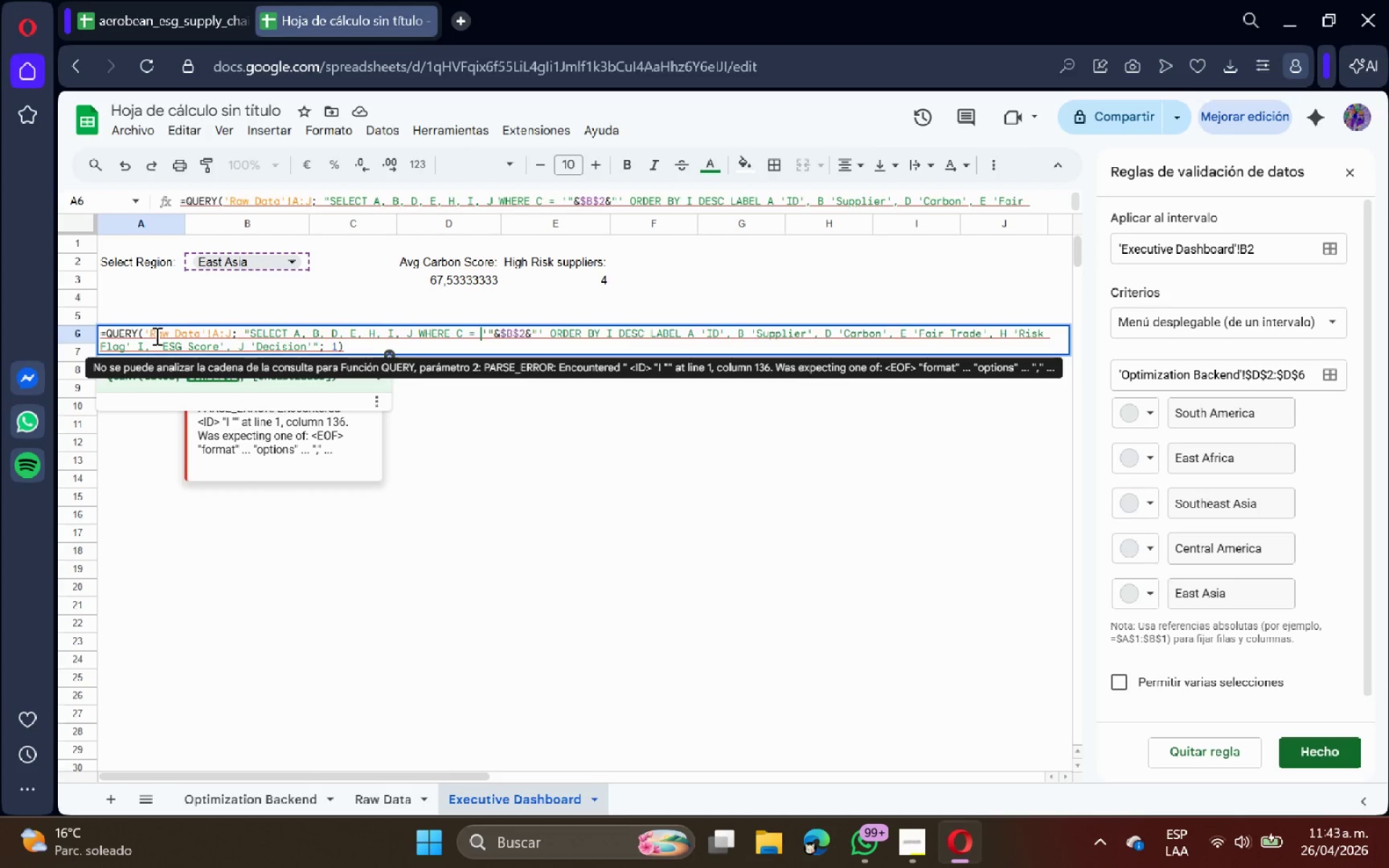 
hold_key(key=ArrowRight, duration=1.5)
 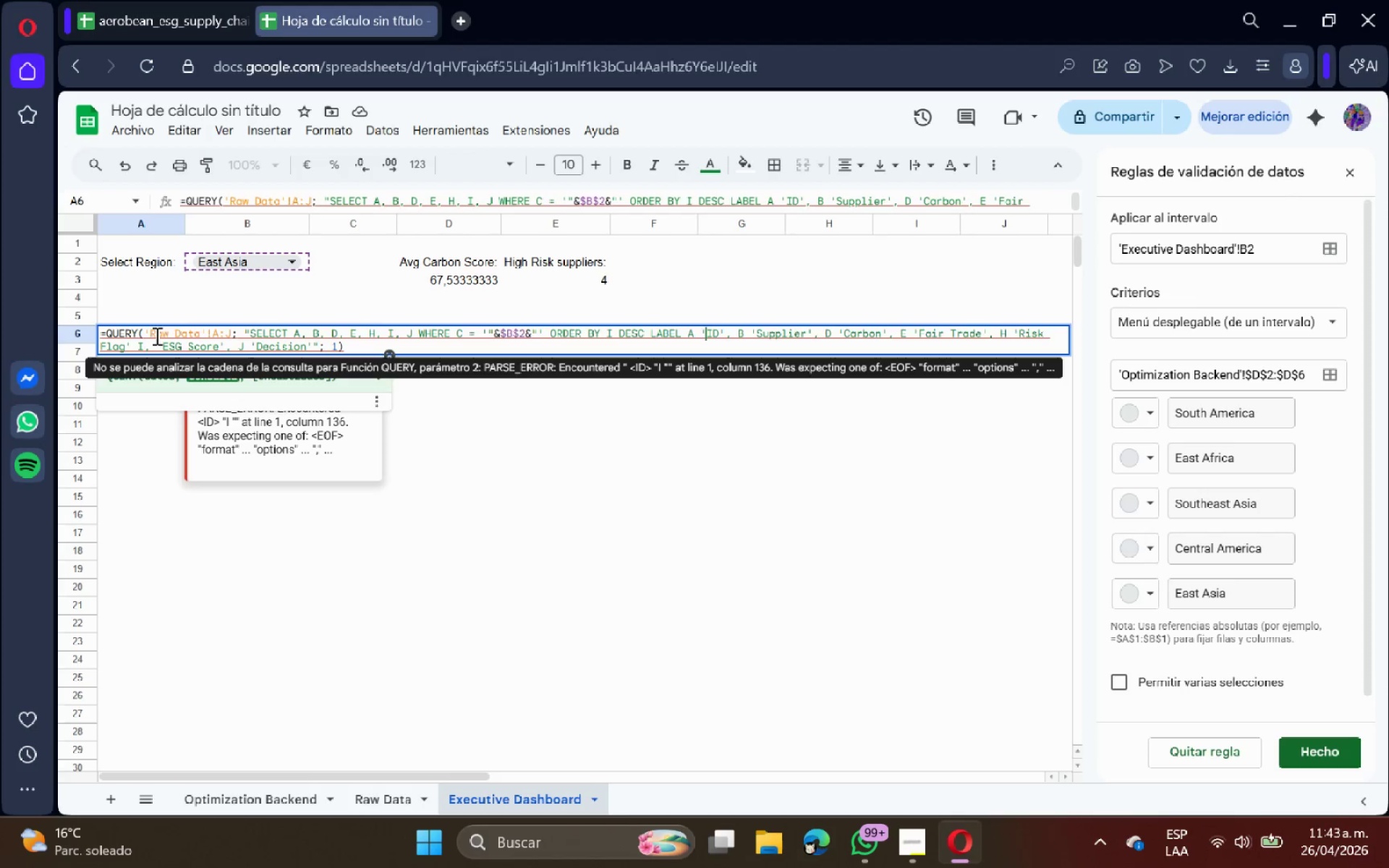 
key(ArrowRight)
 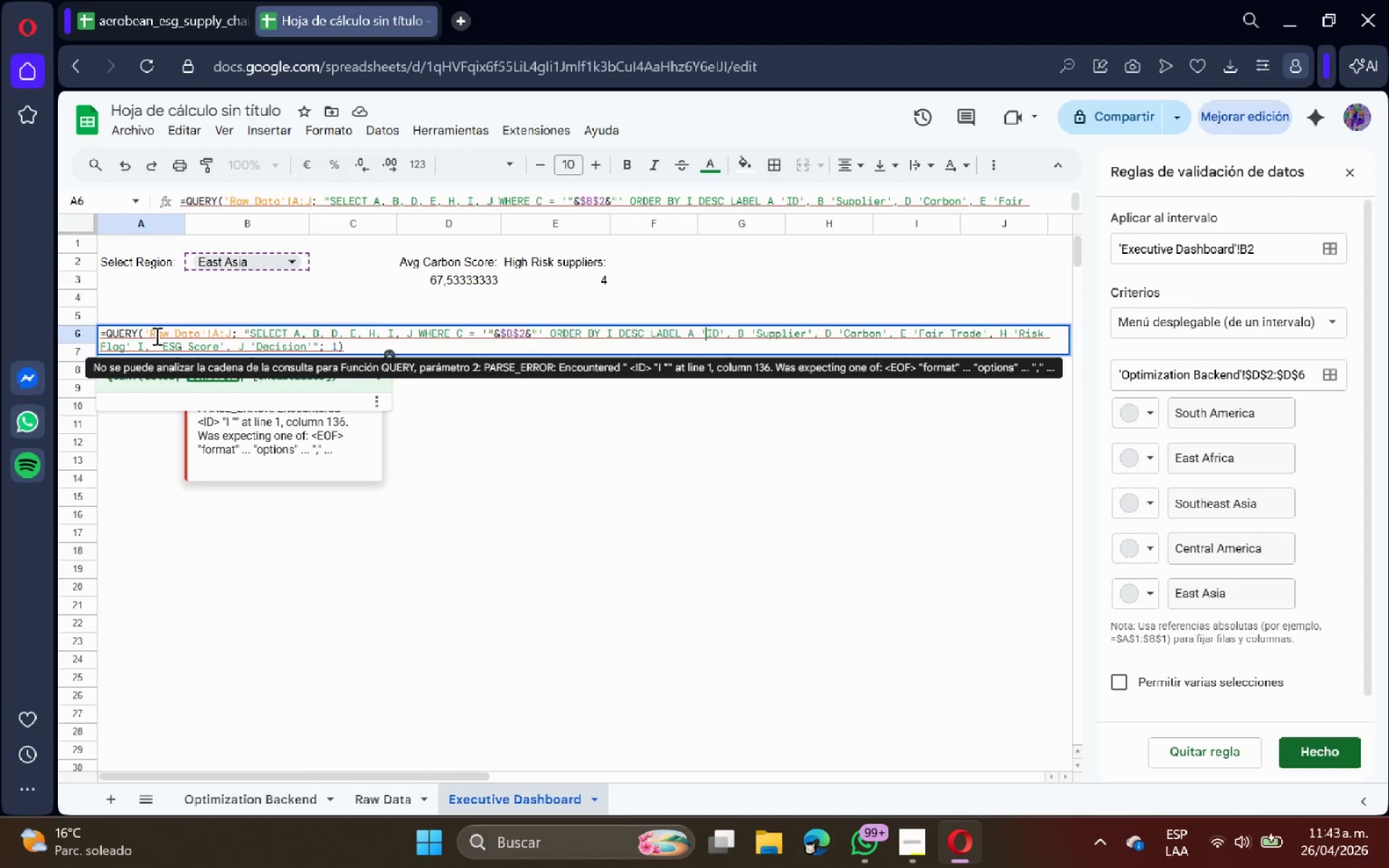 
key(ArrowRight)
 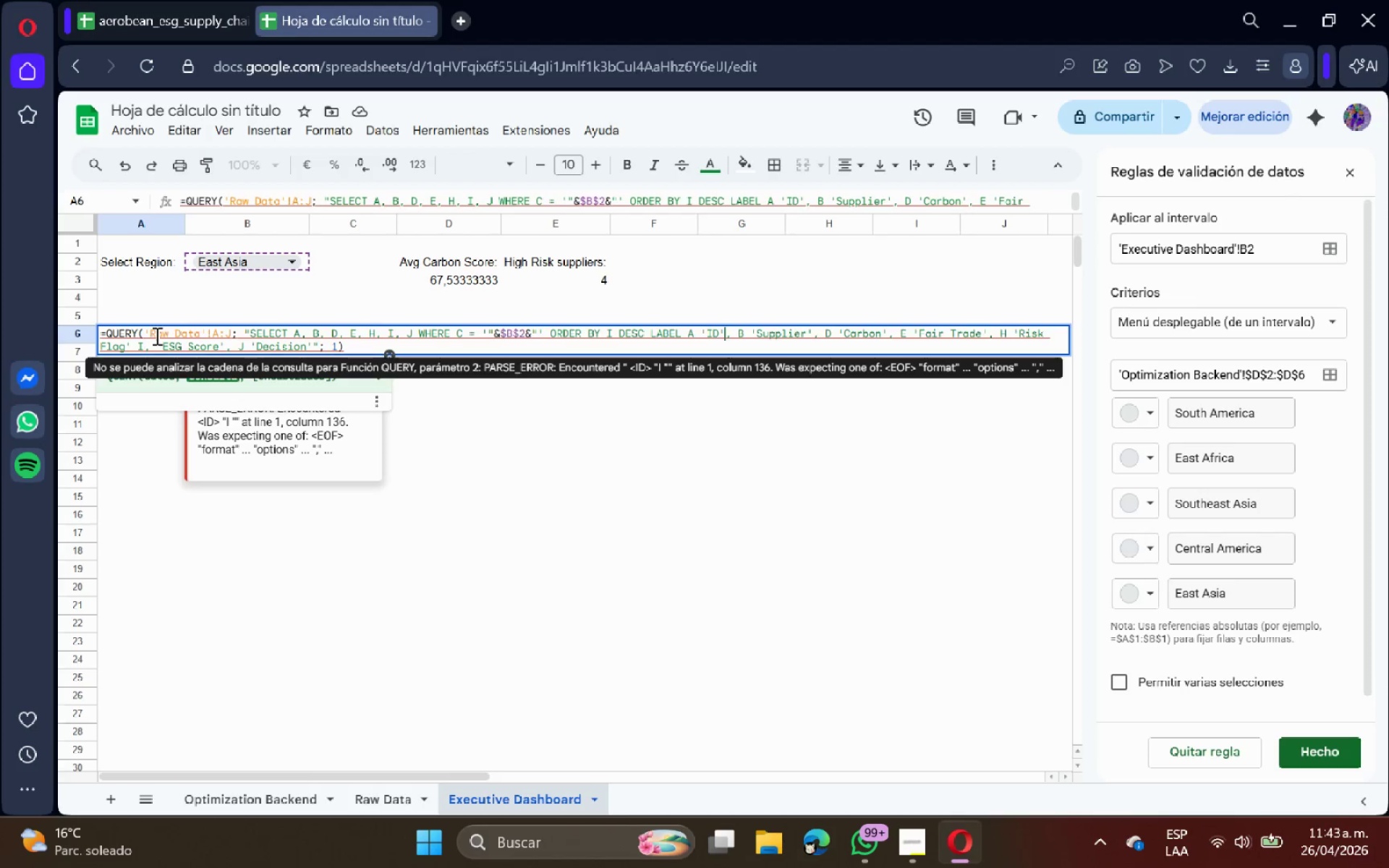 
key(ArrowRight)
 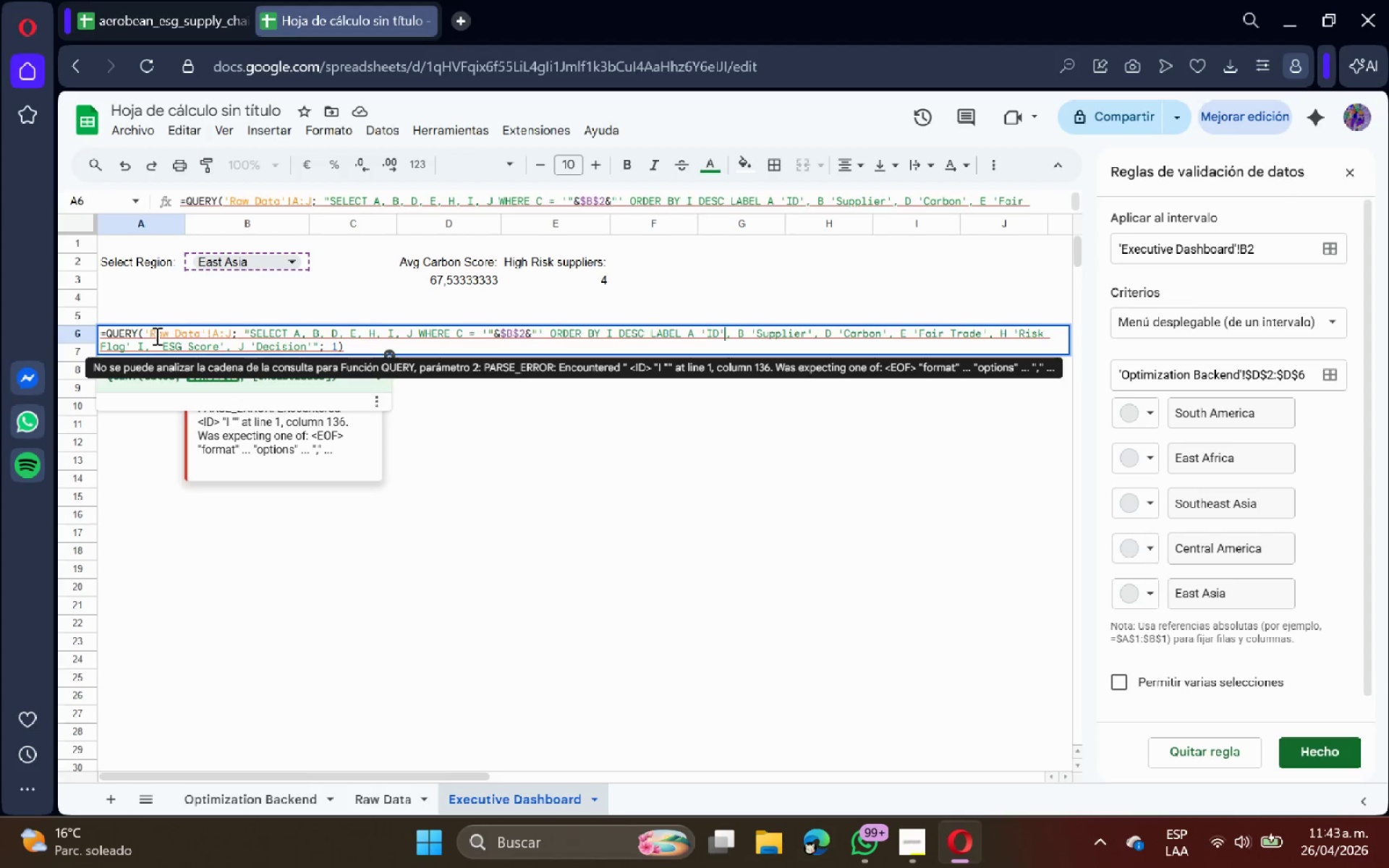 
key(ArrowRight)
 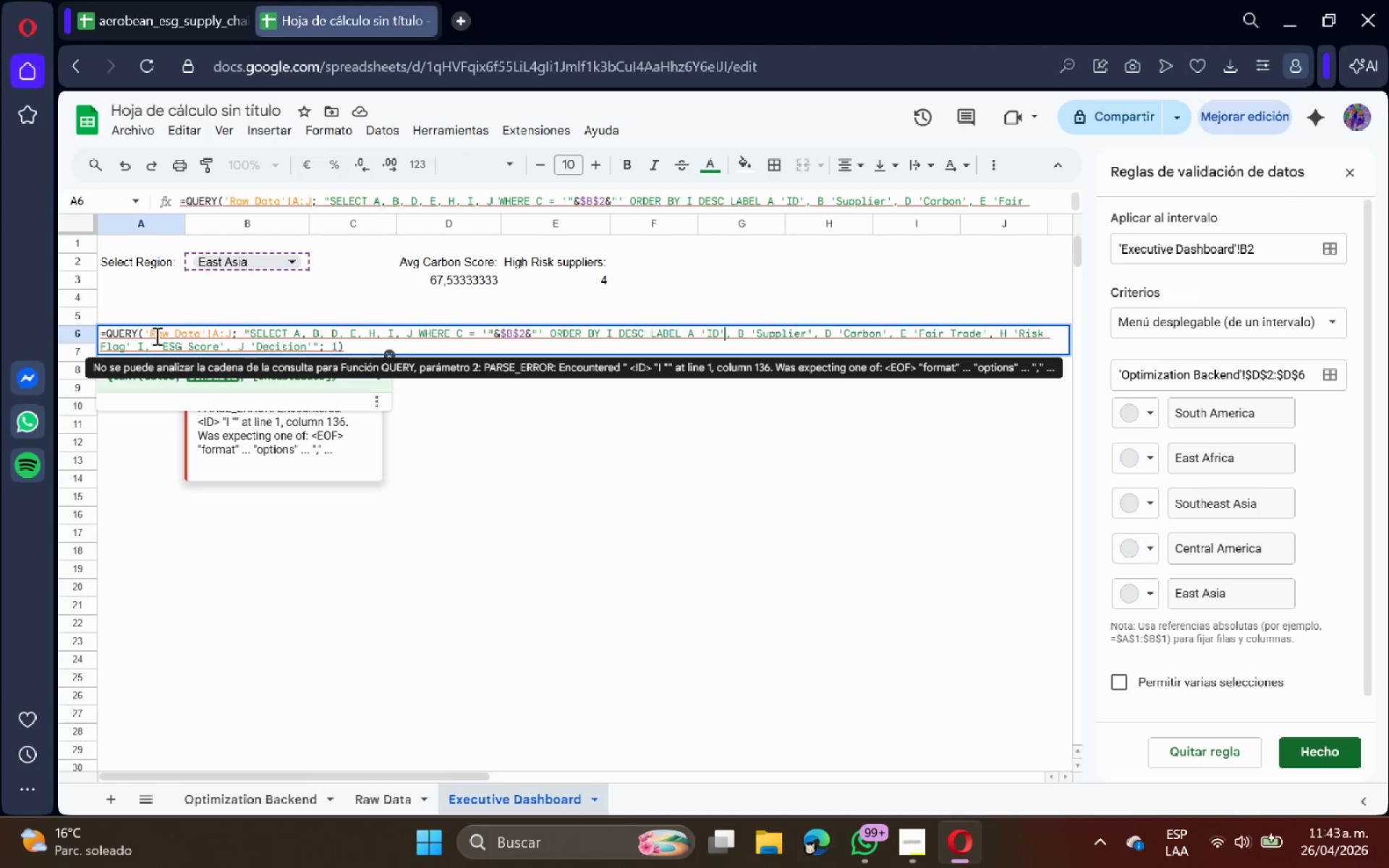 
key(ArrowRight)
 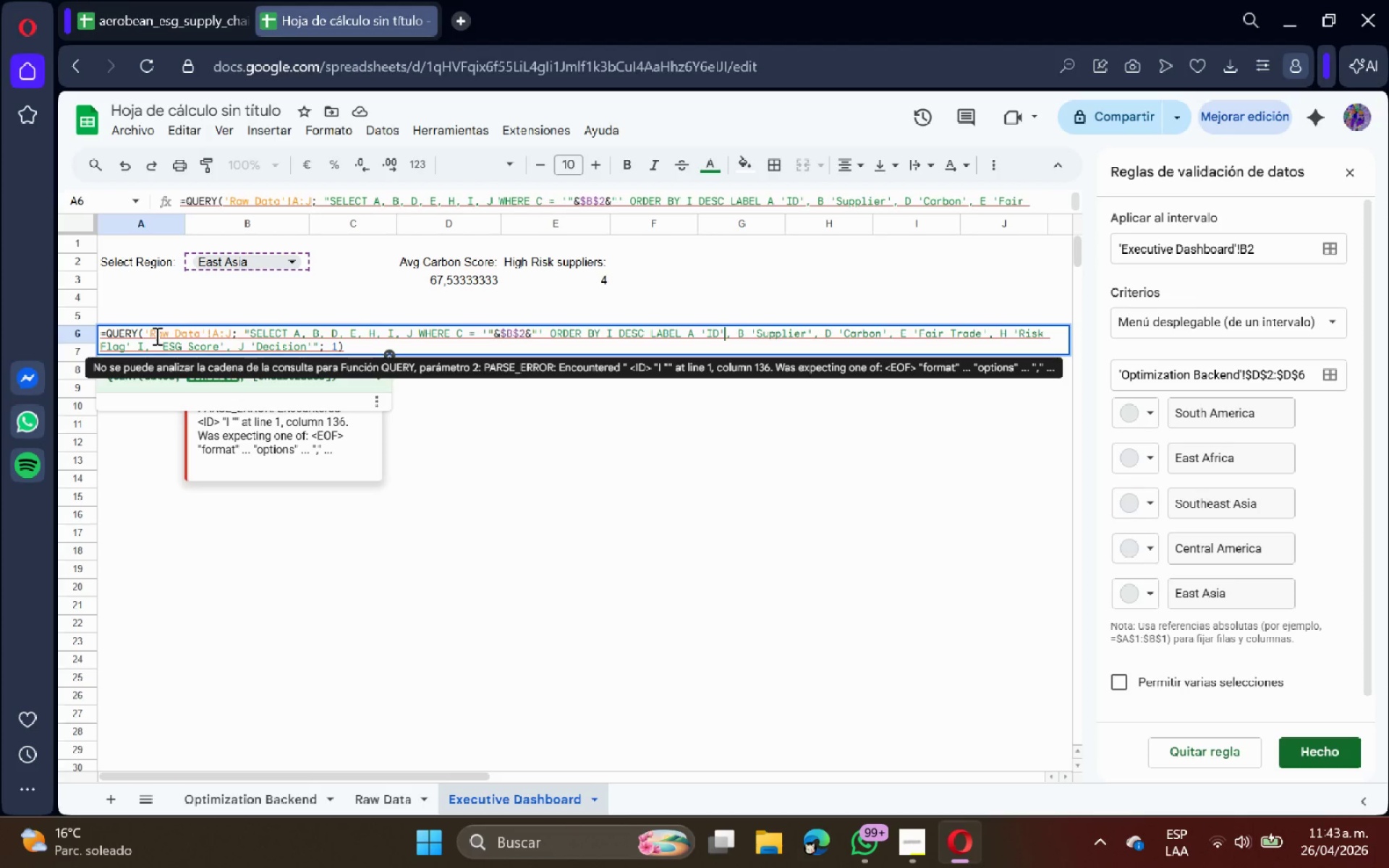 
mouse_move([153, 353])
 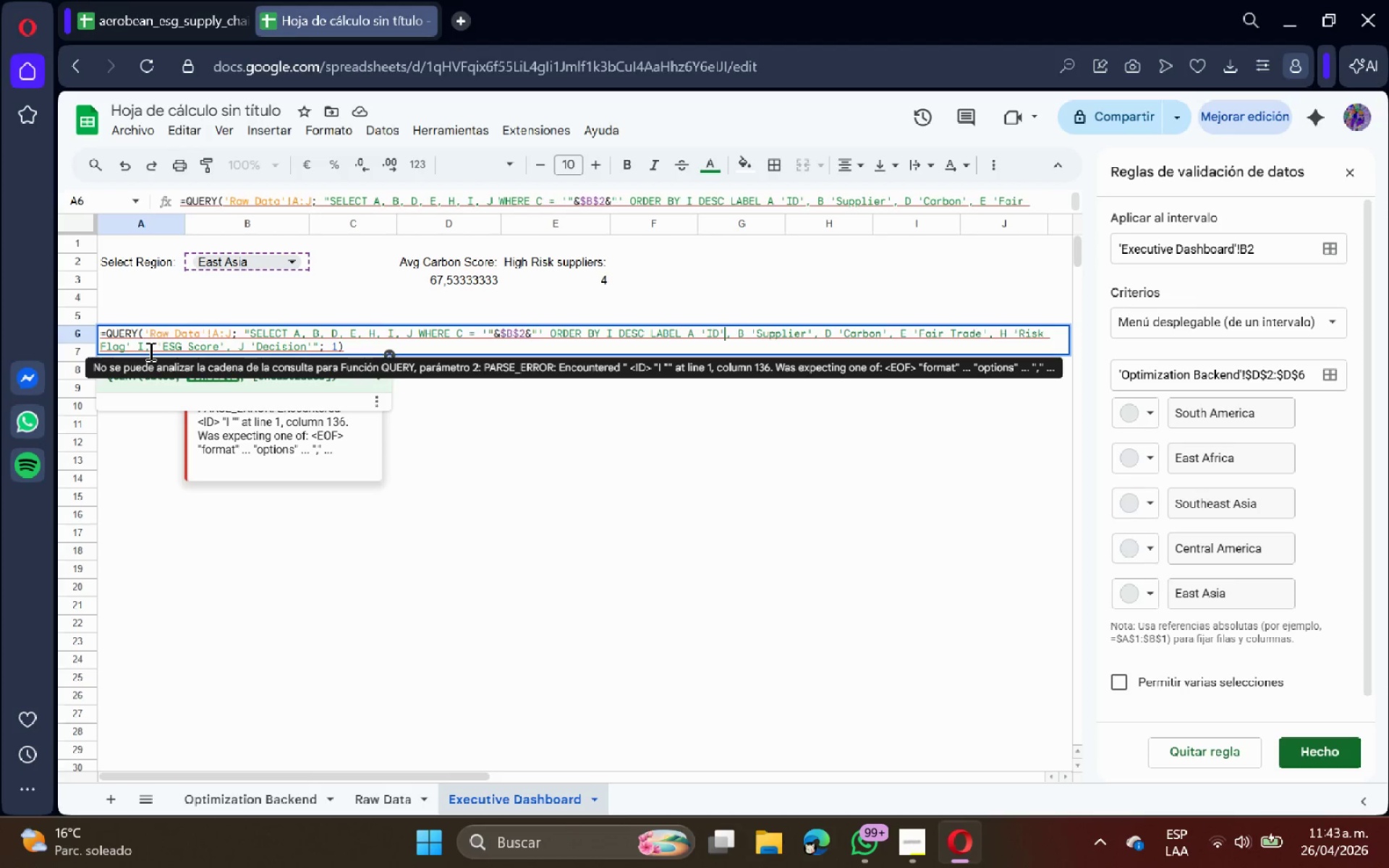 
left_click([149, 351])
 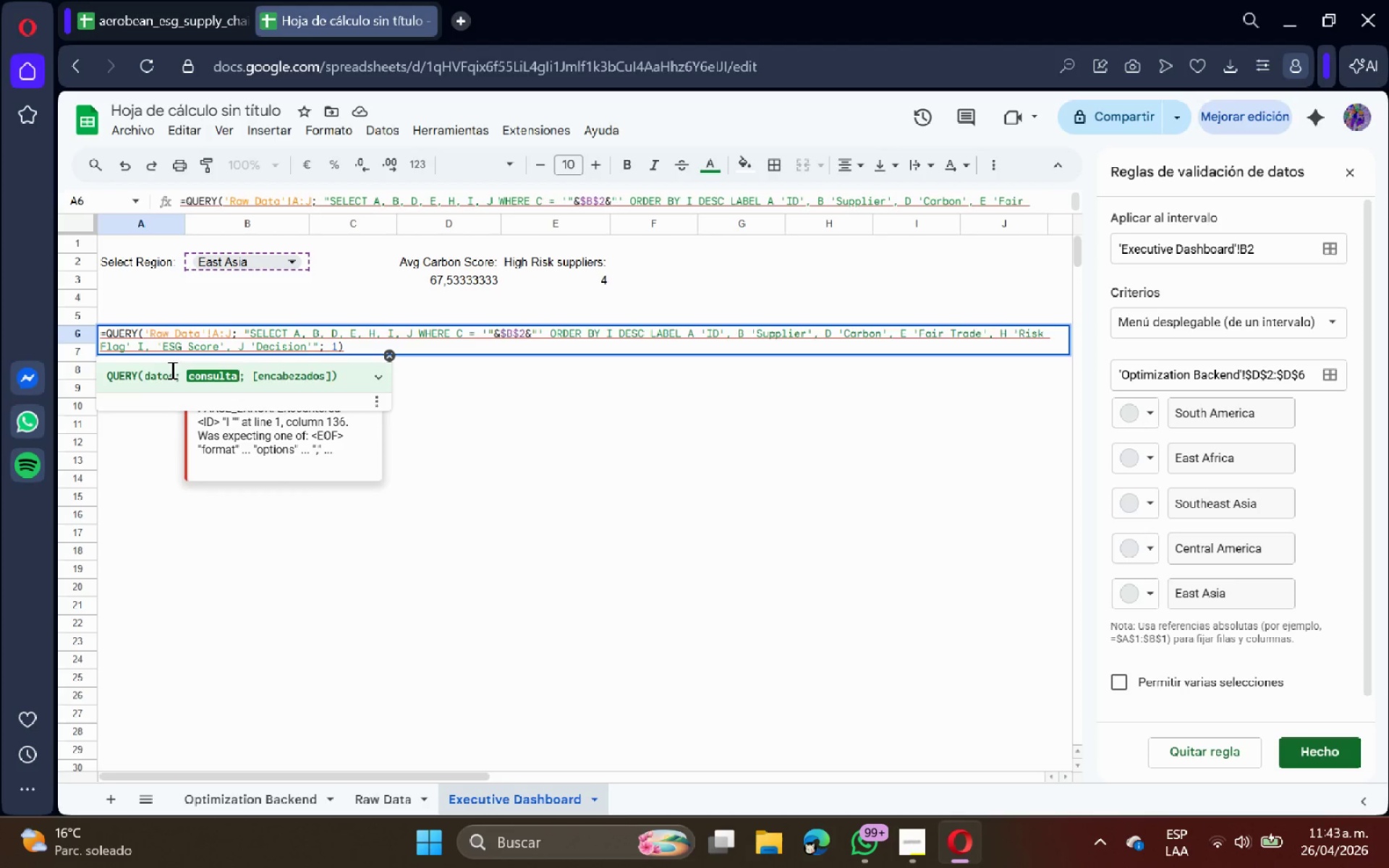 
key(Backspace)
 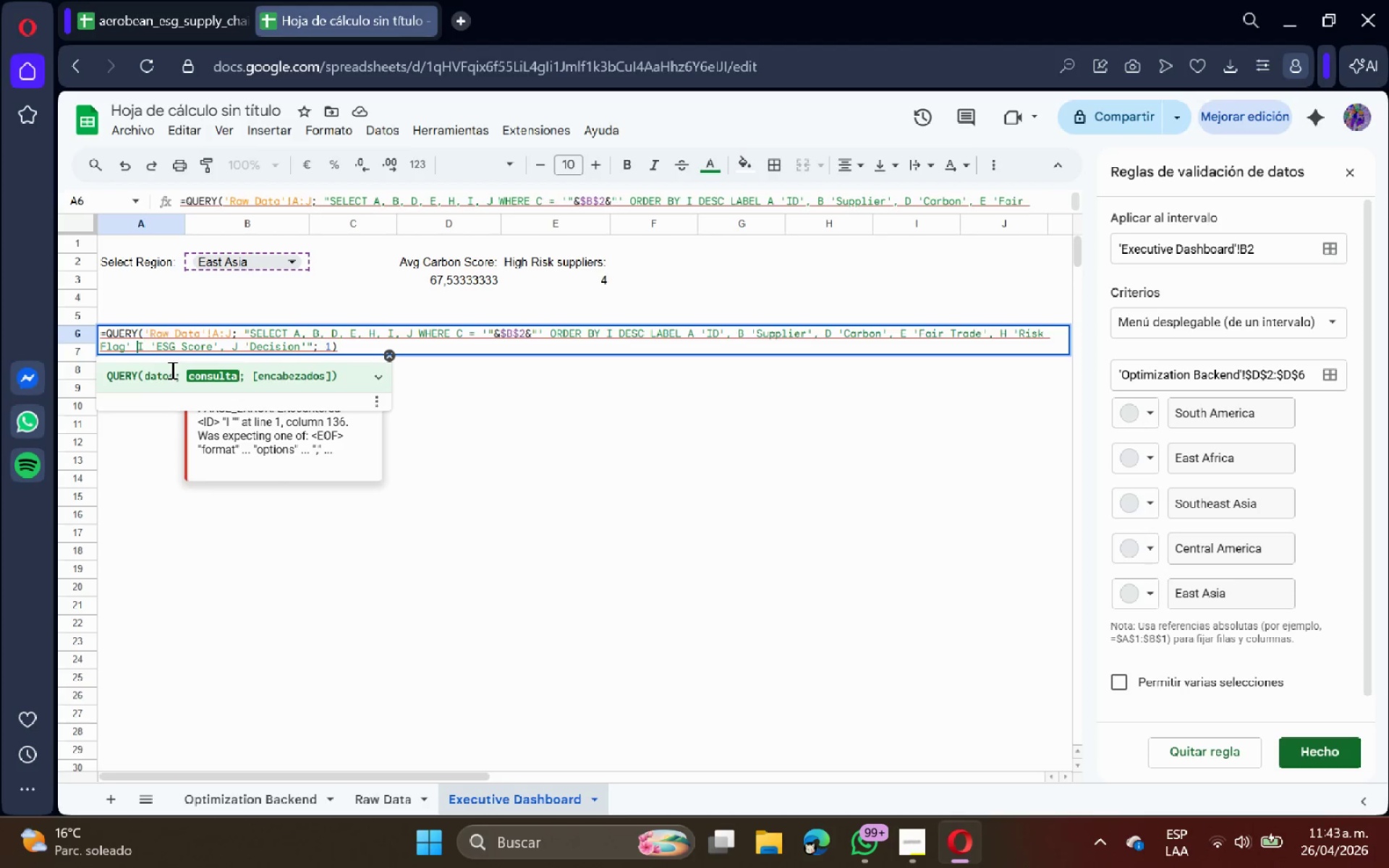 
key(ArrowLeft)
 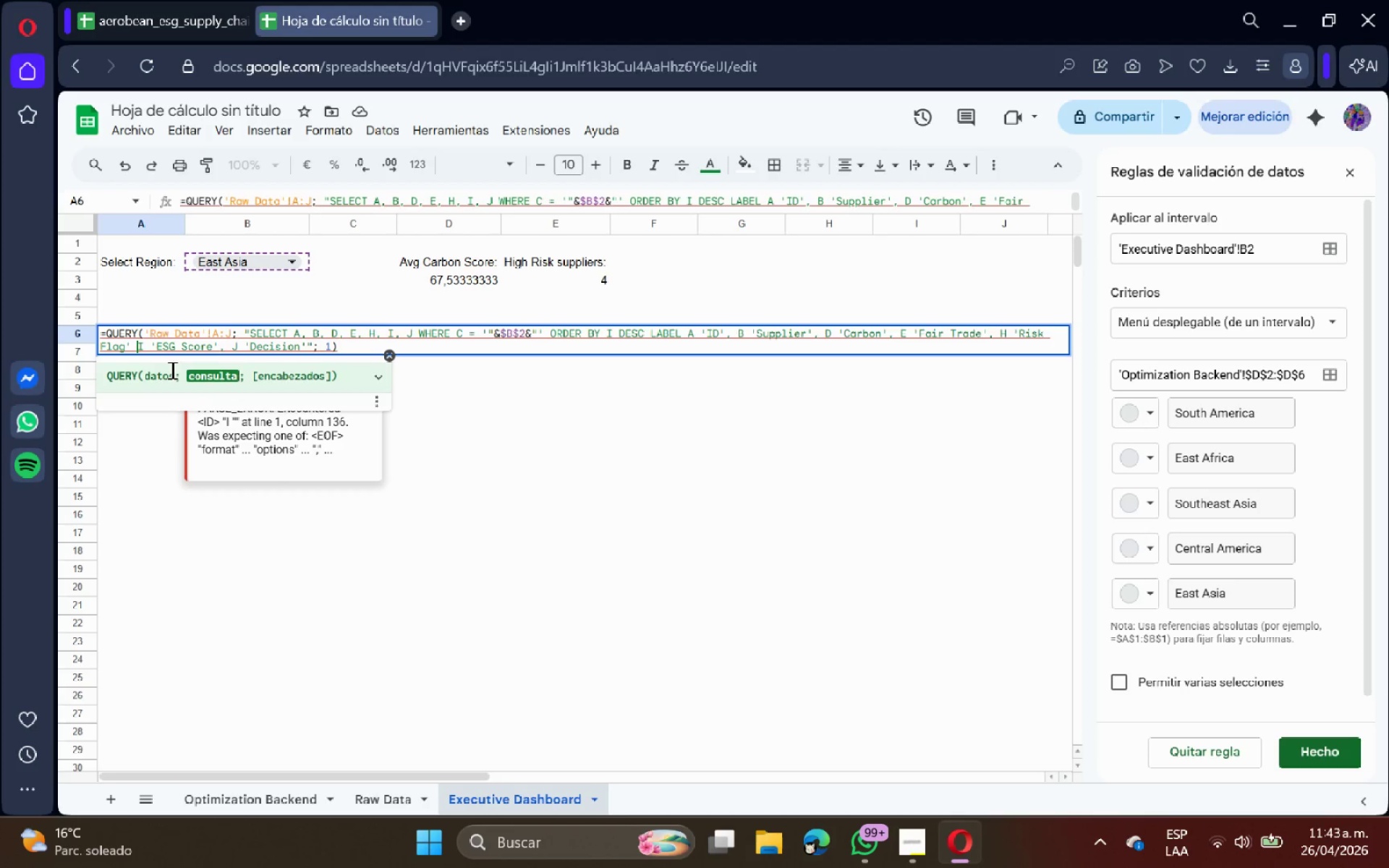 
key(ArrowLeft)
 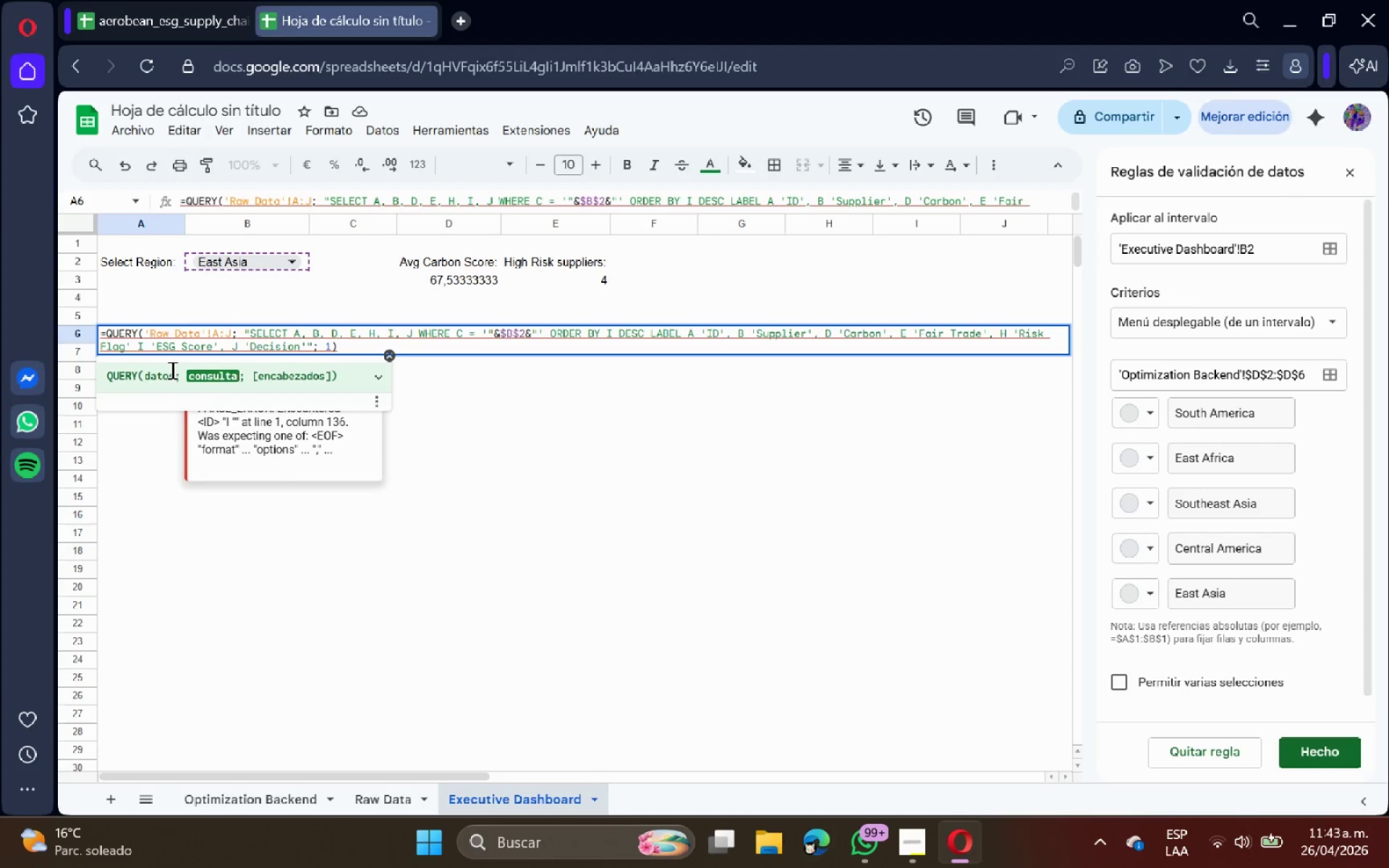 
key(Comma)
 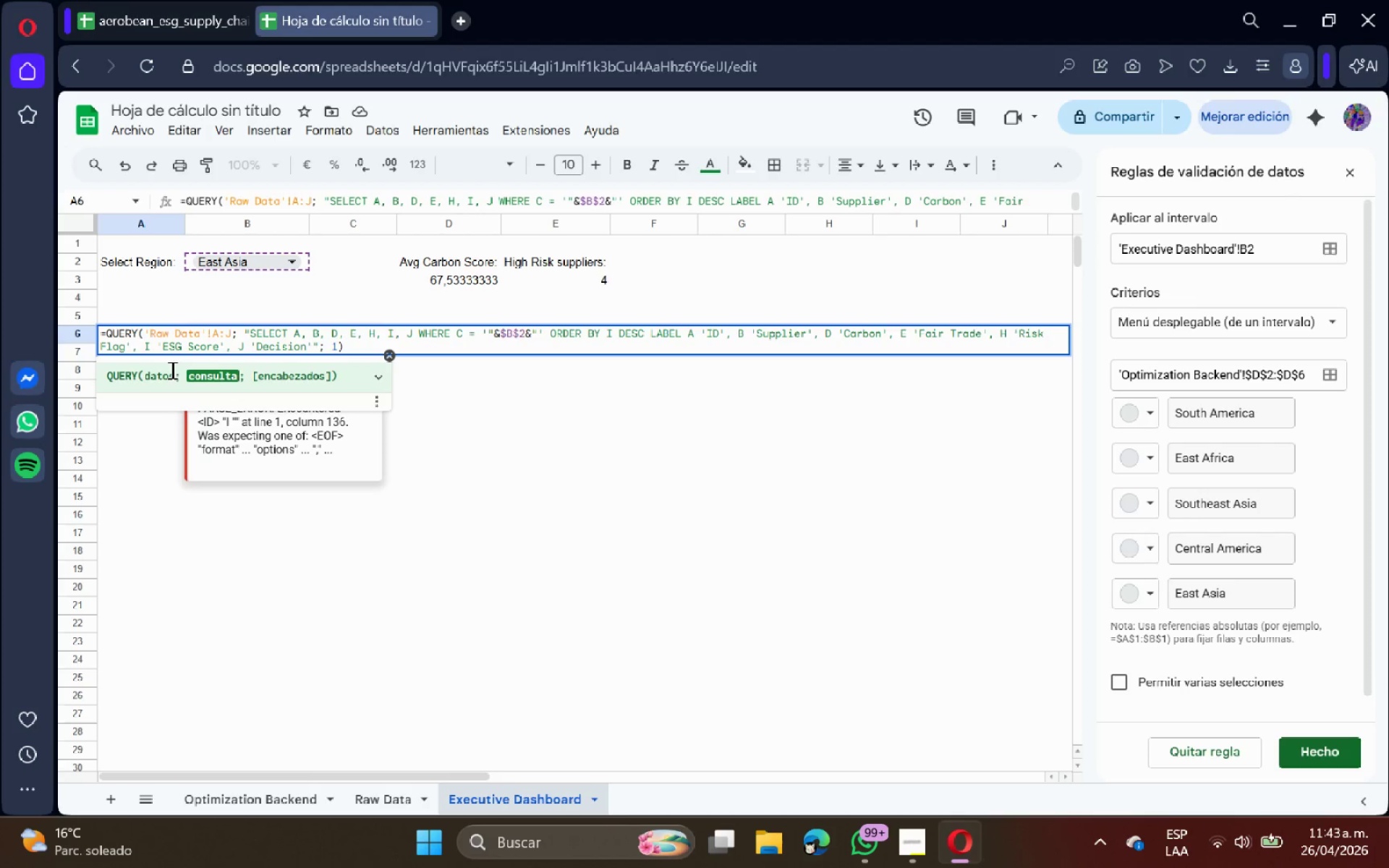 
key(Enter)
 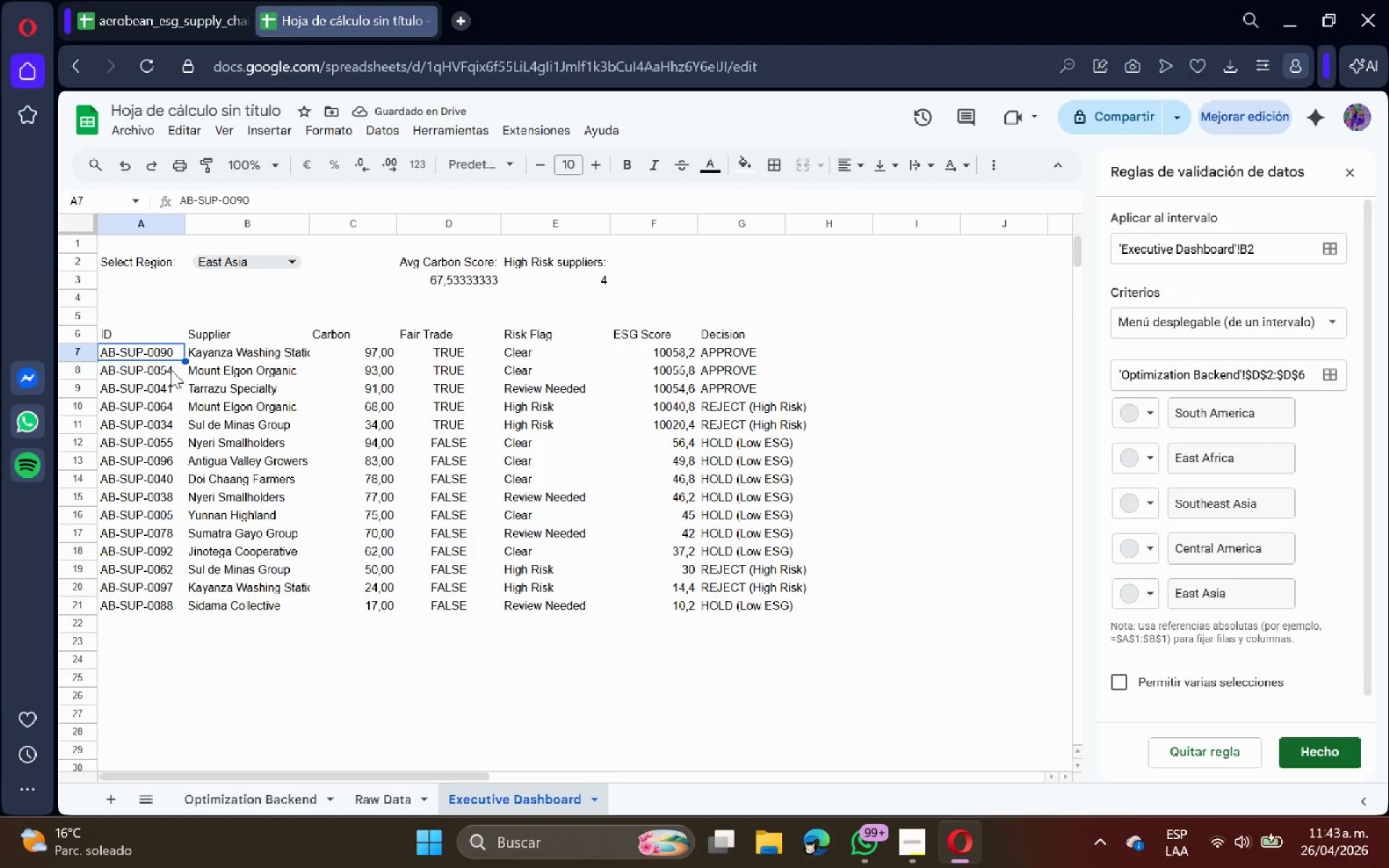 
wait(5.77)
 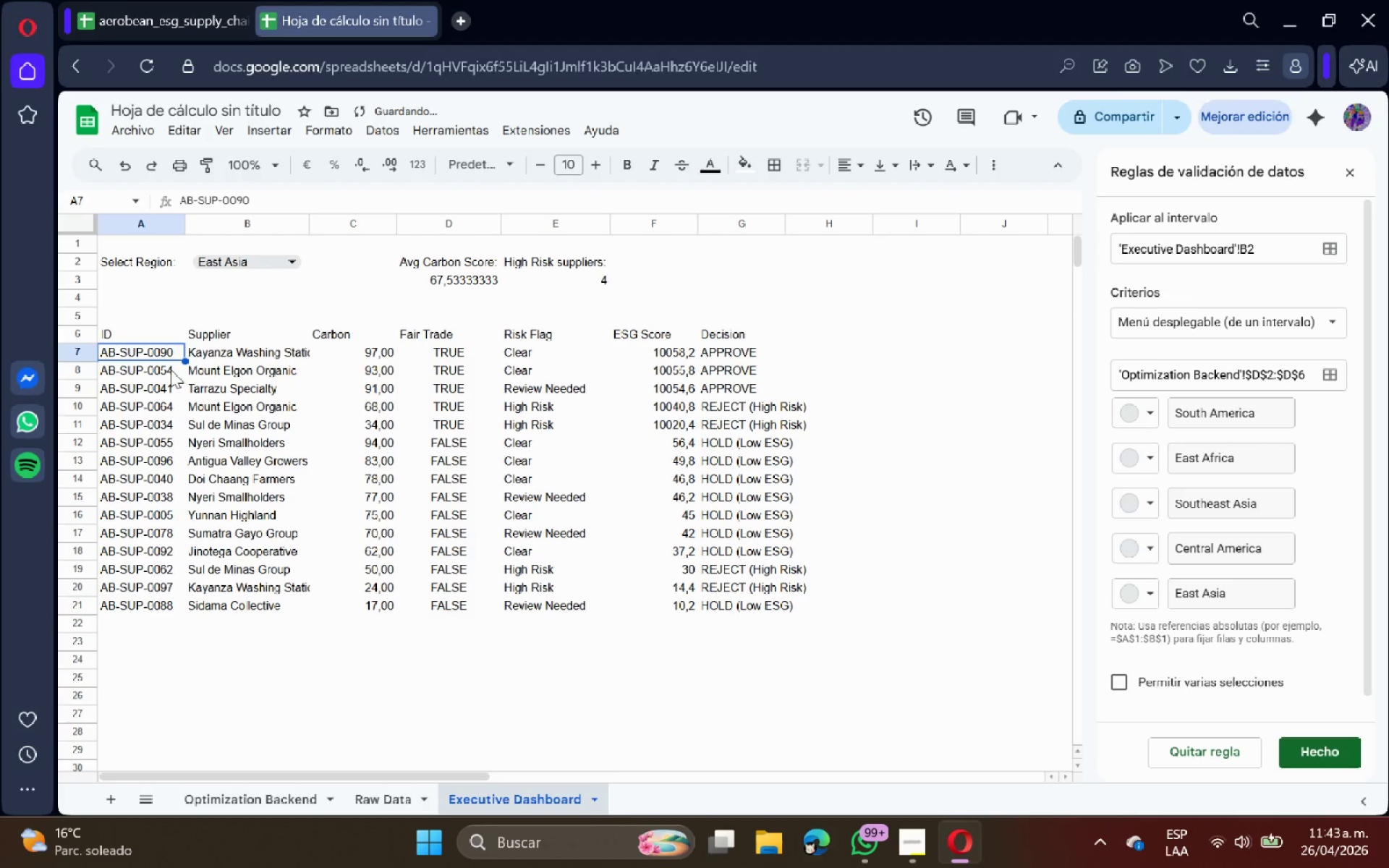 
double_click([786, 229])
 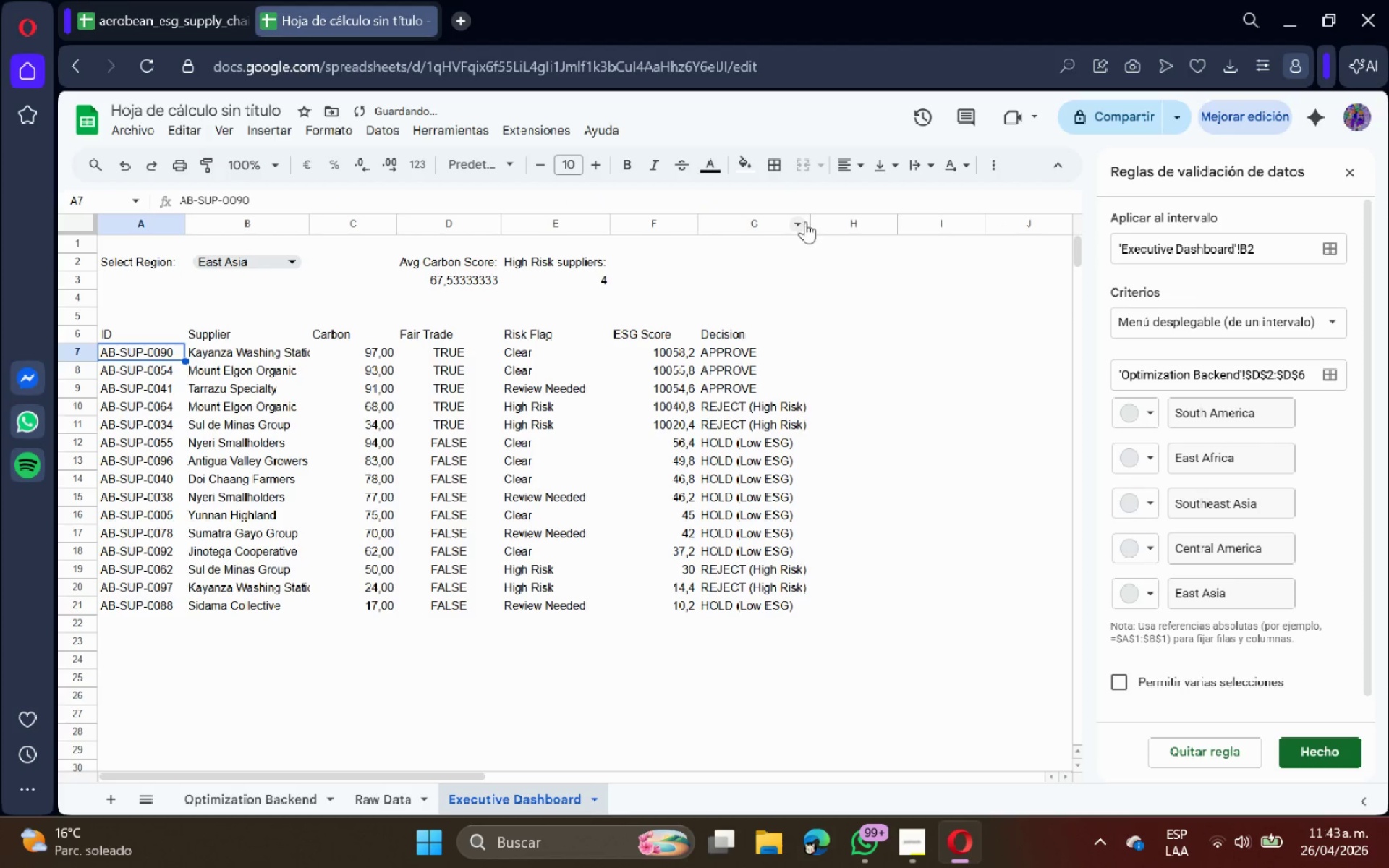 
left_click([805, 221])
 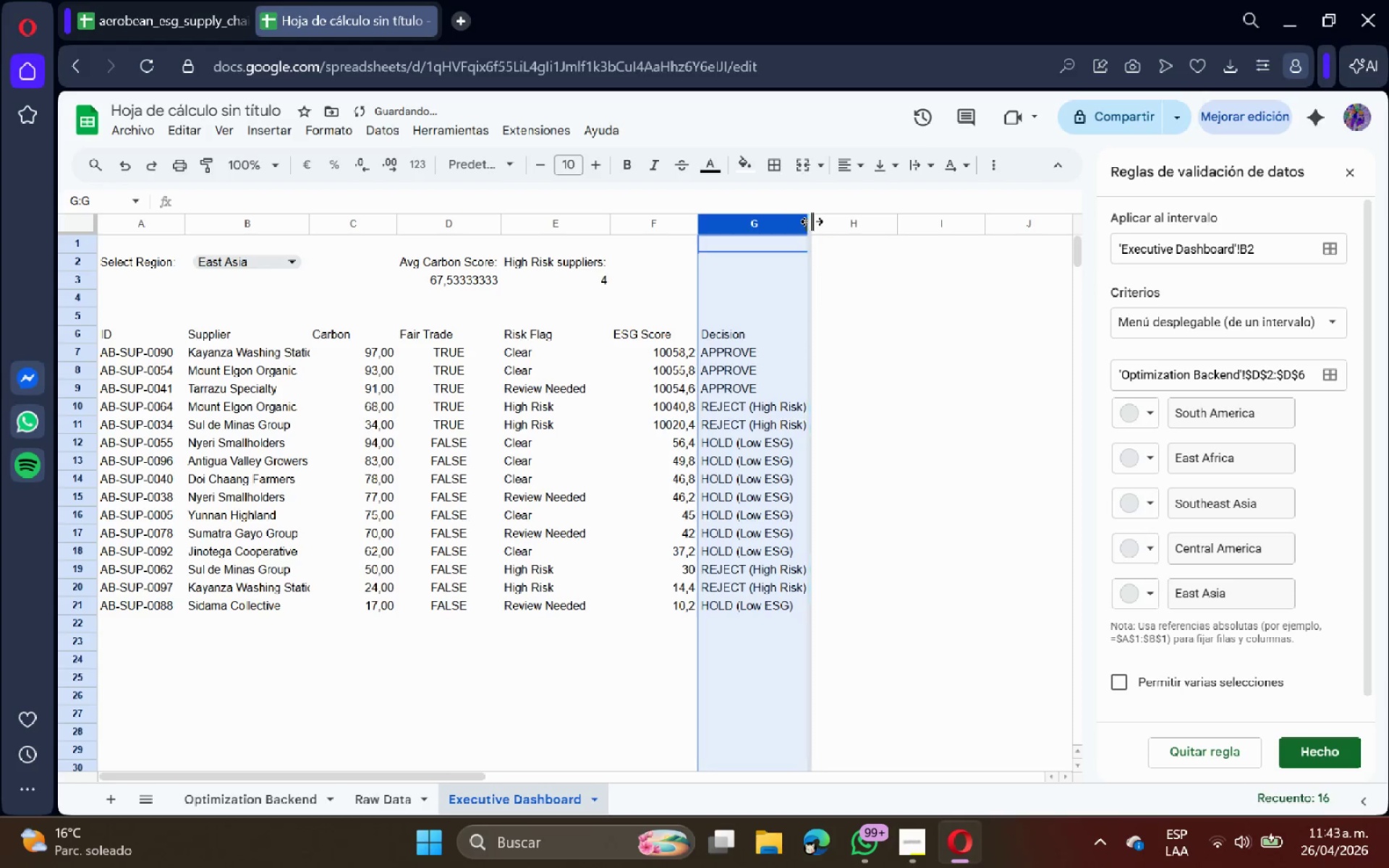 
double_click([812, 221])
 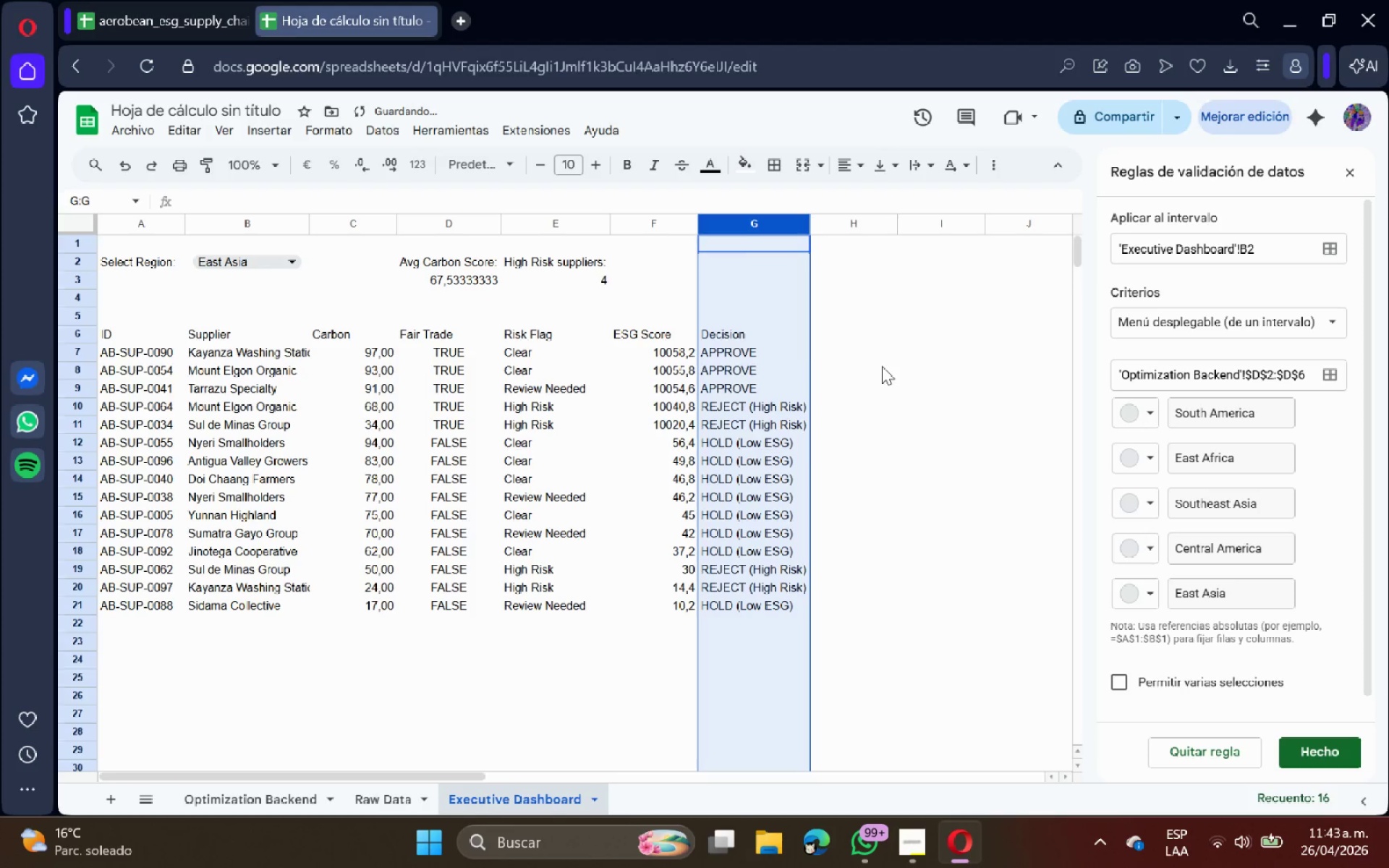 
left_click([893, 378])
 